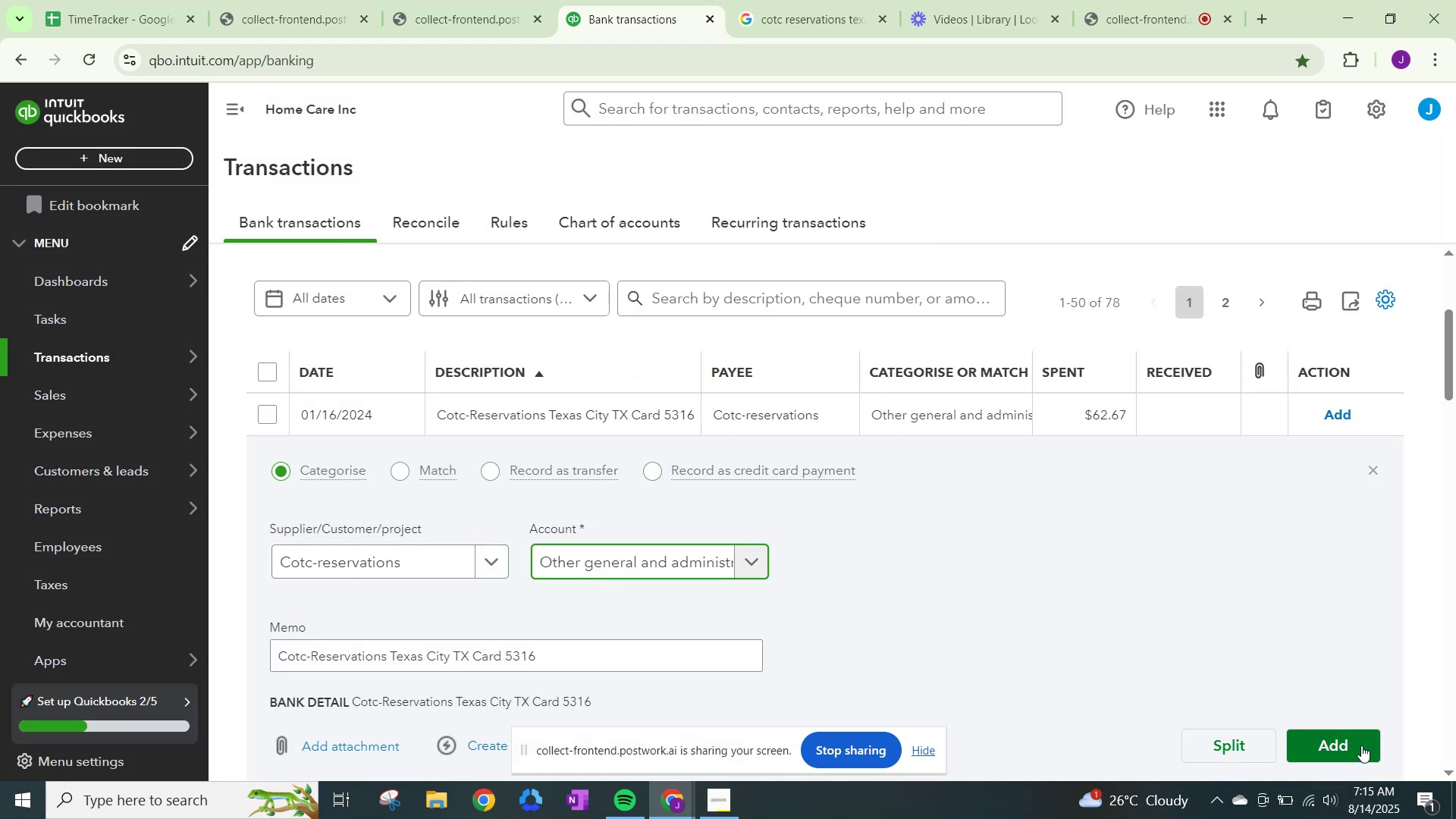 
left_click([1330, 748])
 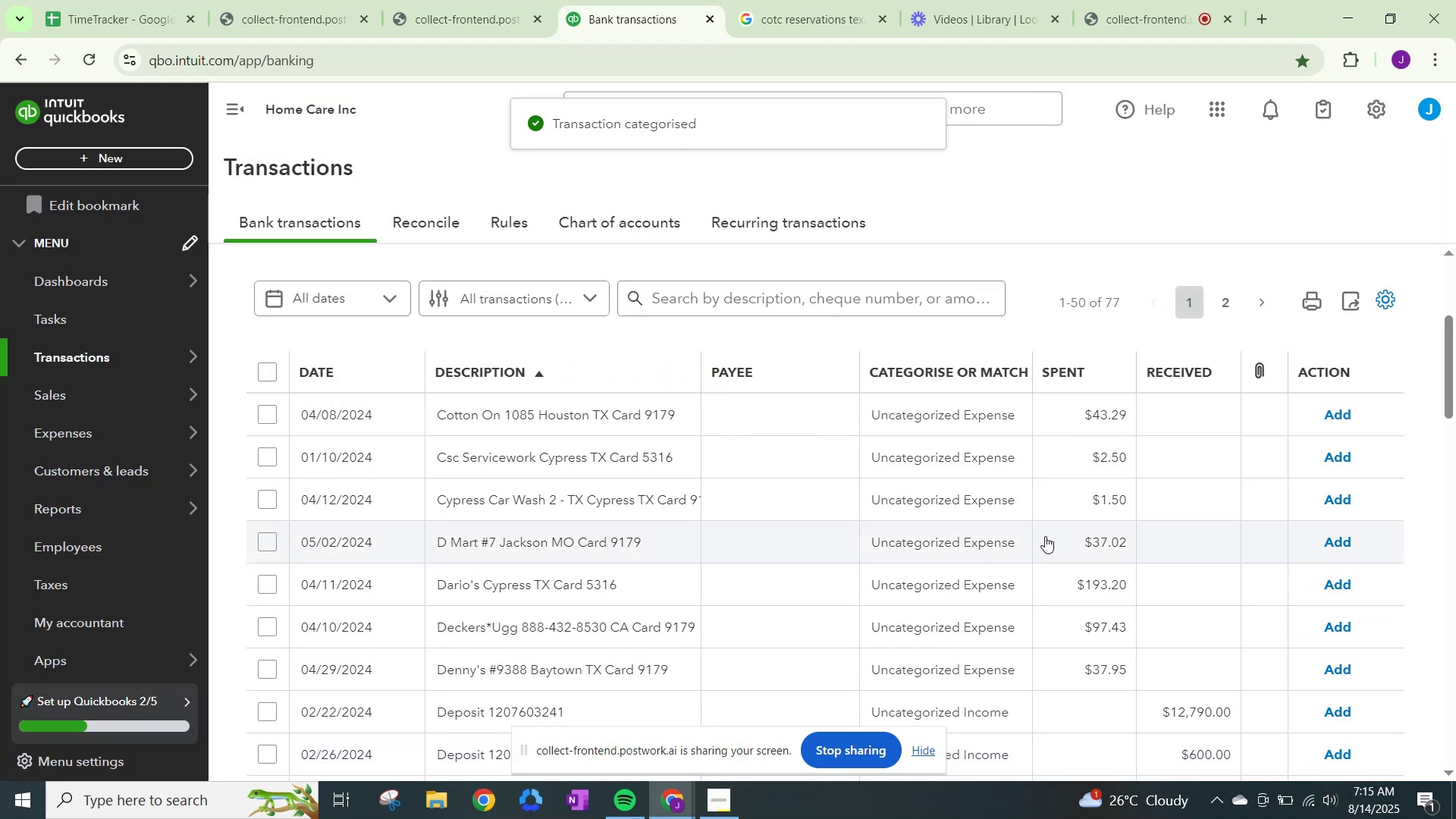 
left_click([955, 426])
 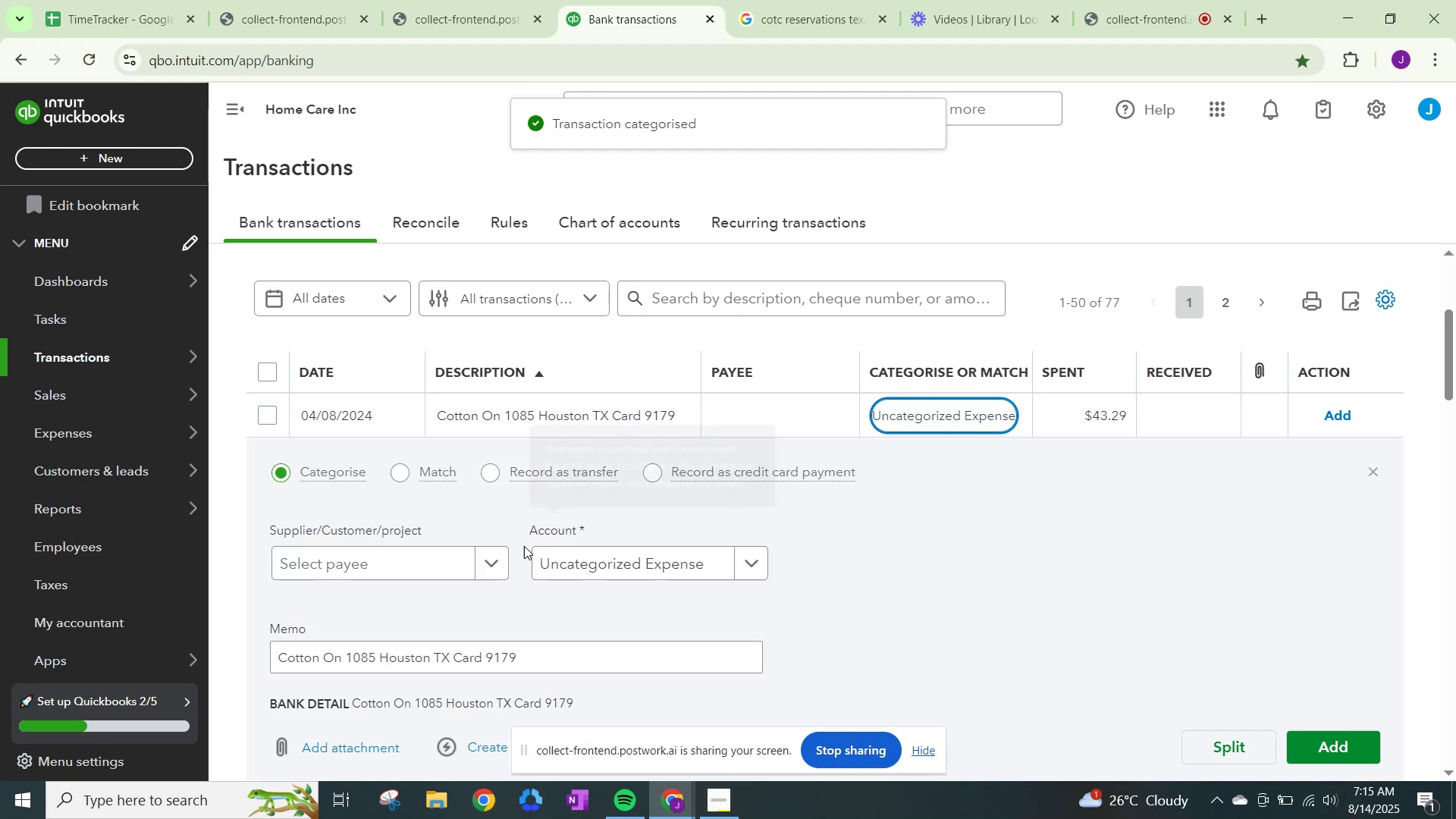 
left_click([491, 554])
 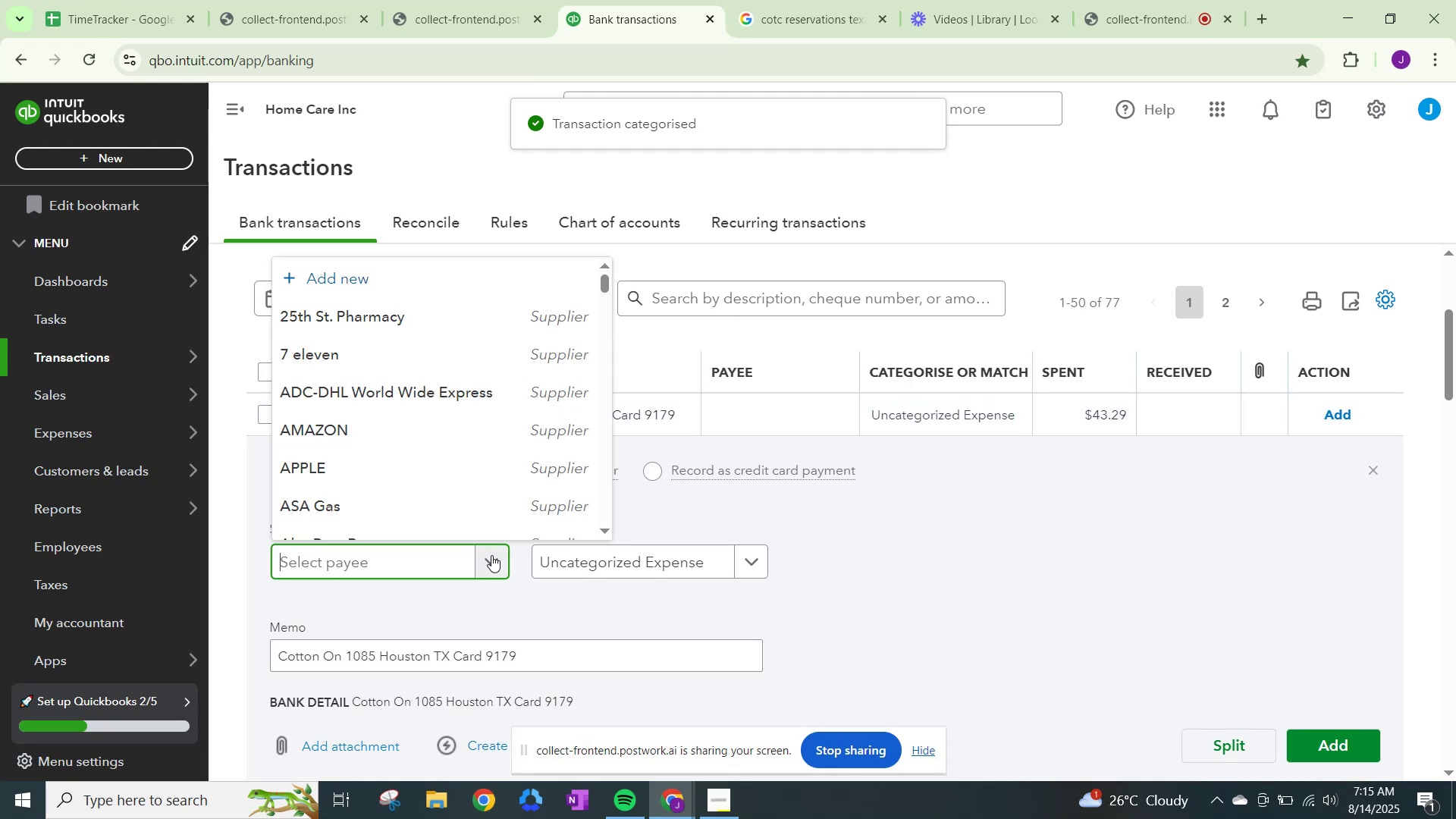 
type(Cotton On)
 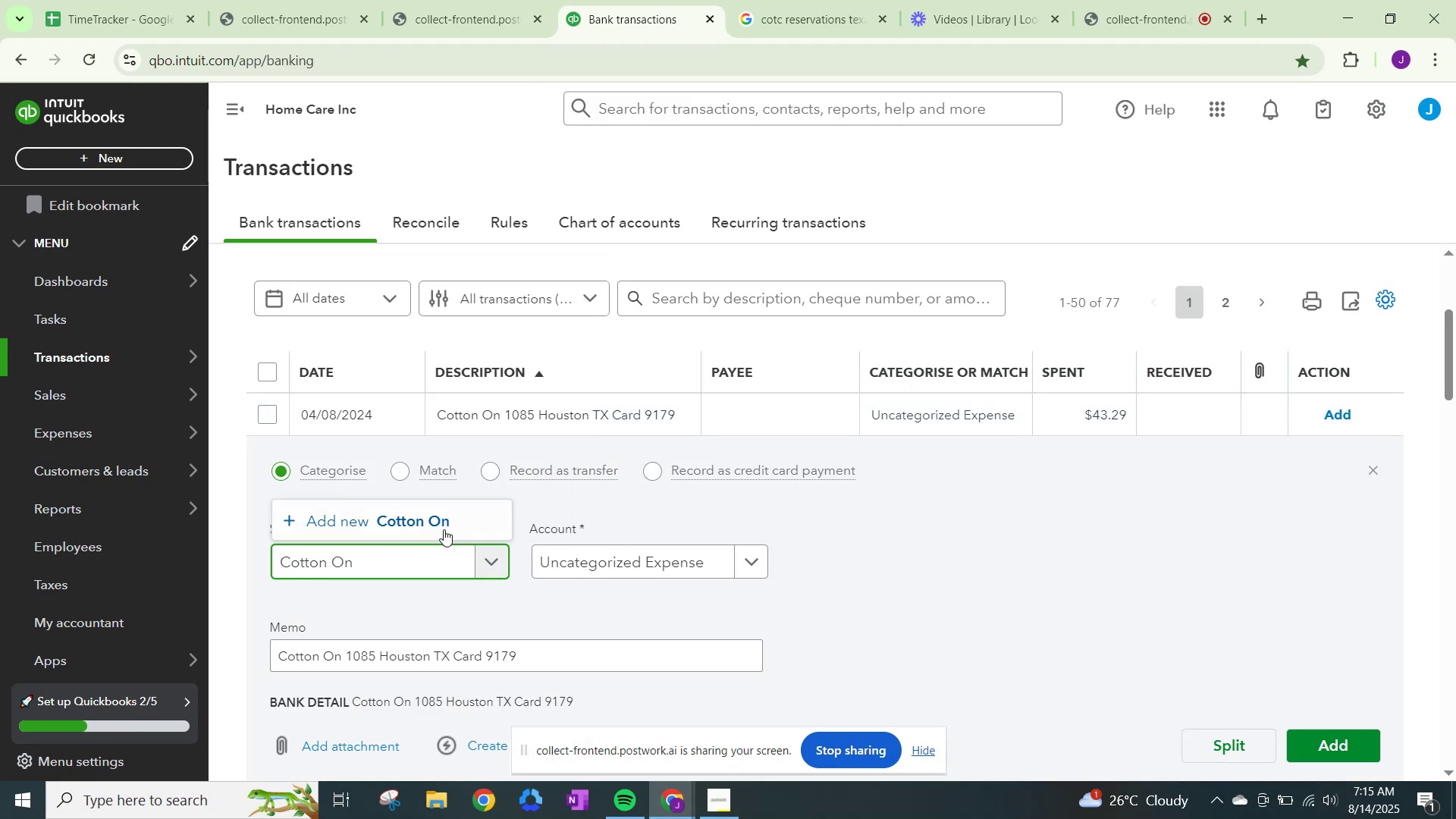 
left_click([436, 524])
 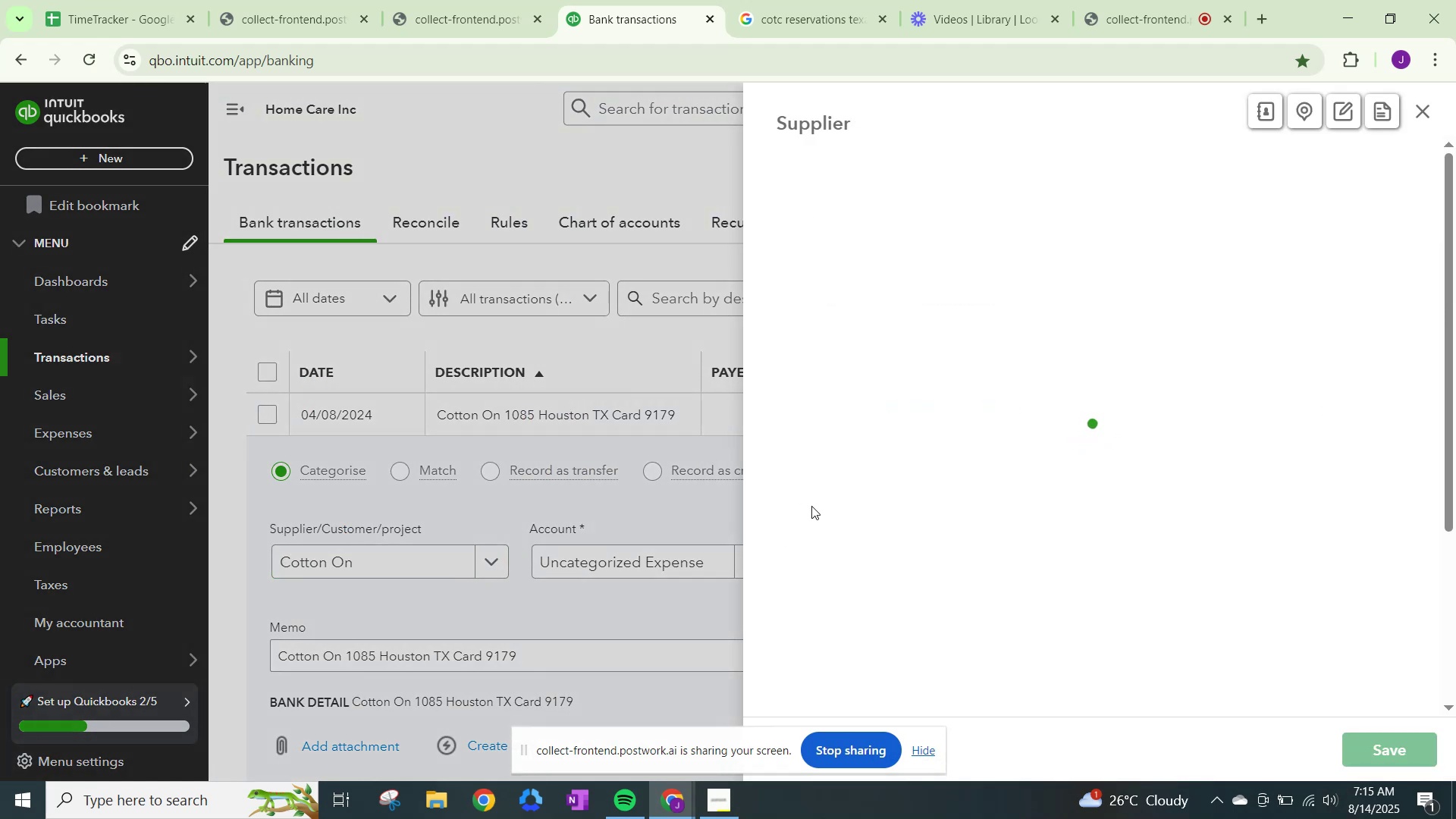 
scroll: coordinate [852, 510], scroll_direction: down, amount: 18.0
 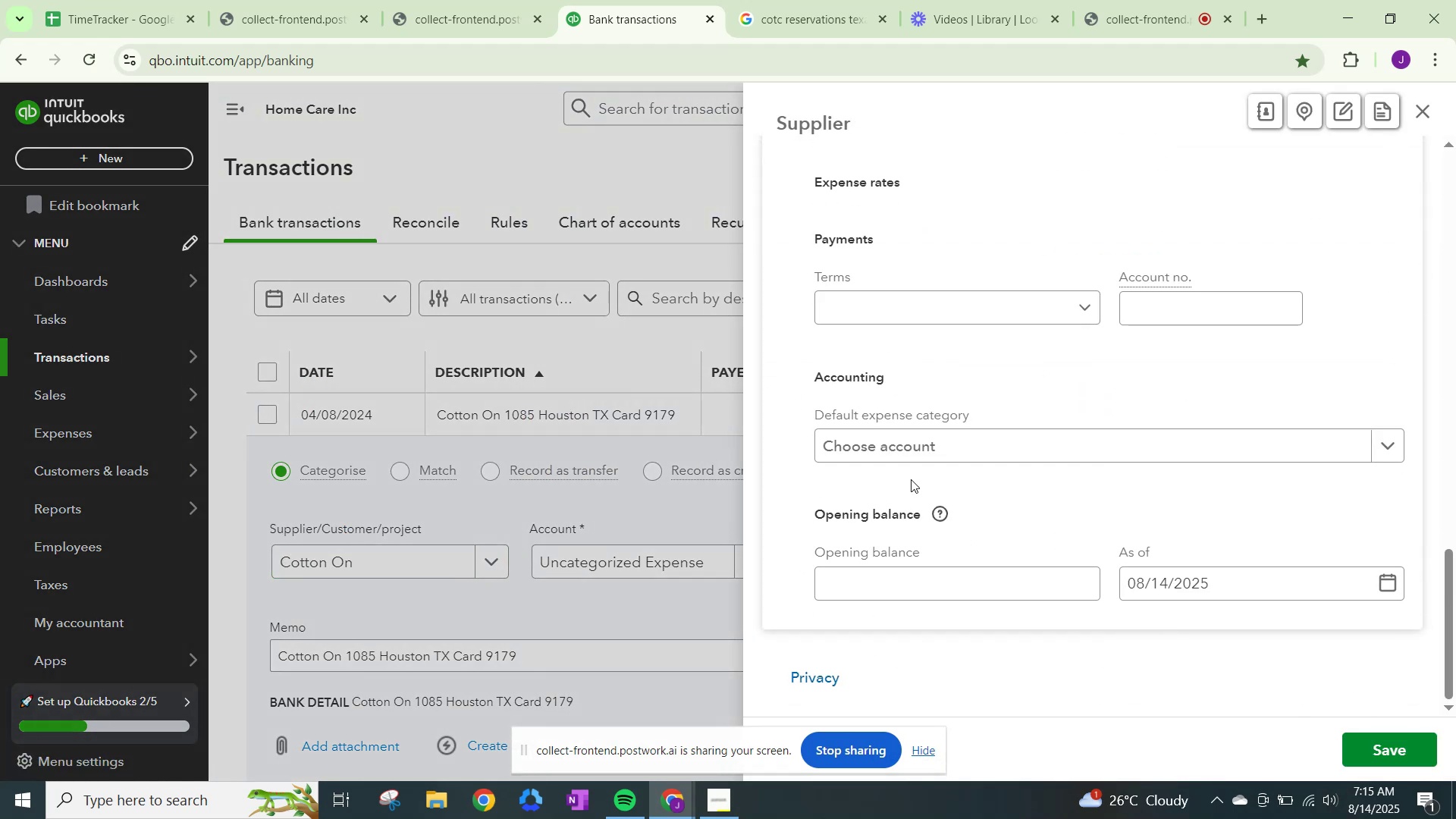 
left_click([928, 457])
 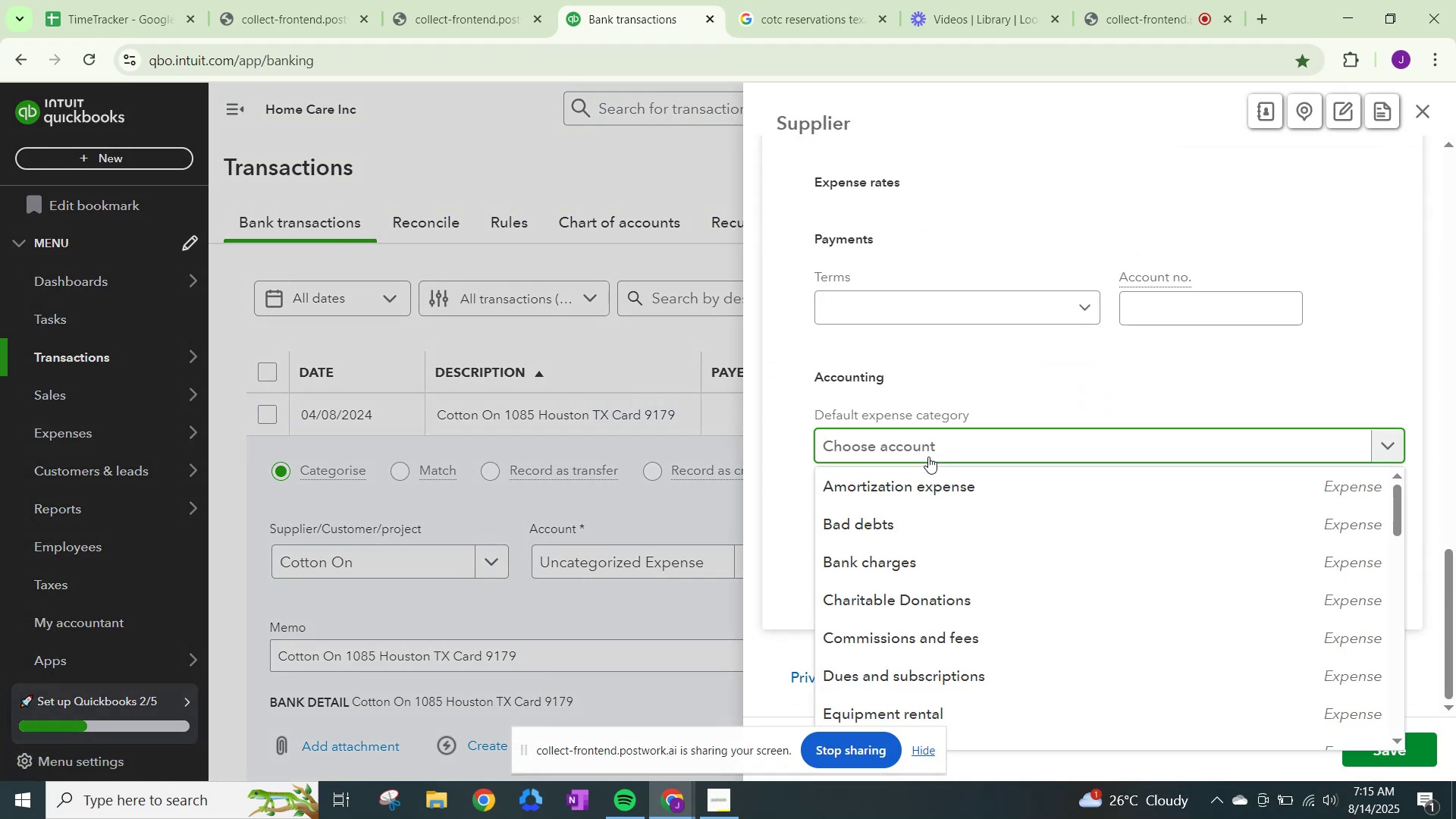 
type(others)
key(Backspace)
 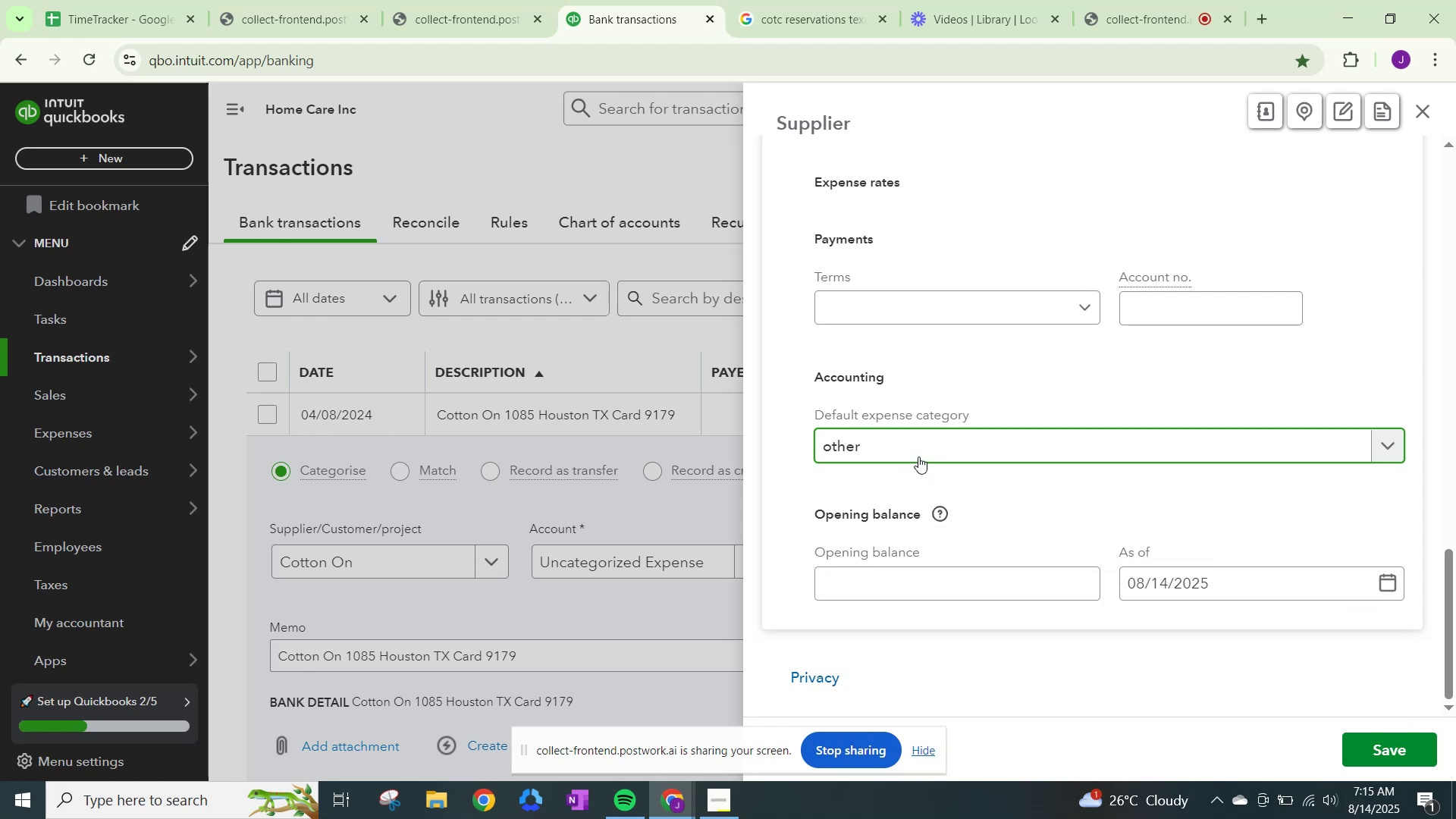 
key(Space)
 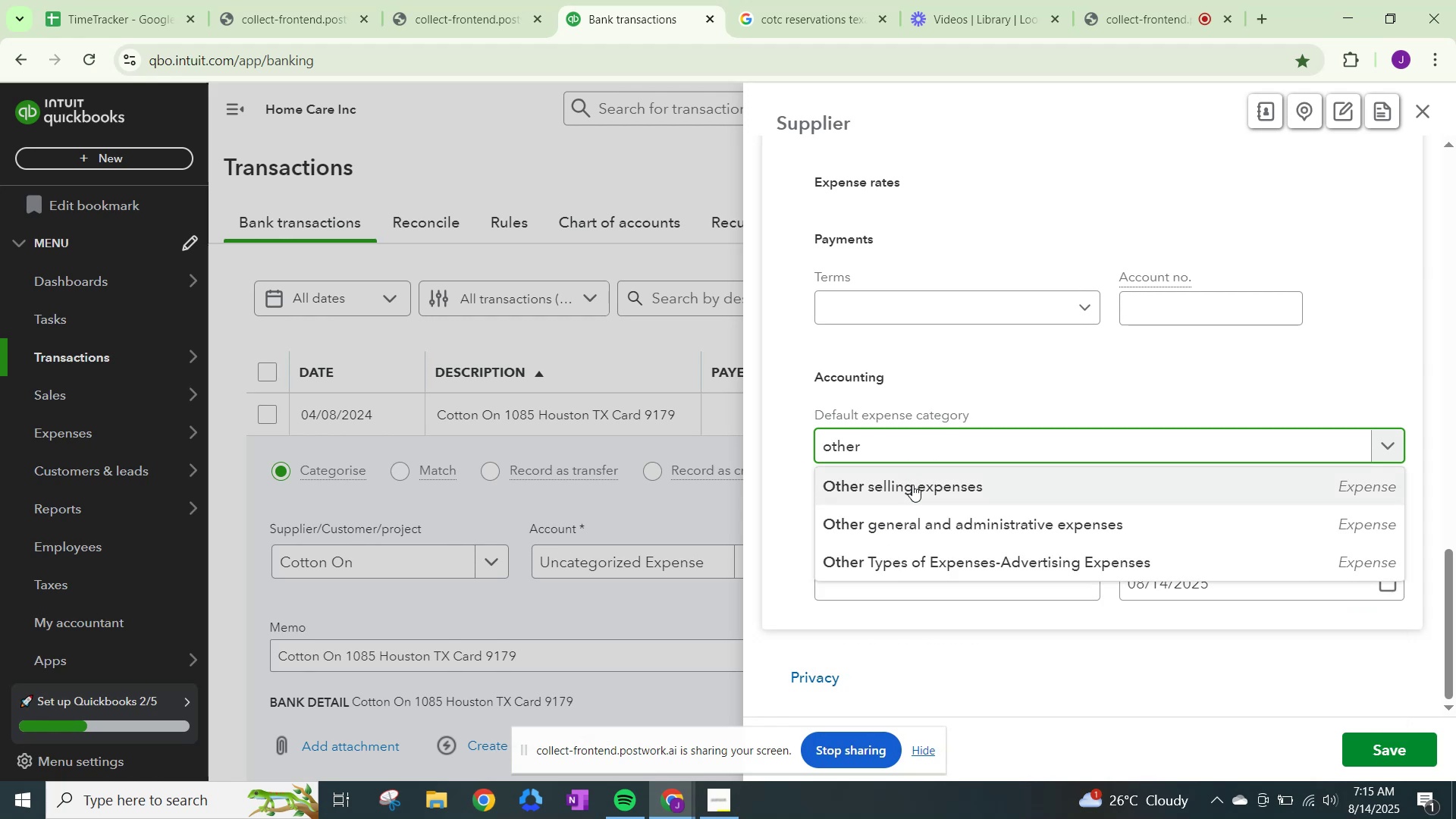 
left_click([920, 514])
 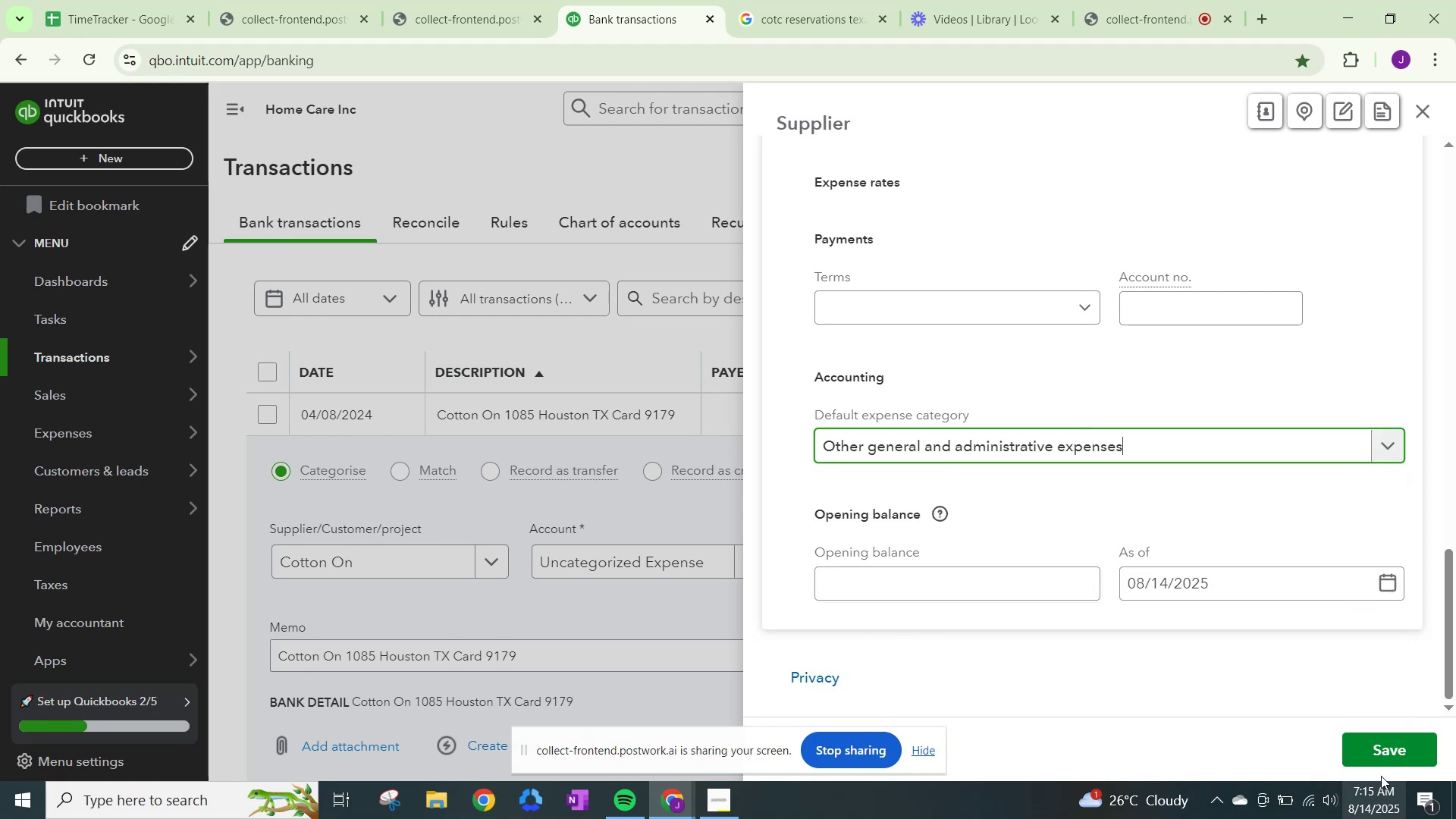 
left_click([1373, 754])
 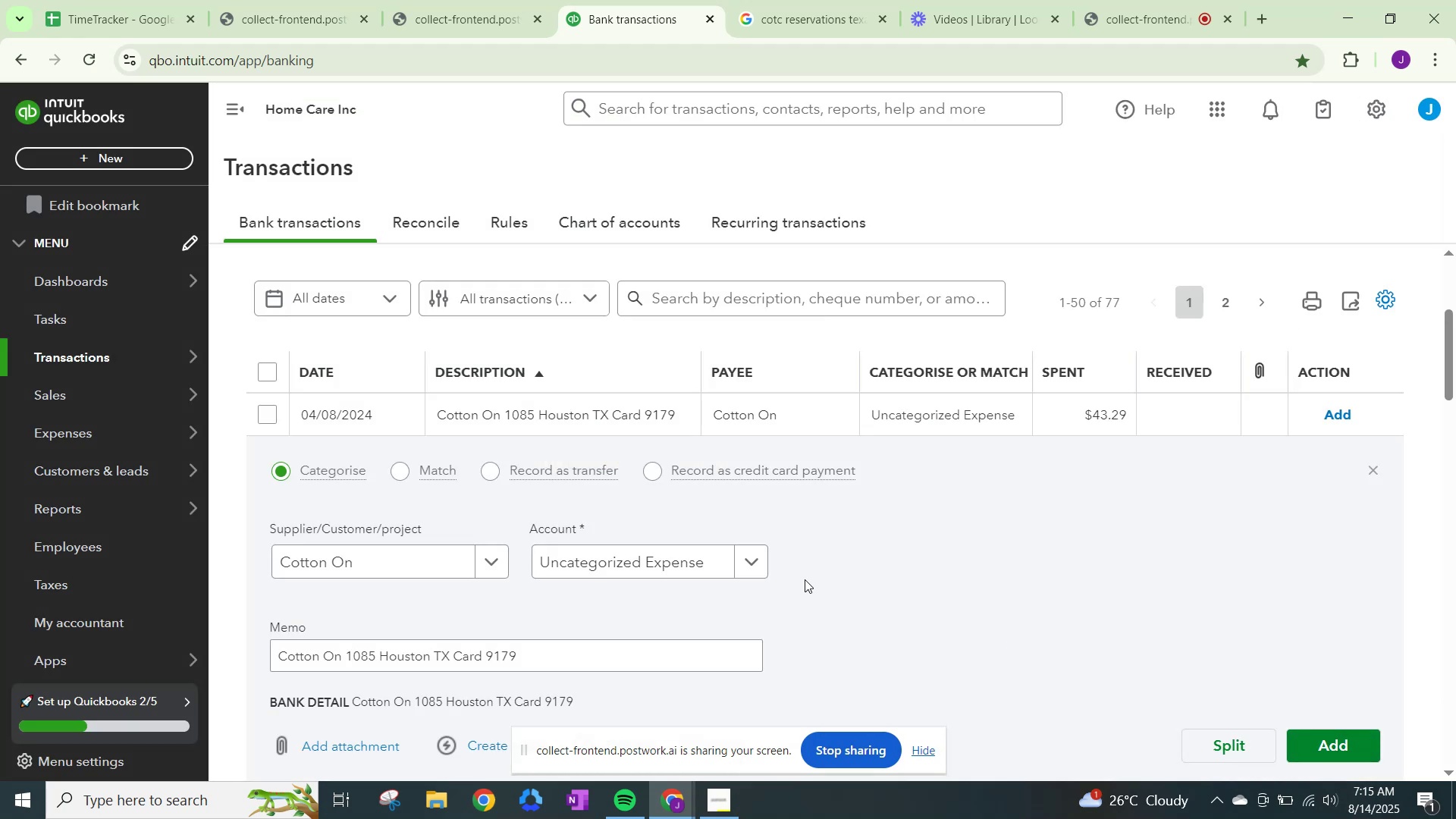 
left_click([739, 566])
 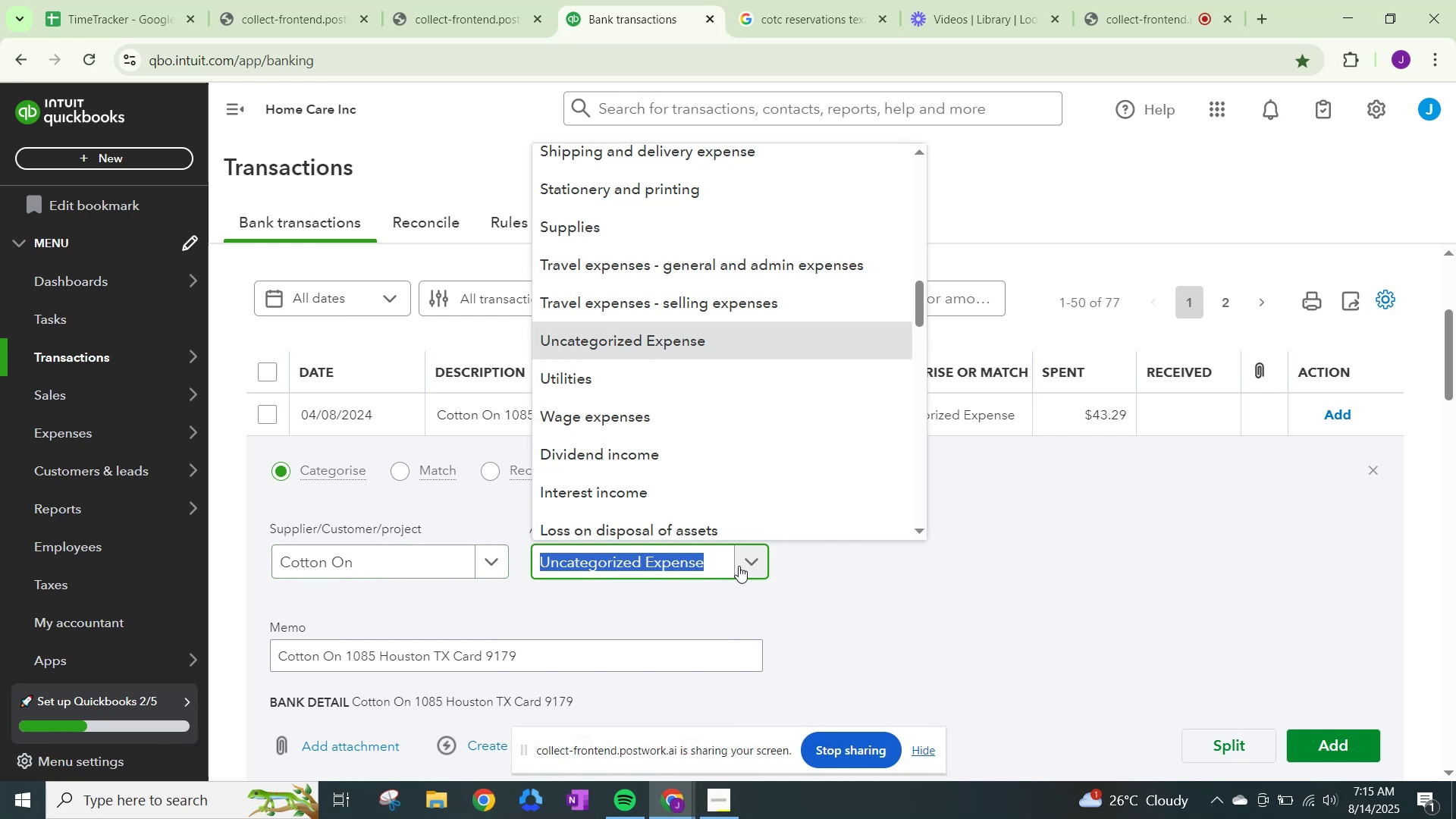 
type(toher)
key(Backspace)
key(Backspace)
key(Backspace)
key(Backspace)
key(Backspace)
key(Backspace)
type(other)
 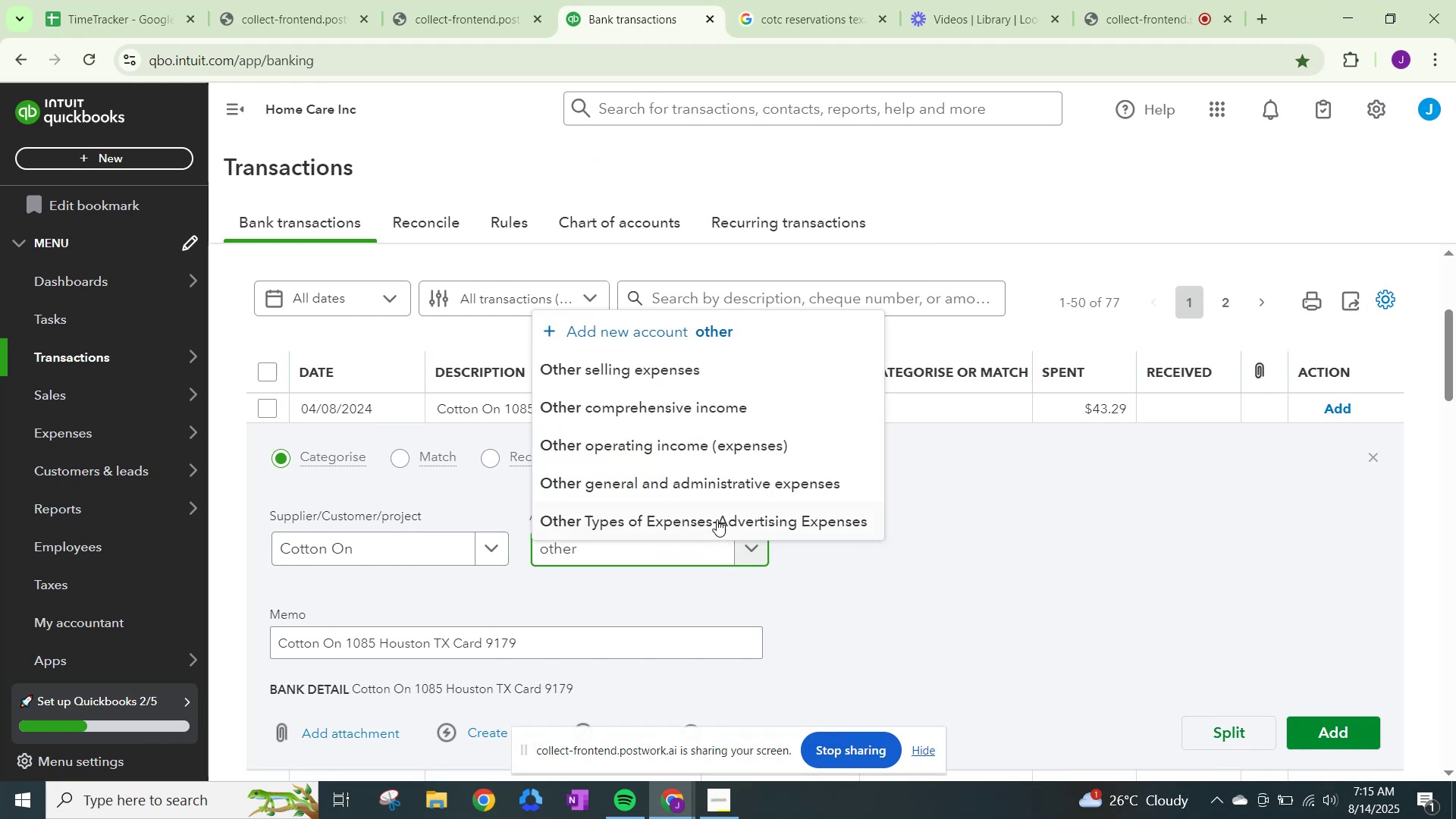 
left_click([723, 484])
 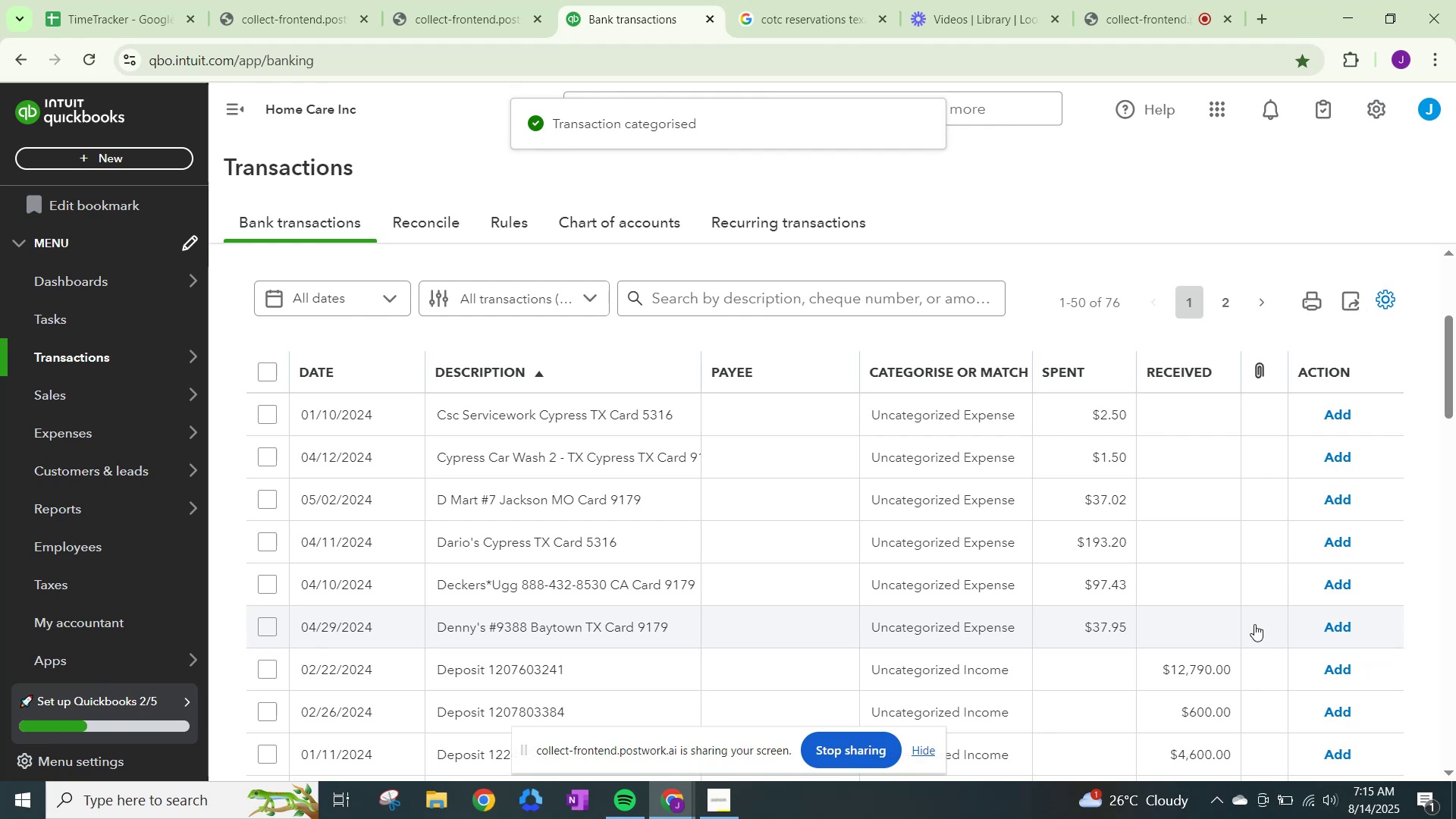 
wait(5.92)
 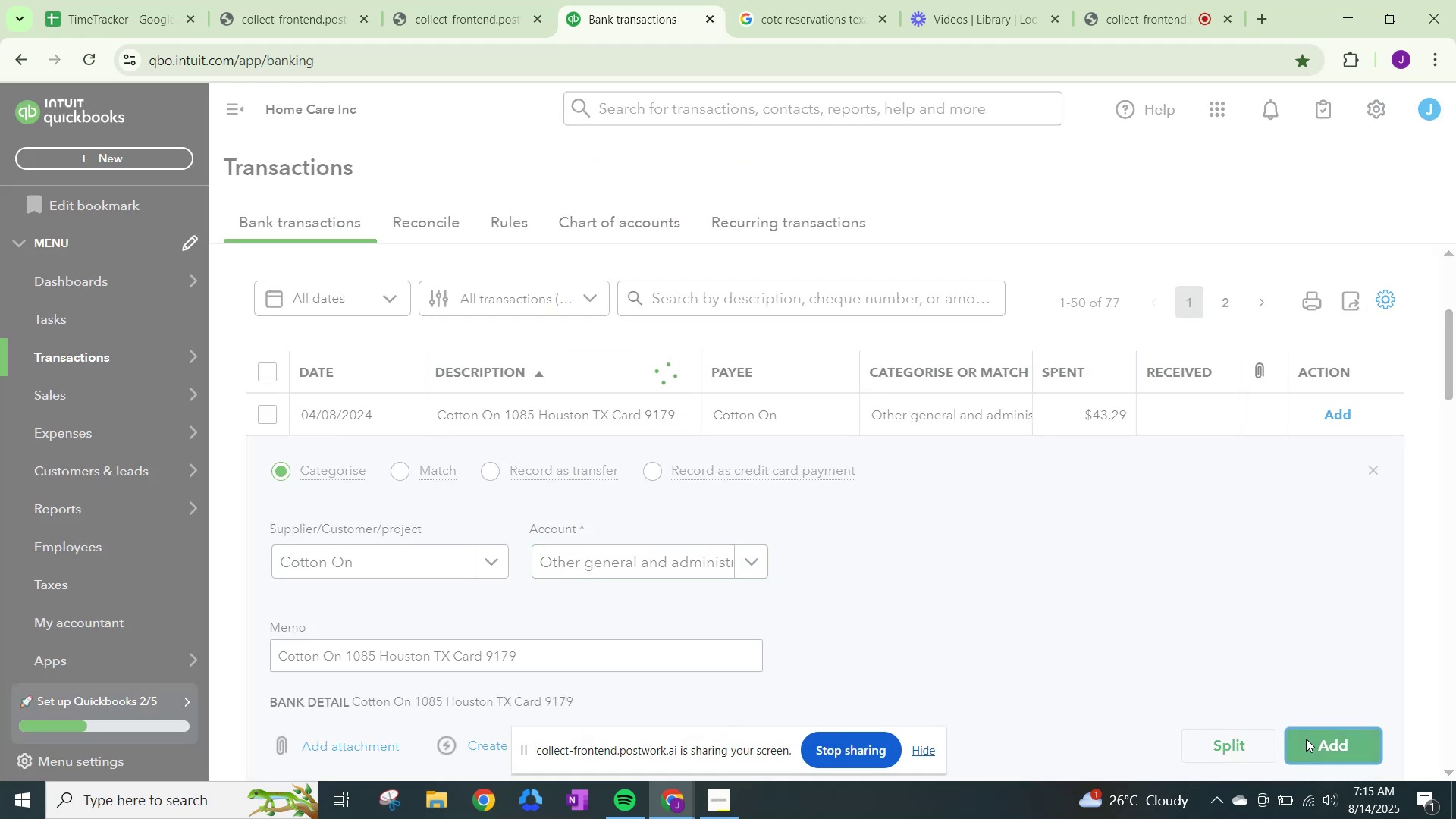 
left_click([820, 11])
 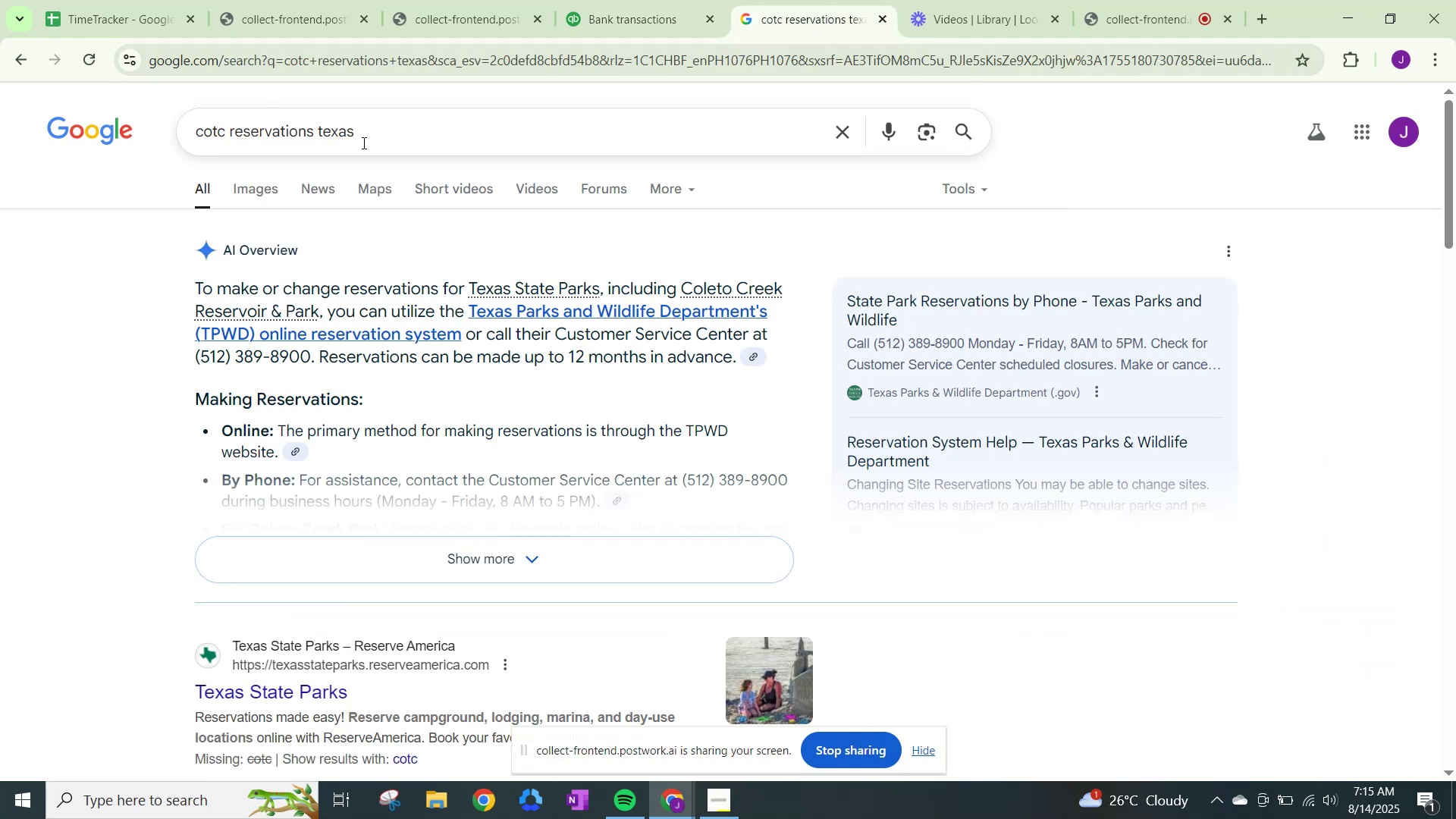 
left_click_drag(start_coordinate=[402, 131], to_coordinate=[0, 66])
 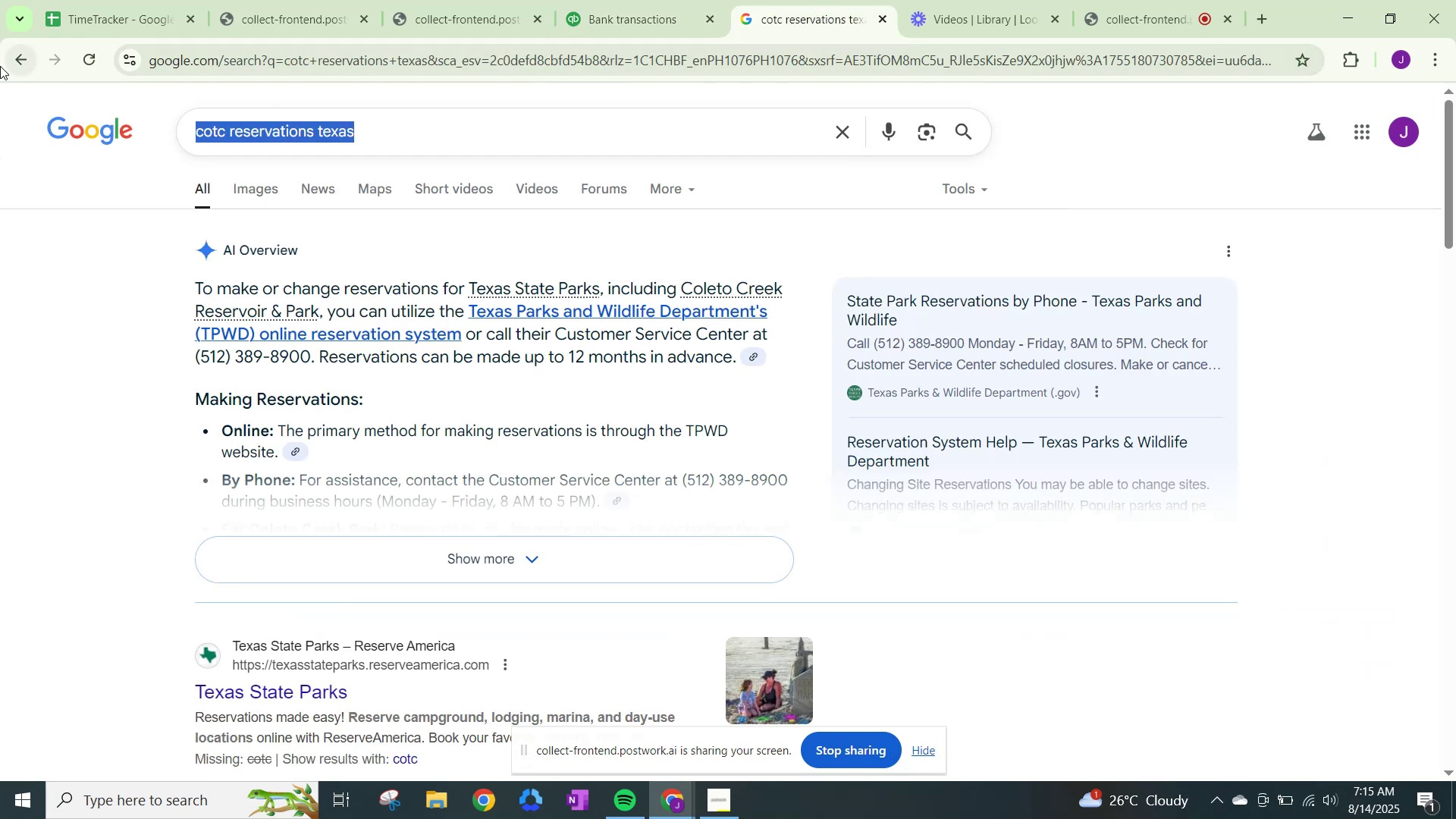 
type(csc service)
 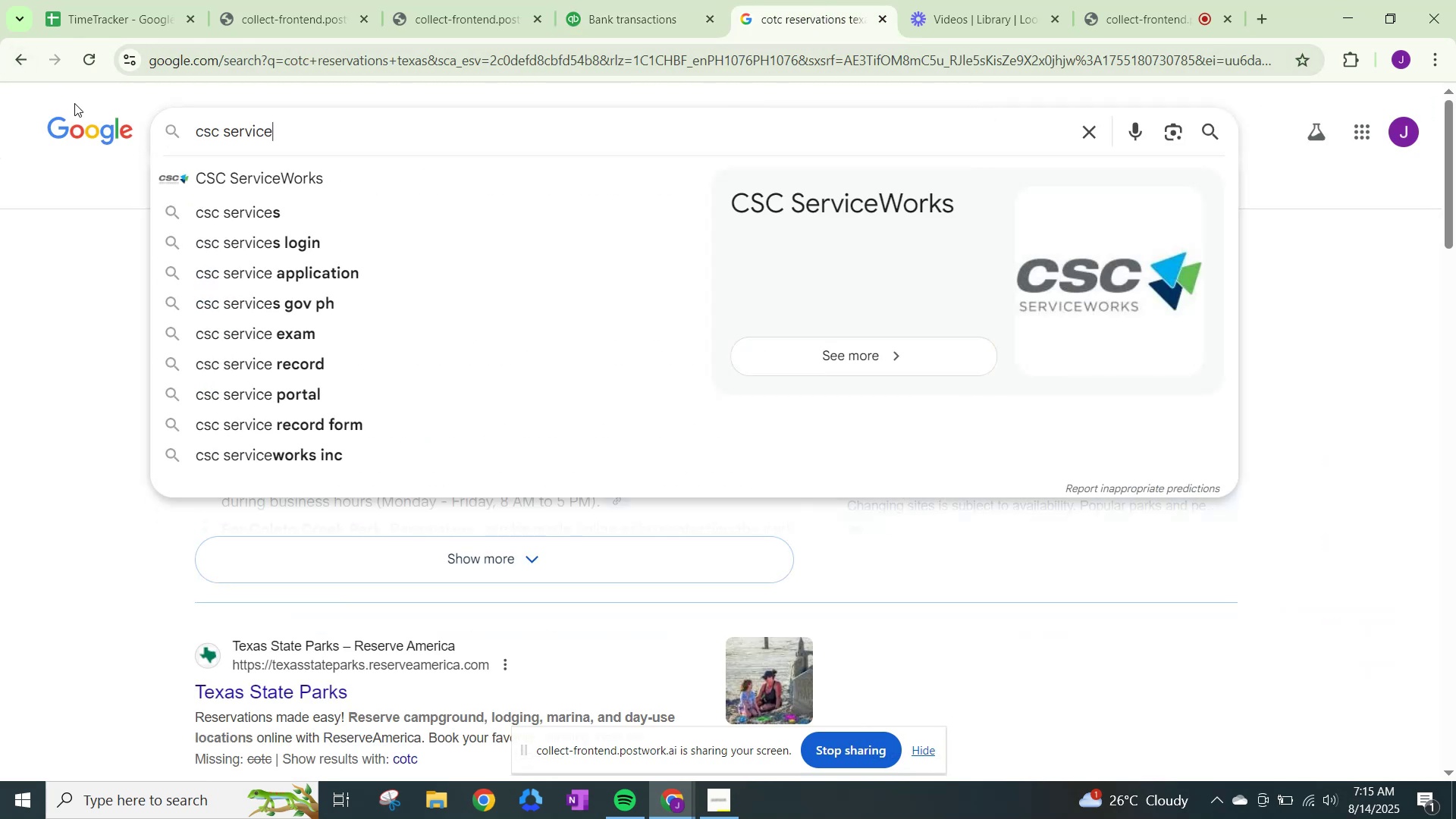 
left_click([254, 168])
 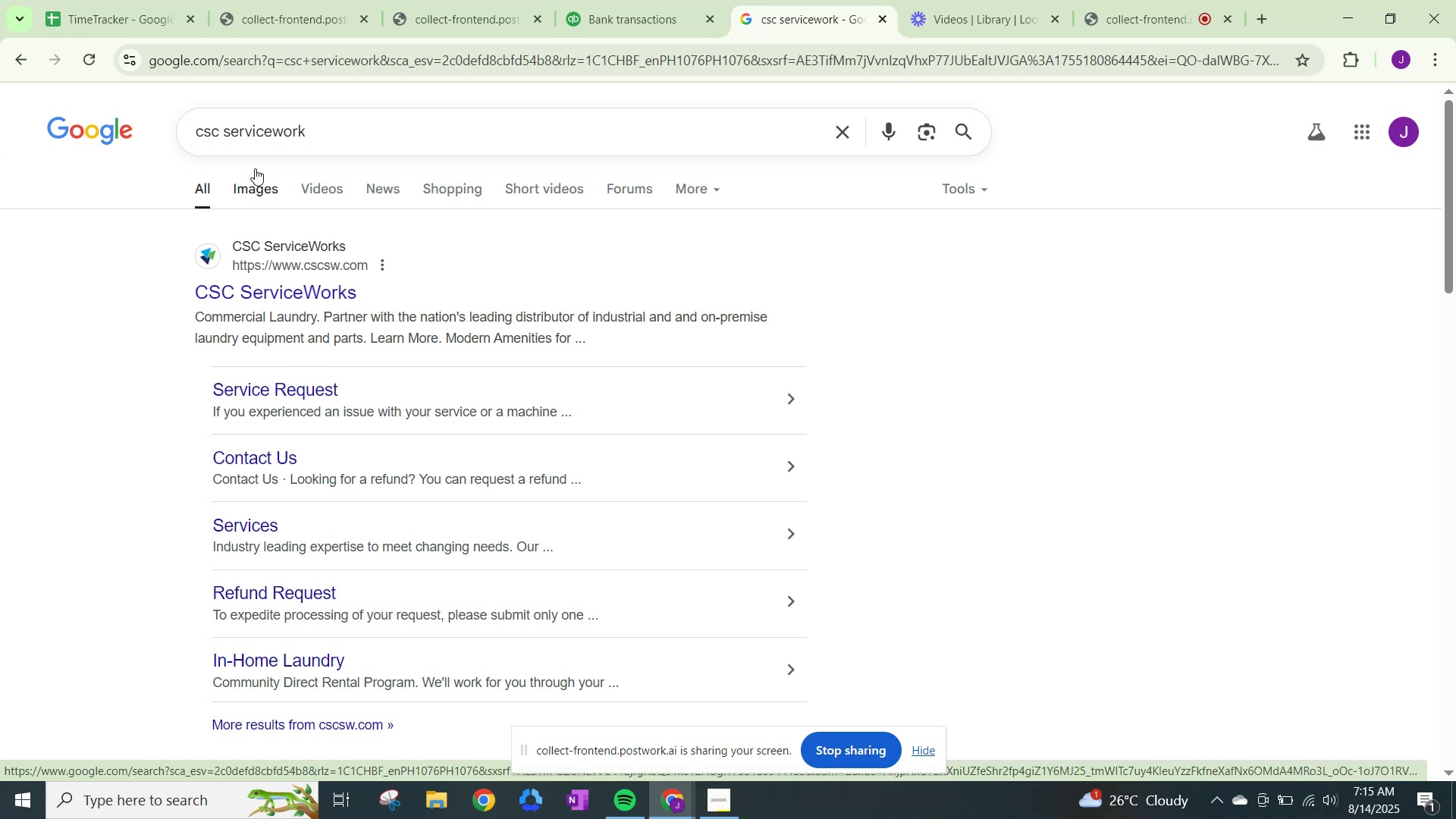 
wait(8.12)
 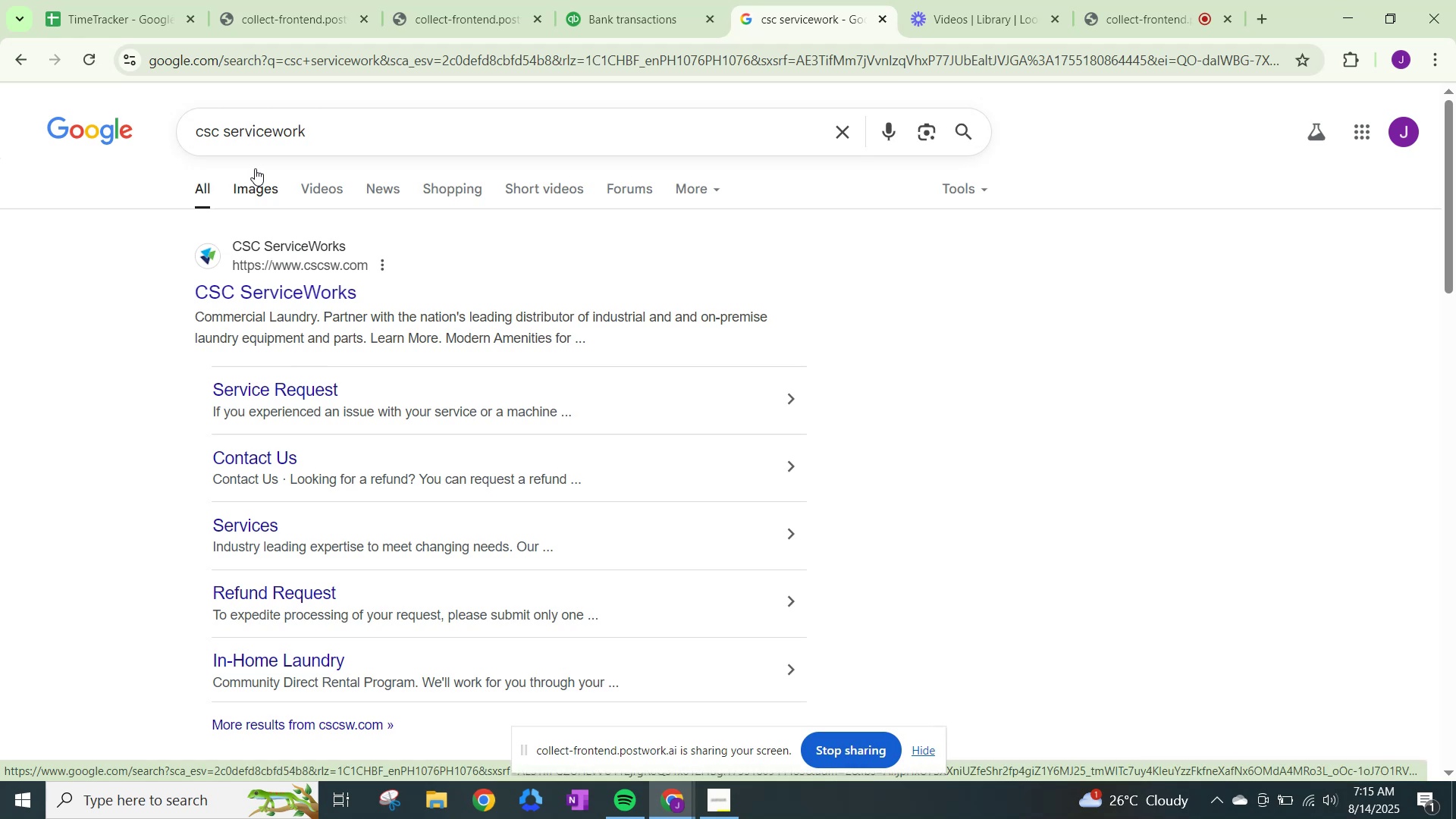 
mouse_move([621, 50])
 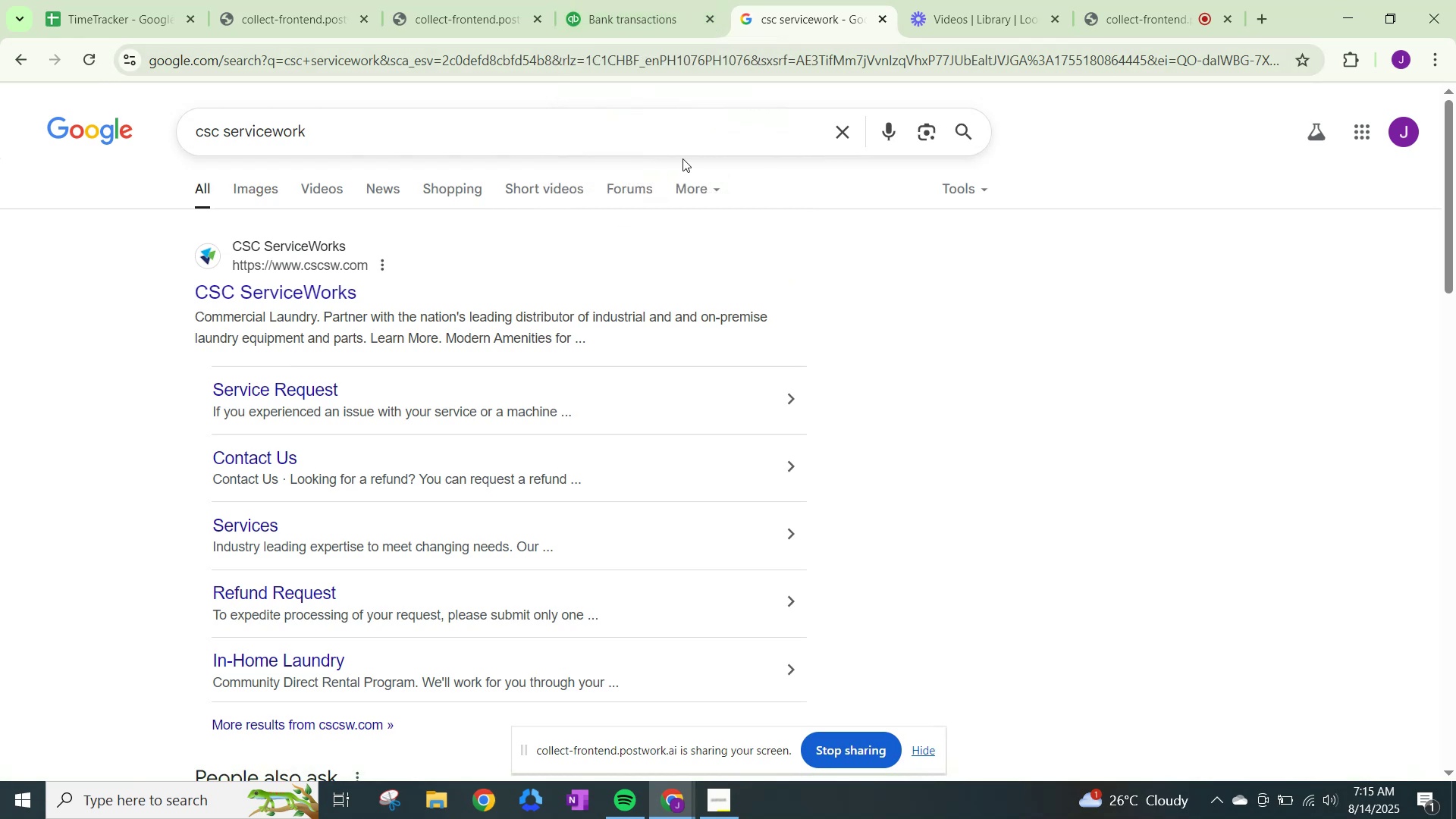 
scroll: coordinate [682, 173], scroll_direction: down, amount: 2.0
 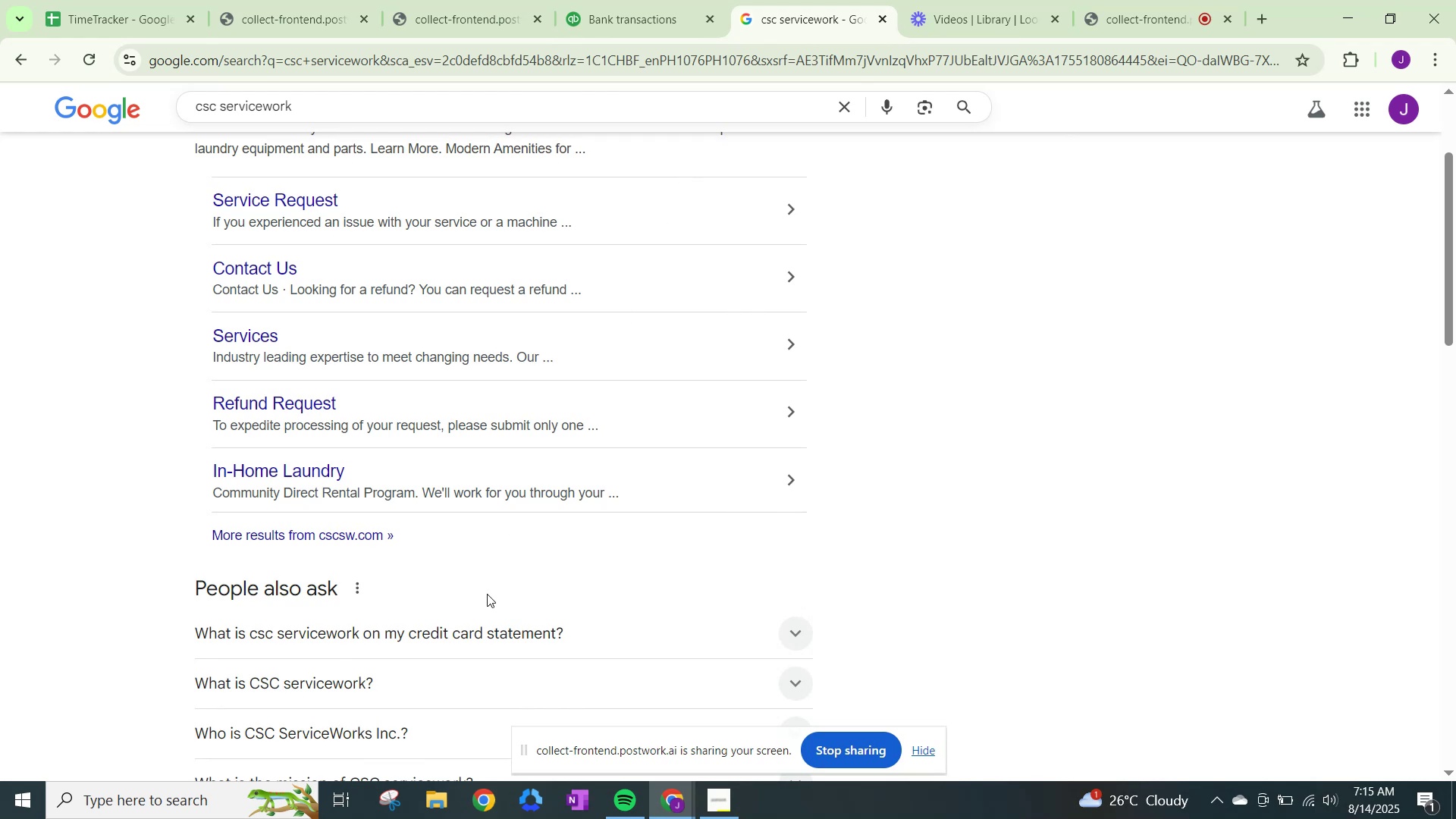 
left_click([626, 0])
 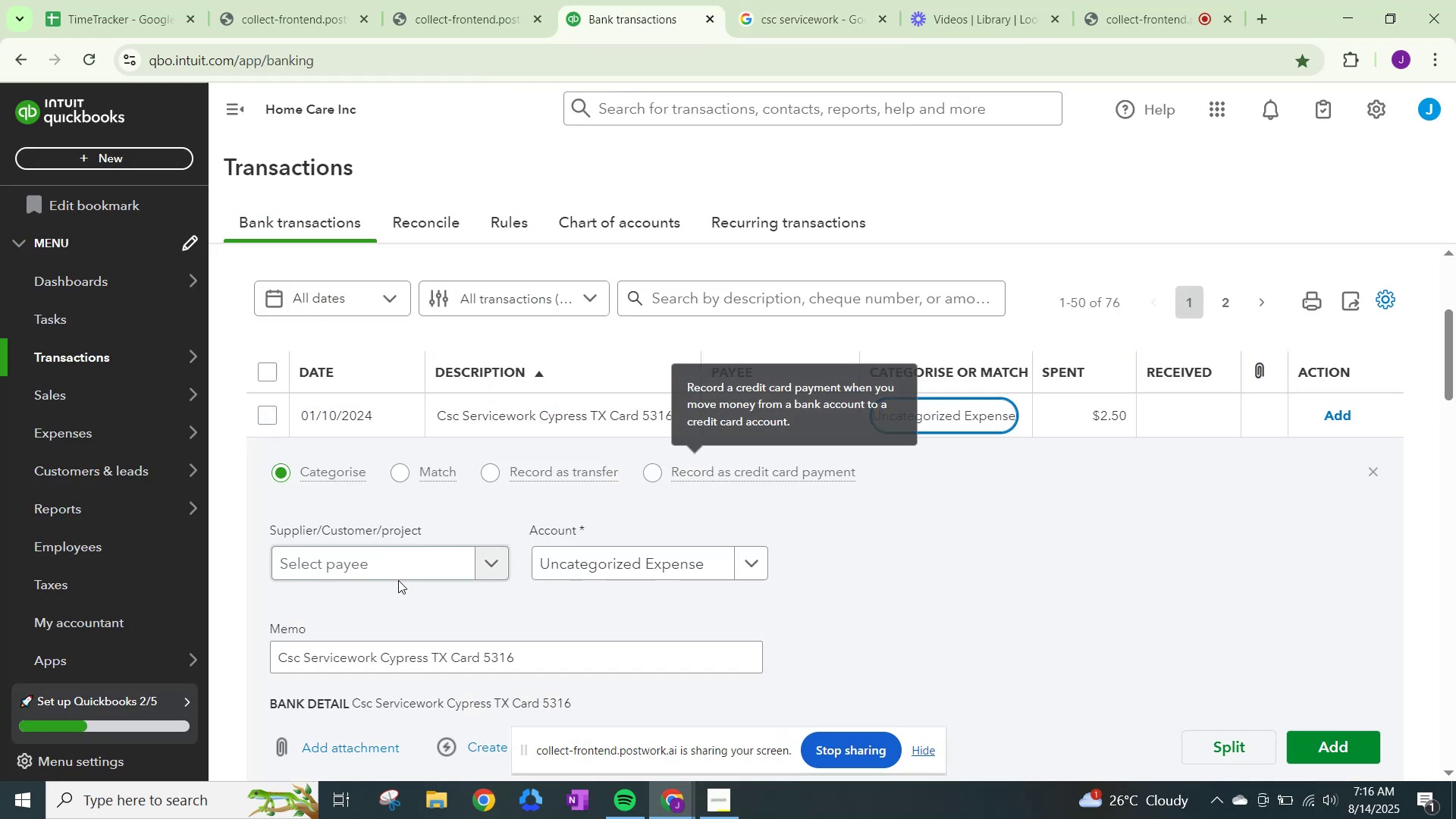 
left_click([485, 567])
 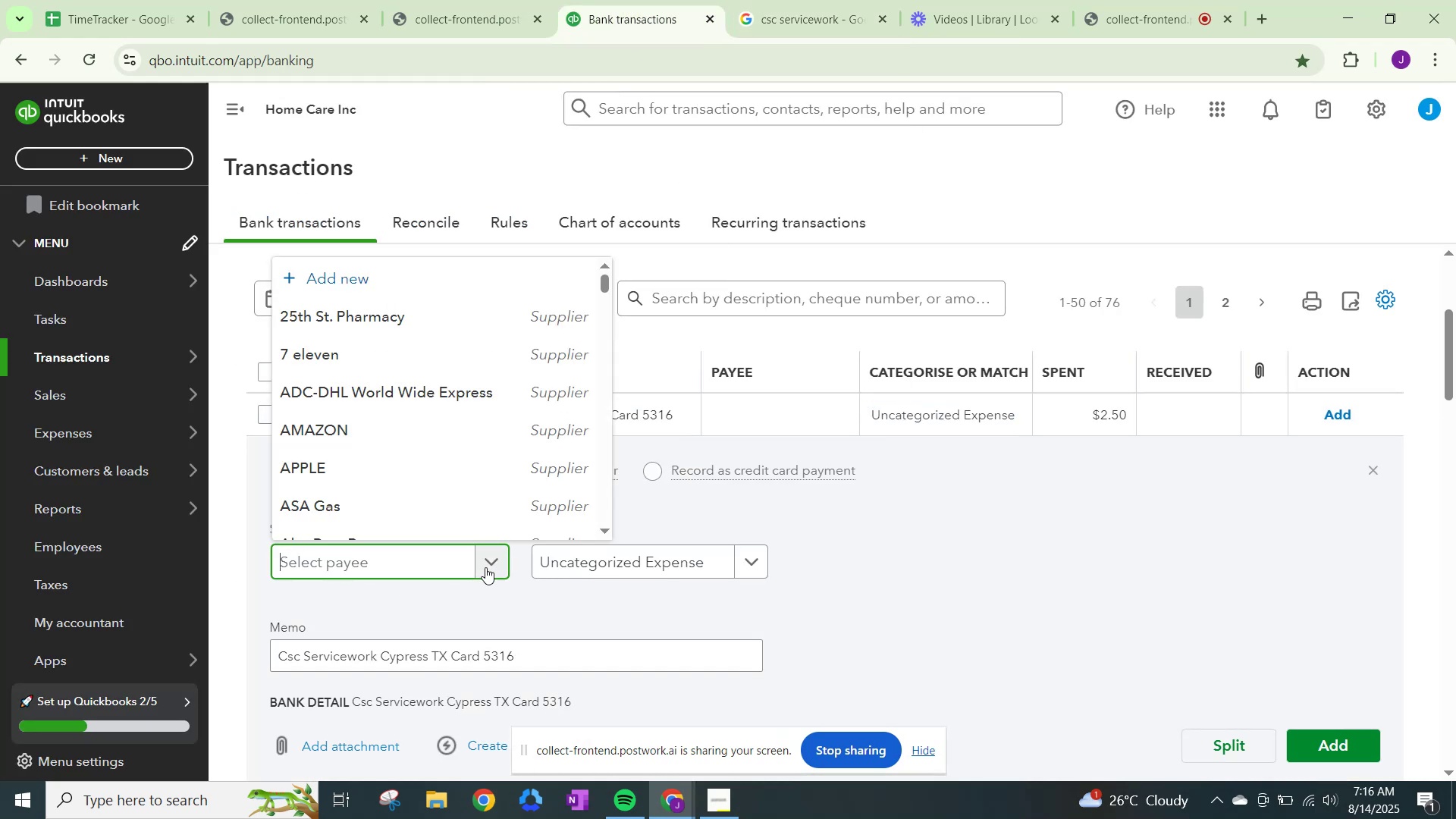 
type(CS)
key(Backspace)
type(sc Service )
key(Backspace)
type(work)
 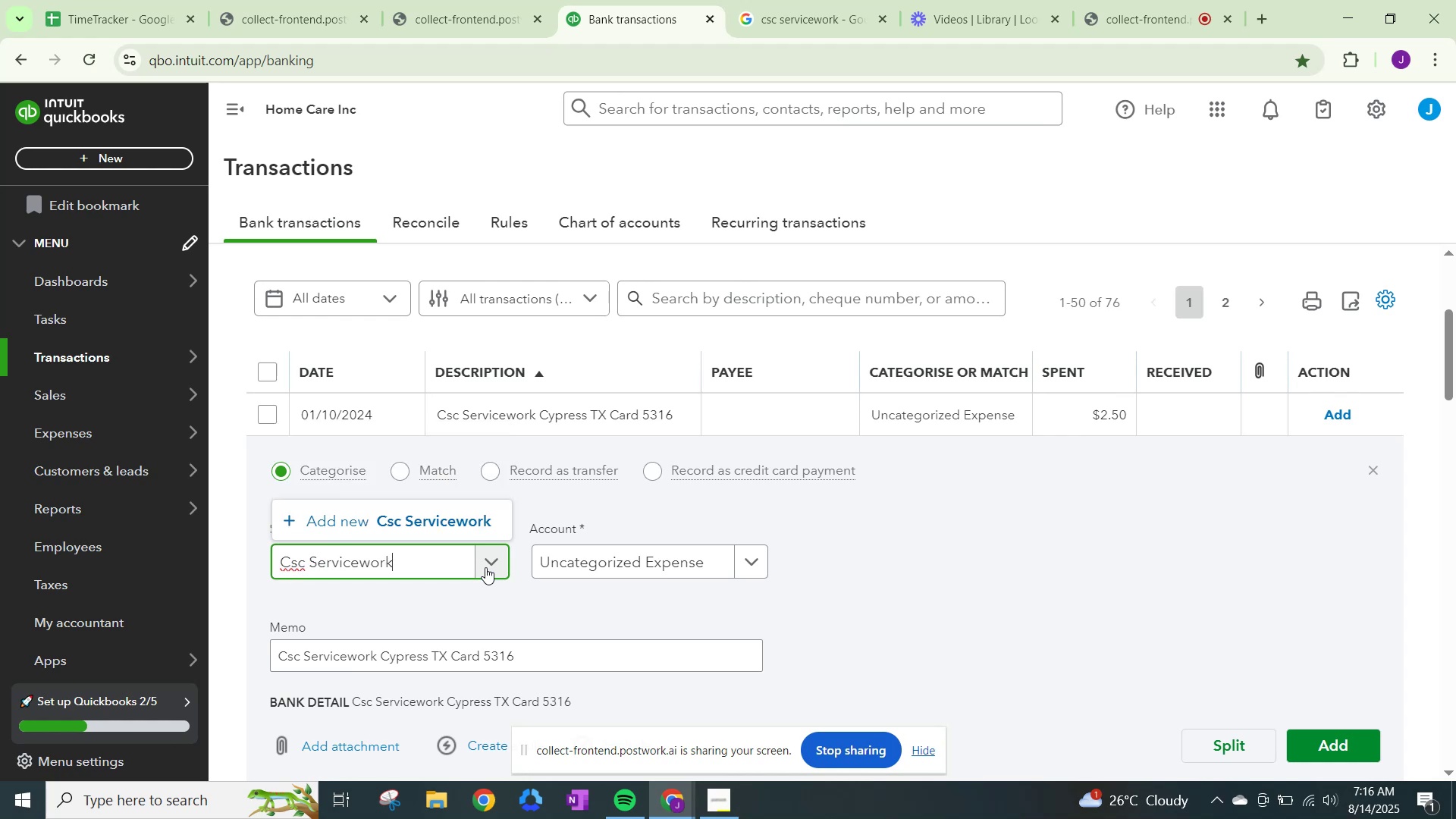 
left_click([474, 516])
 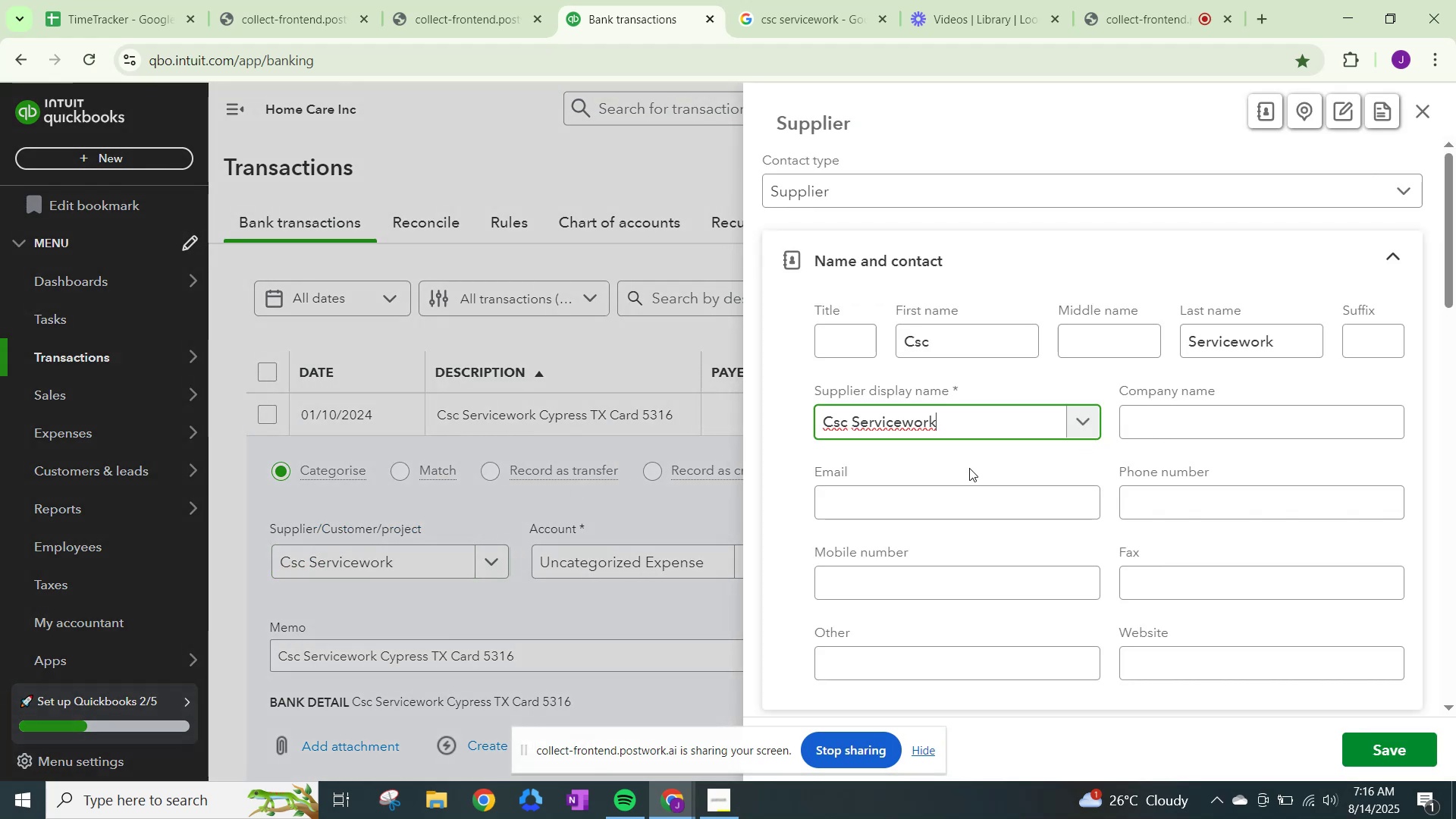 
scroll: coordinate [940, 544], scroll_direction: down, amount: 16.0
 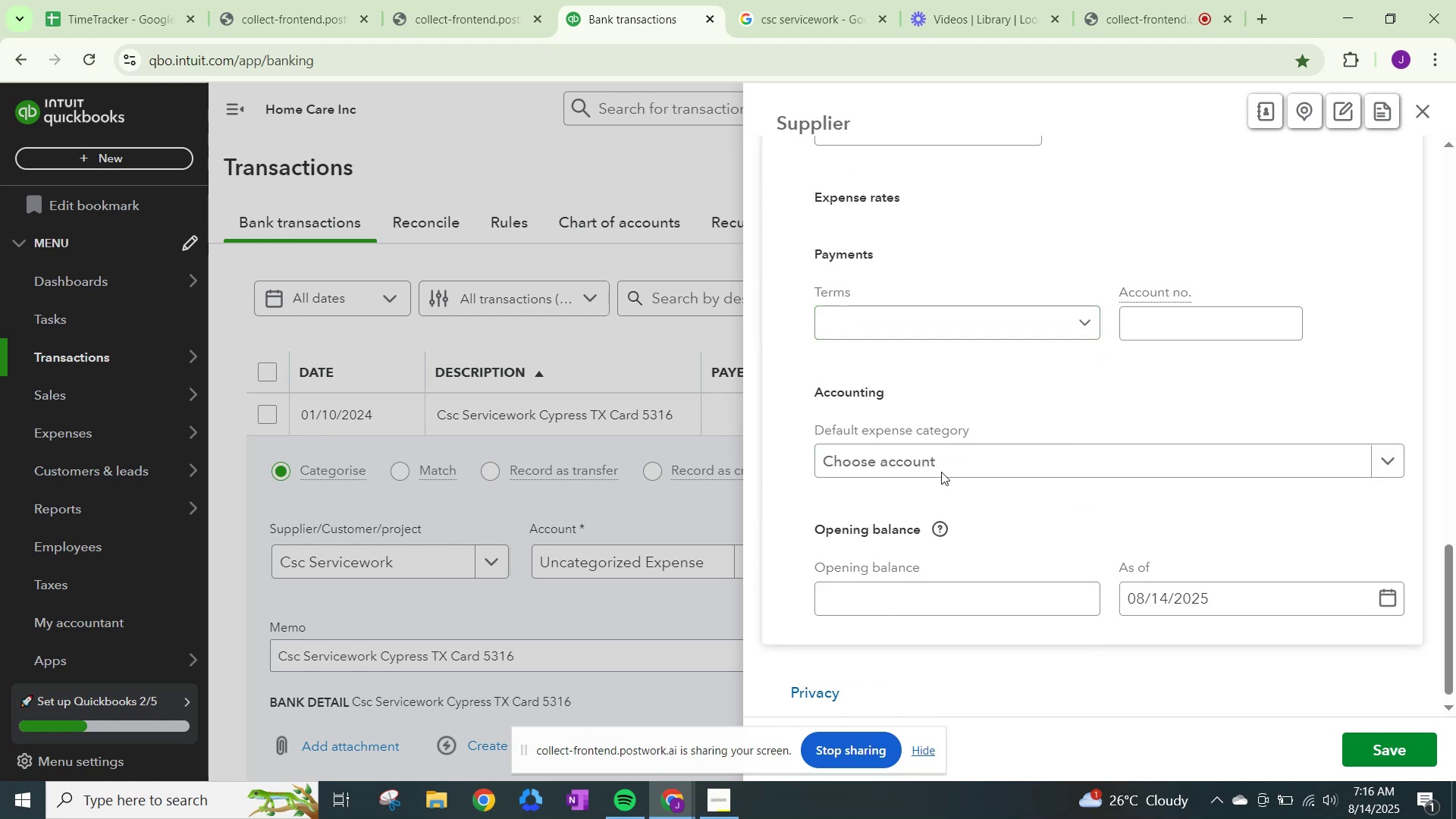 
left_click([943, 434])
 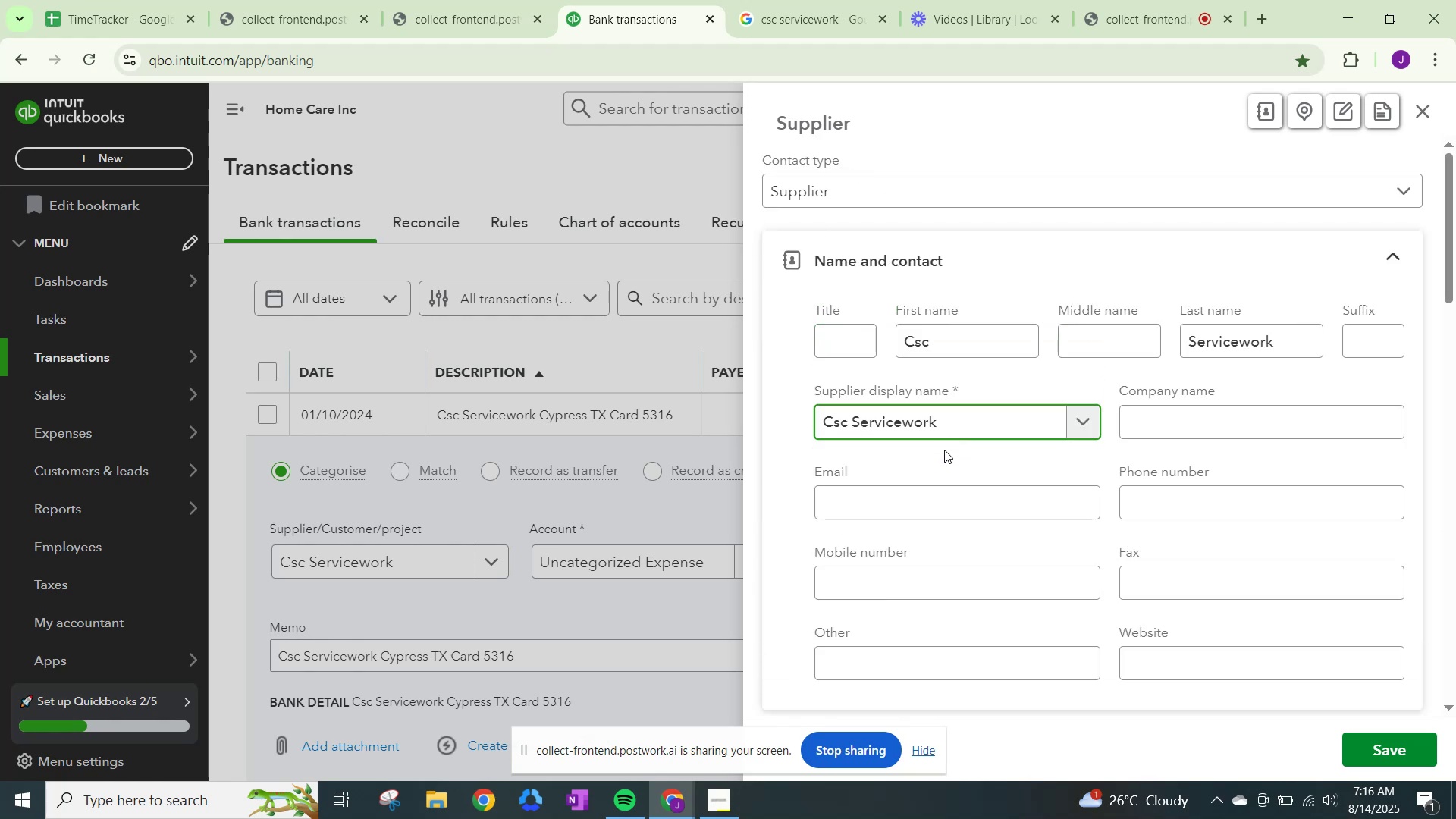 
scroll: coordinate [942, 475], scroll_direction: down, amount: 17.0
 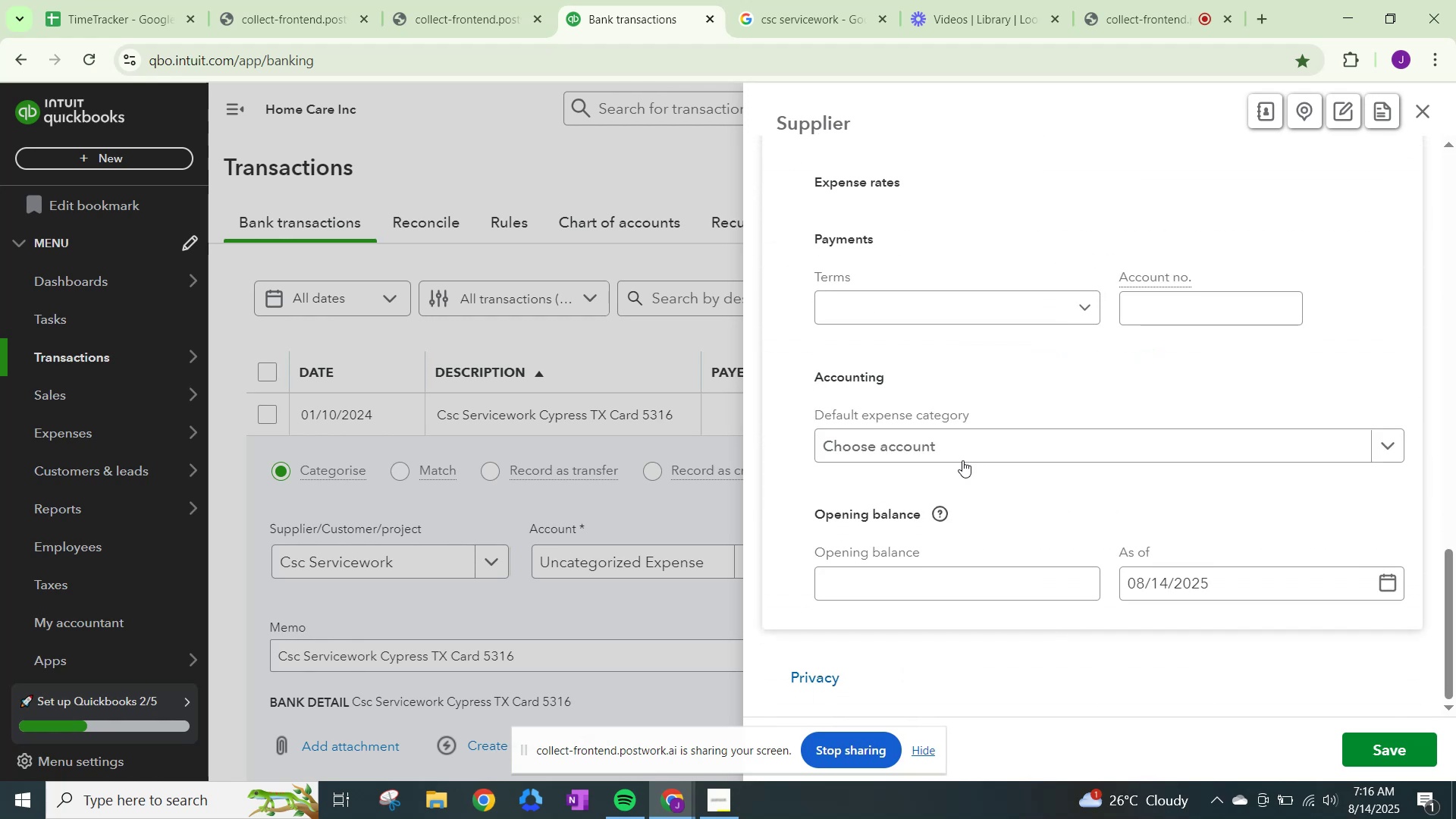 
left_click([981, 438])
 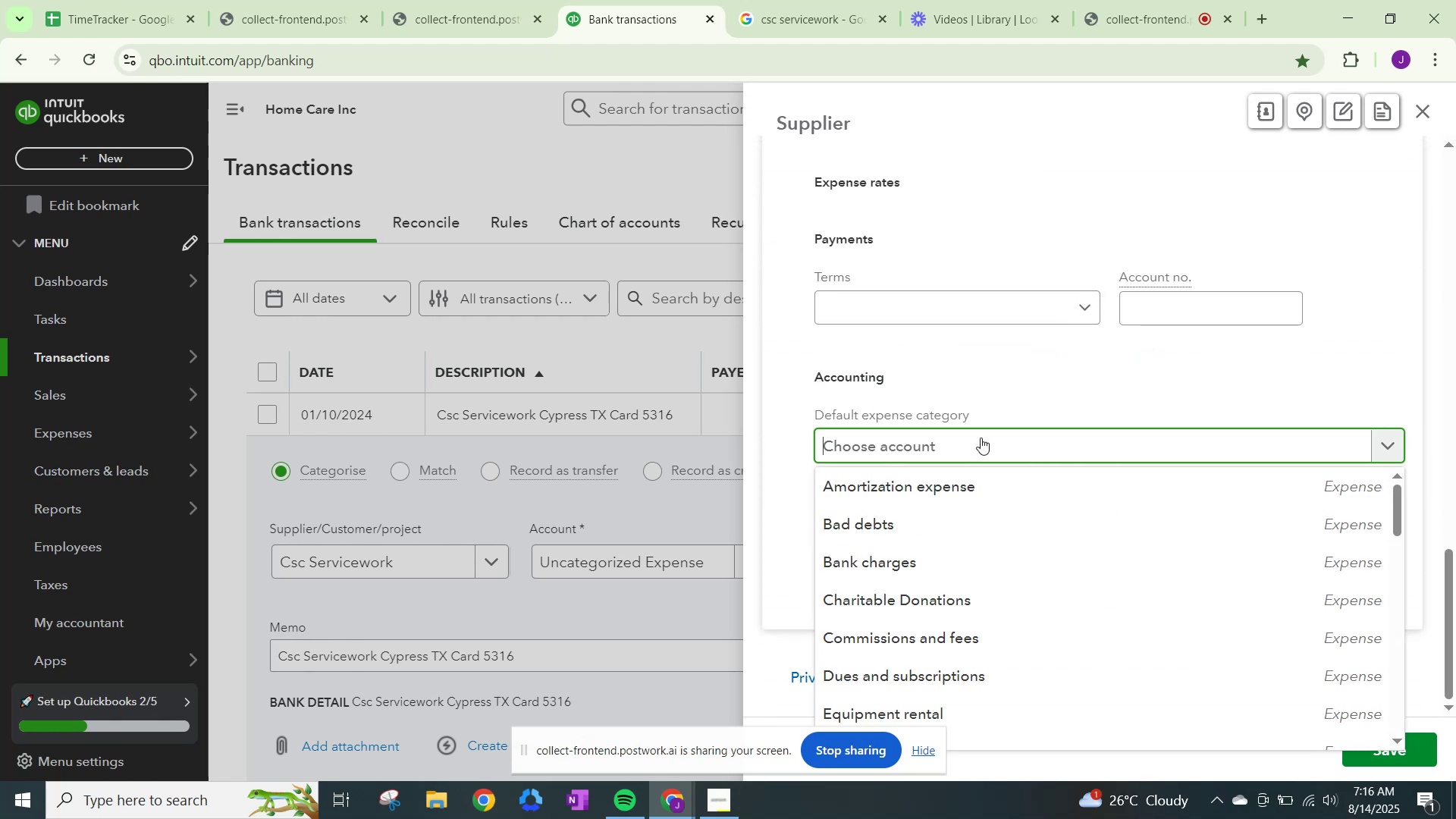 
type(other)
 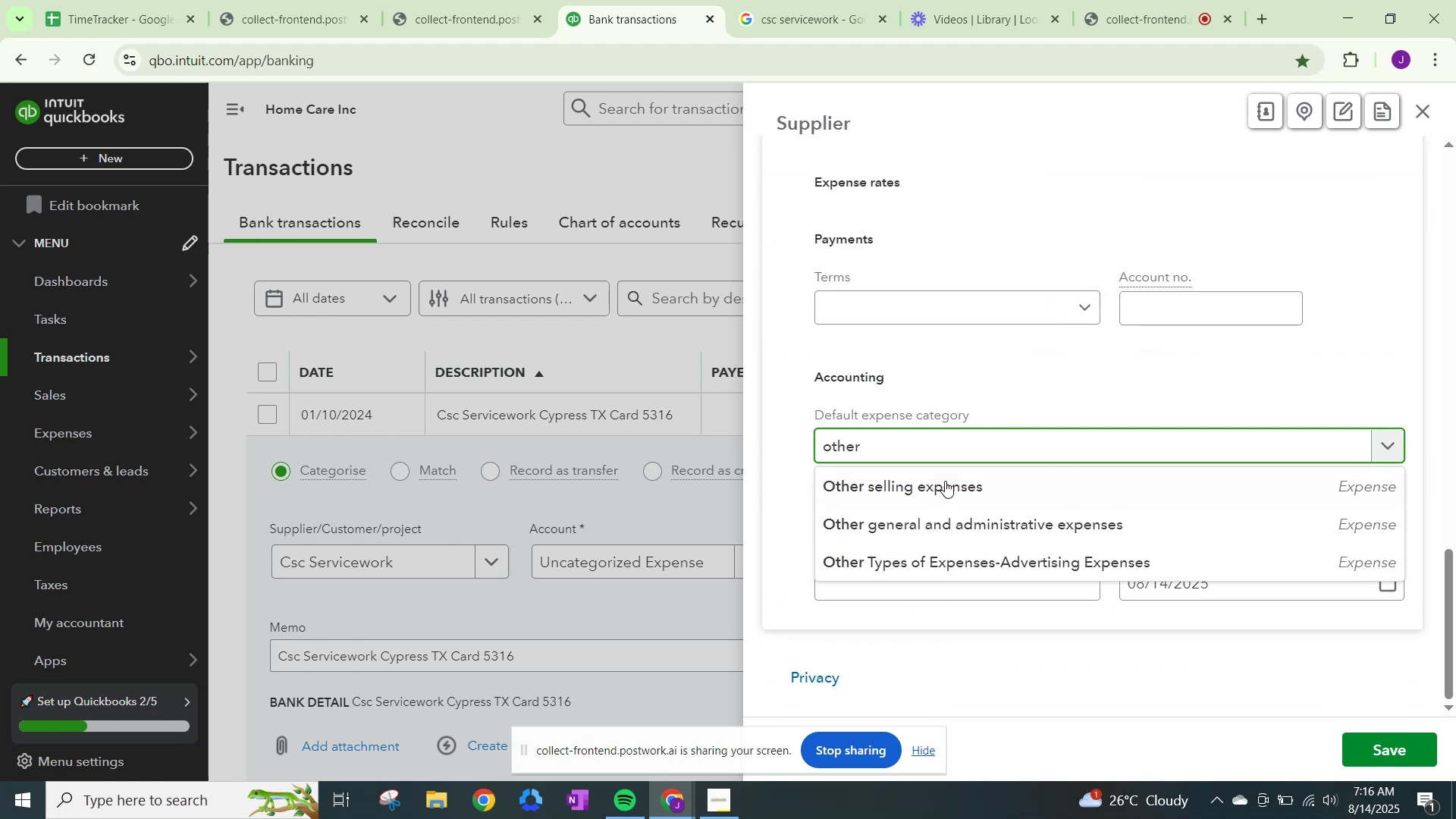 
left_click([945, 483])
 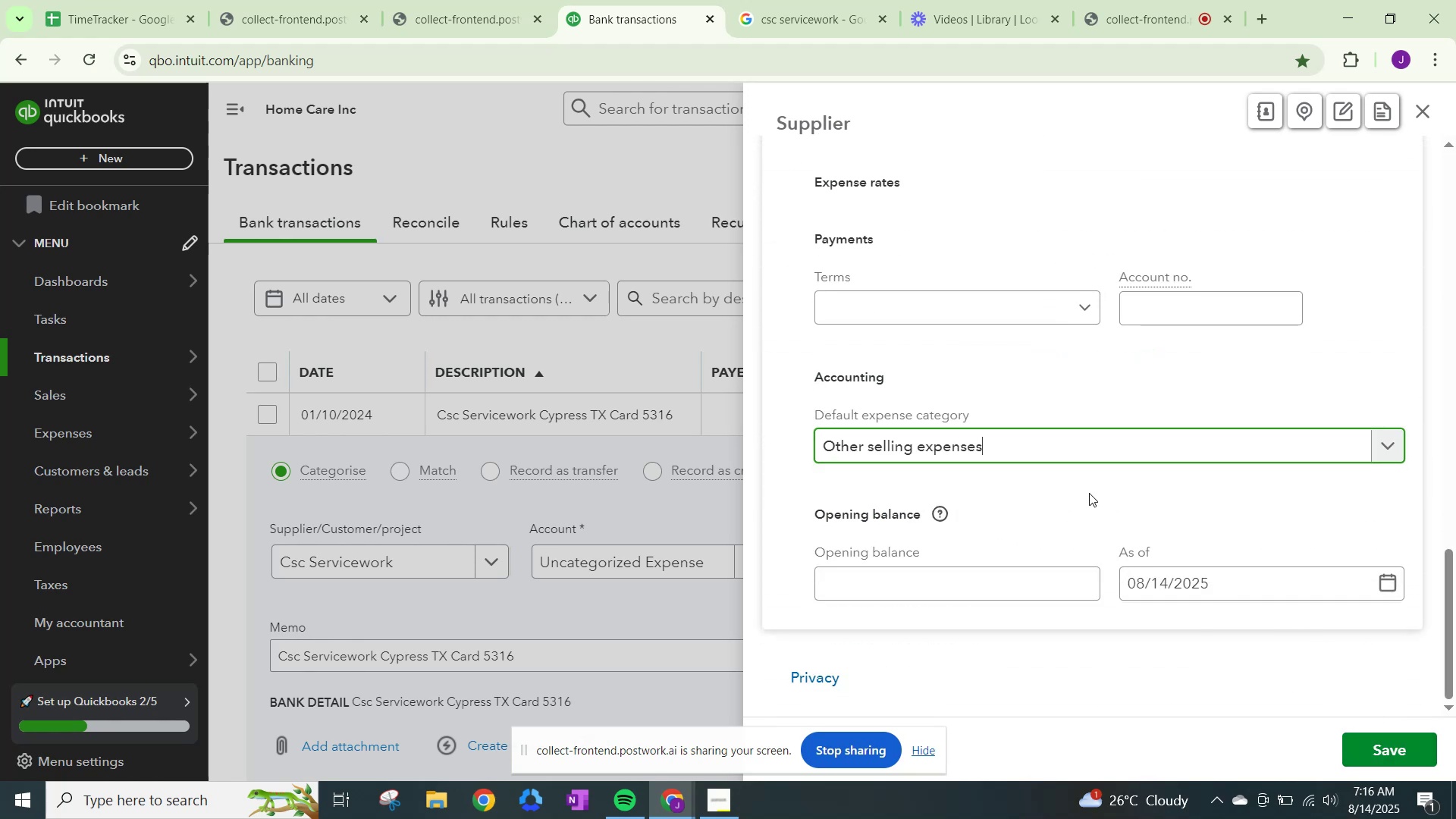 
left_click([1057, 441])
 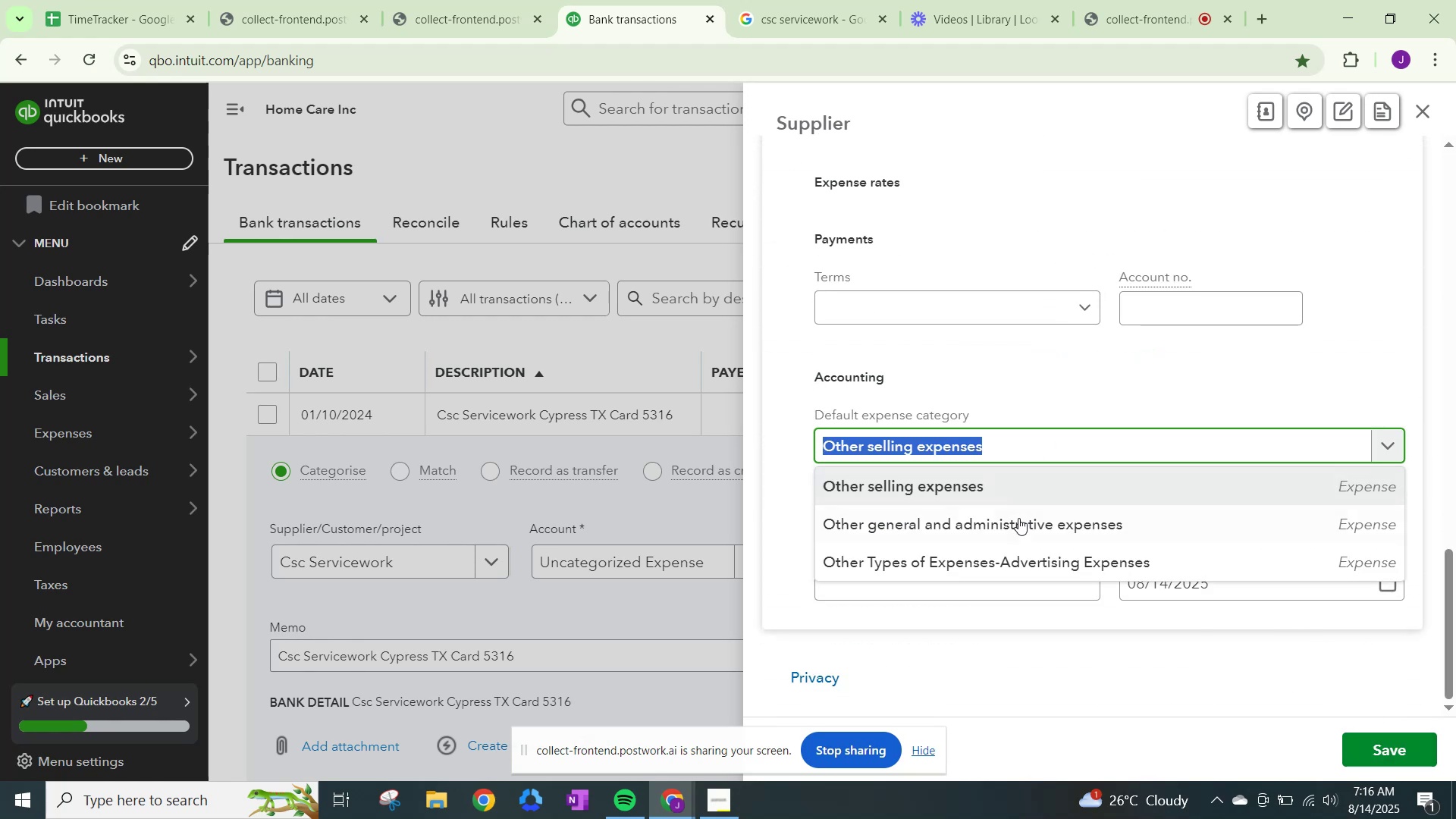 
left_click([1018, 520])
 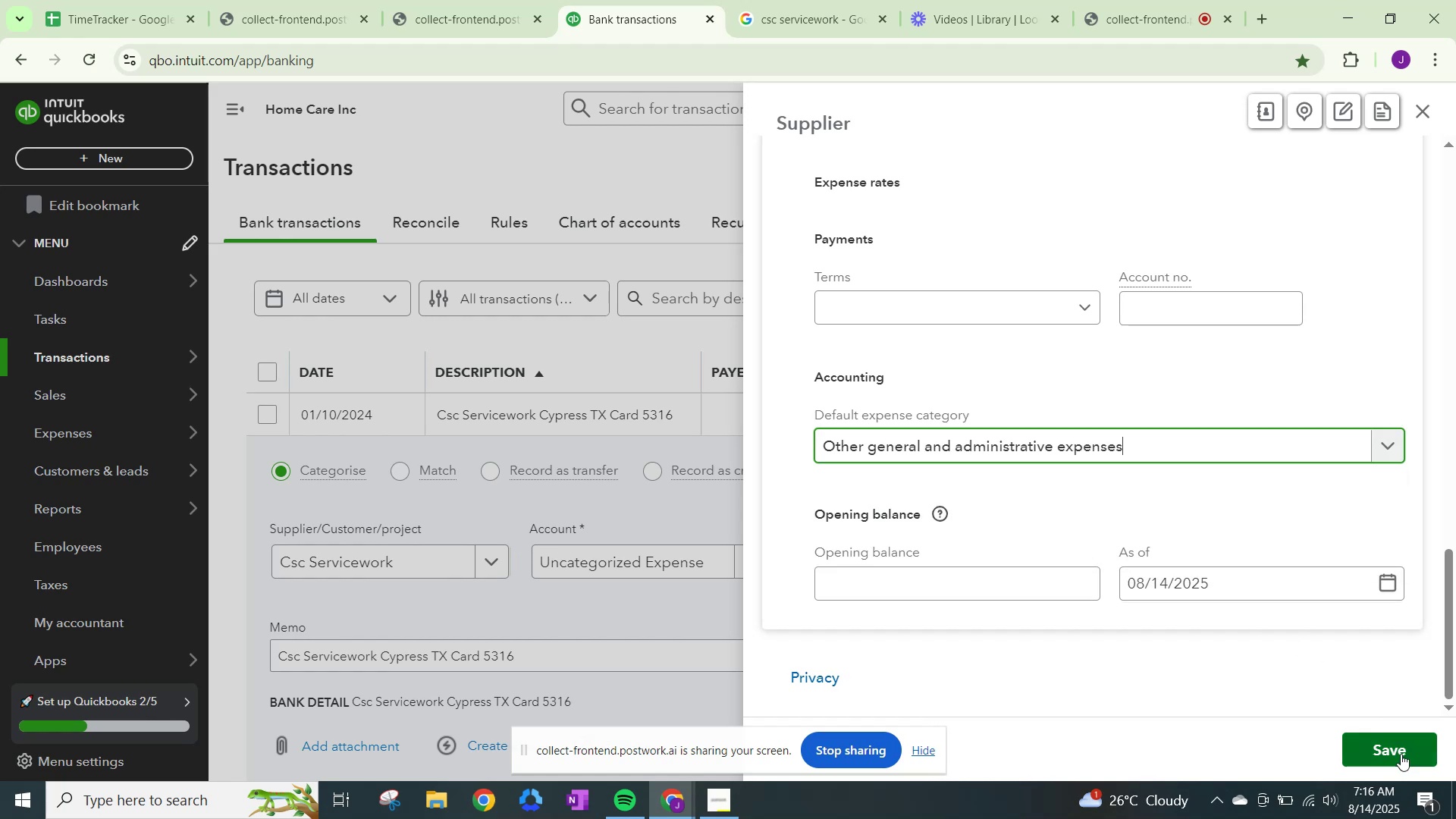 
left_click([1401, 756])
 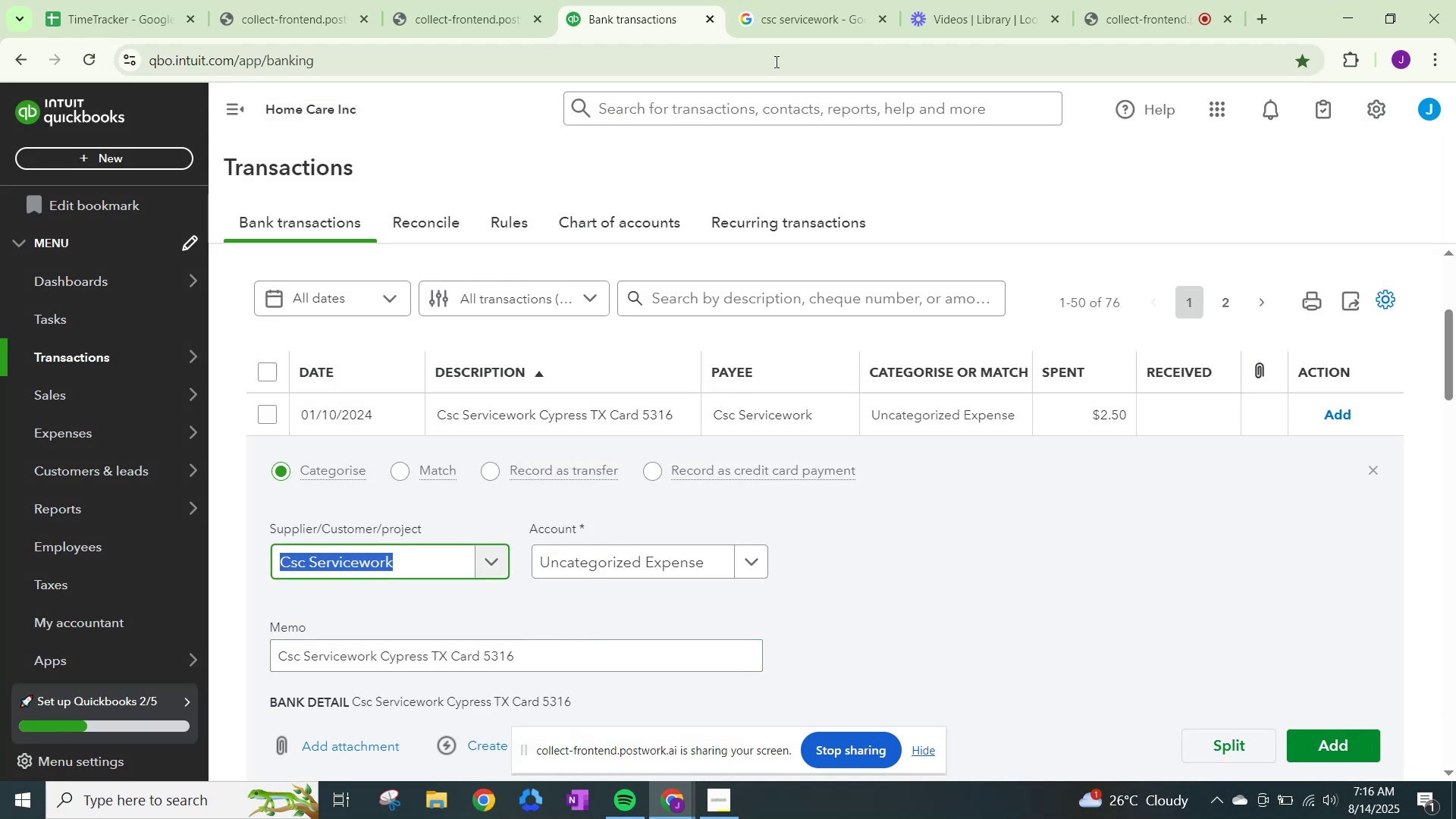 
left_click([1125, 0])
 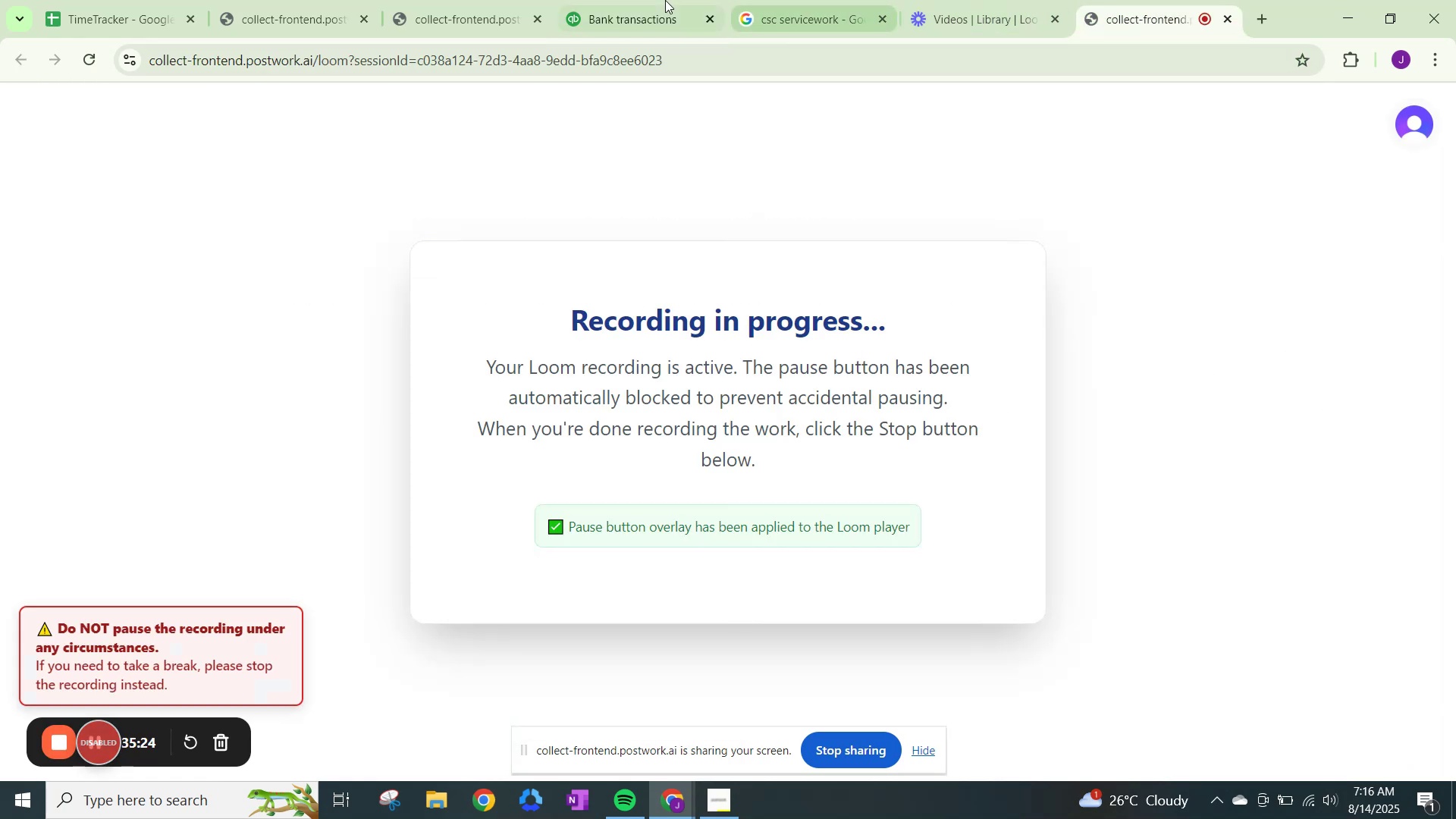 
left_click([631, 0])
 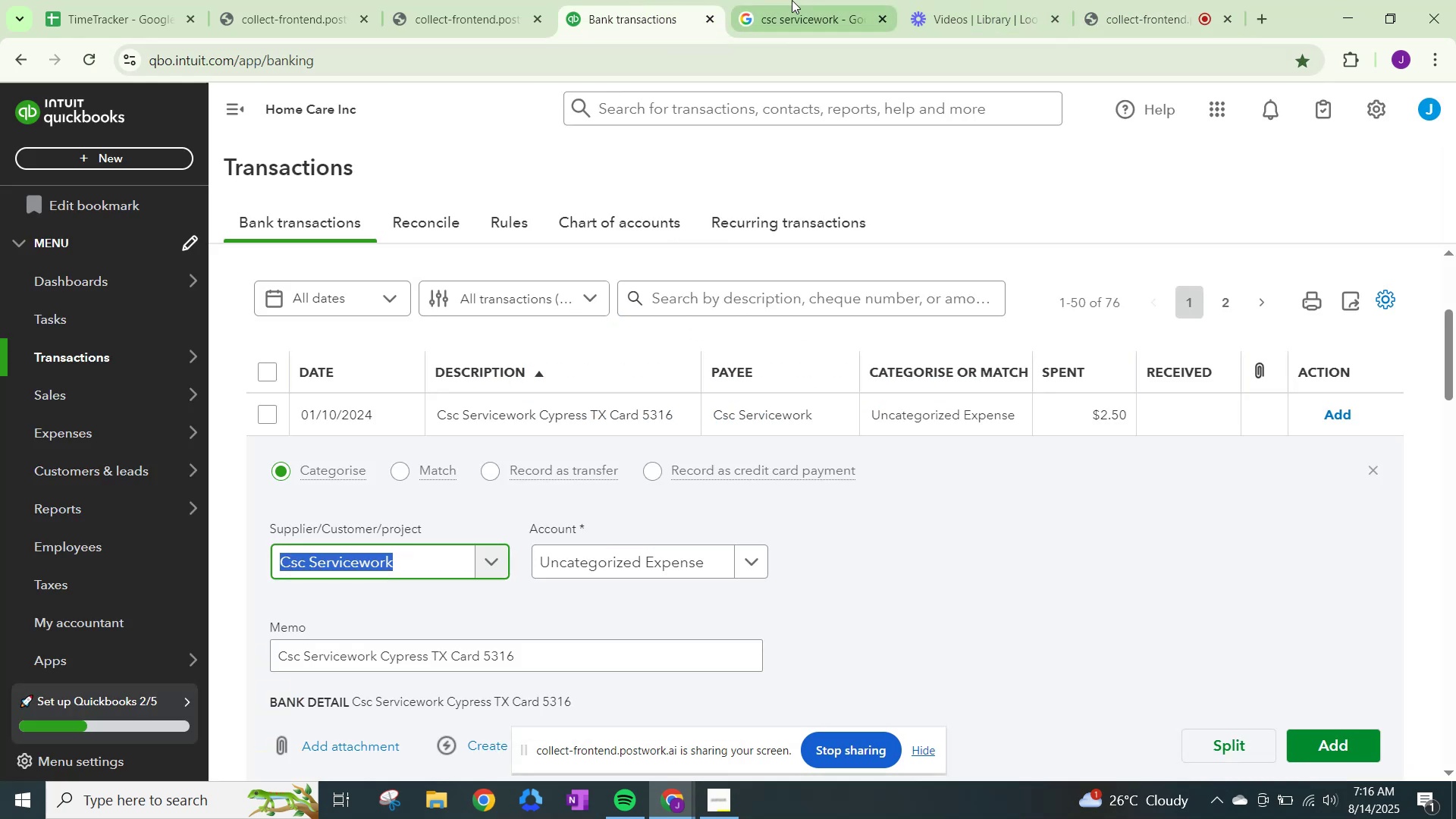 
left_click([800, 0])
 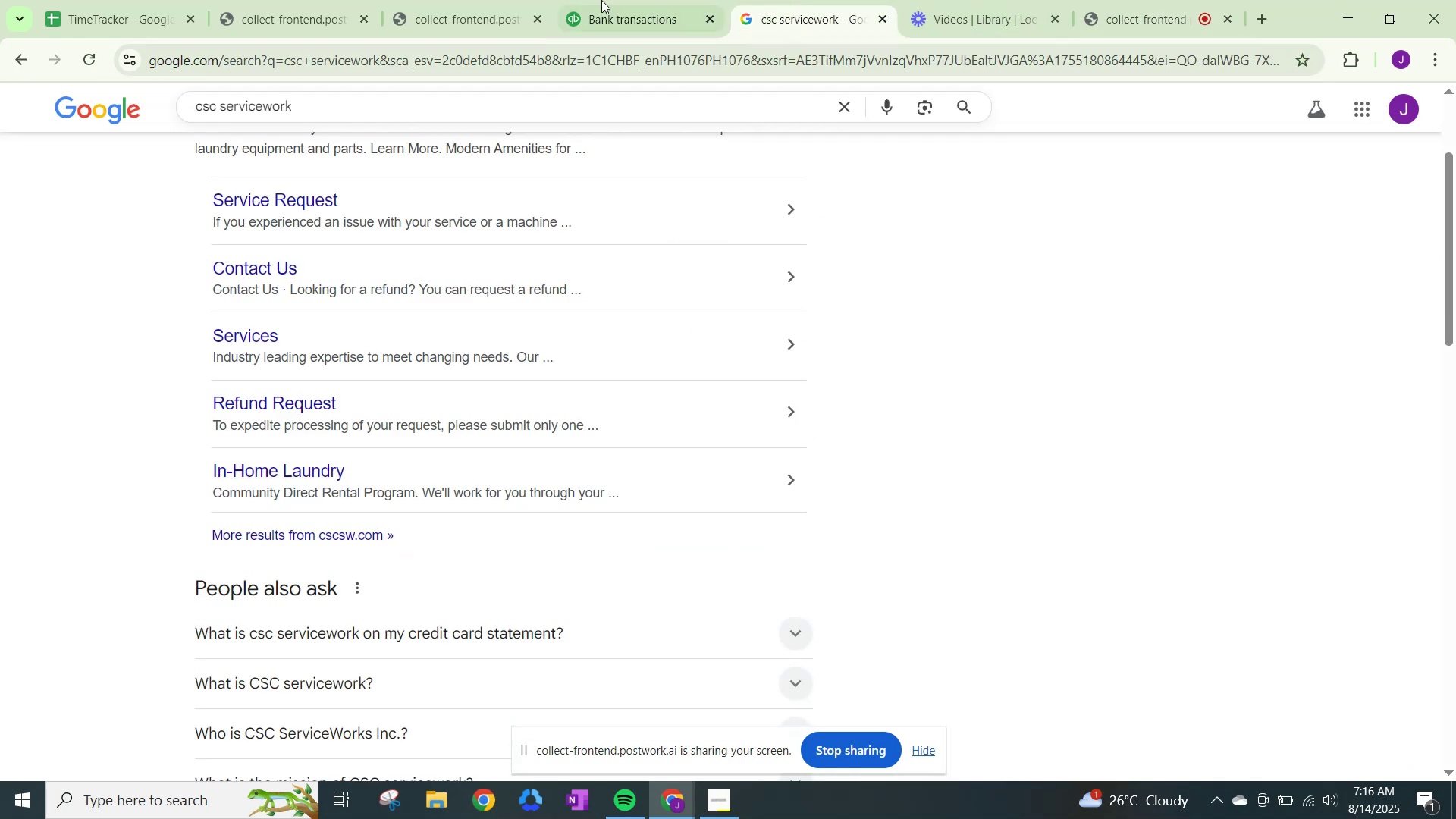 
left_click([598, 0])
 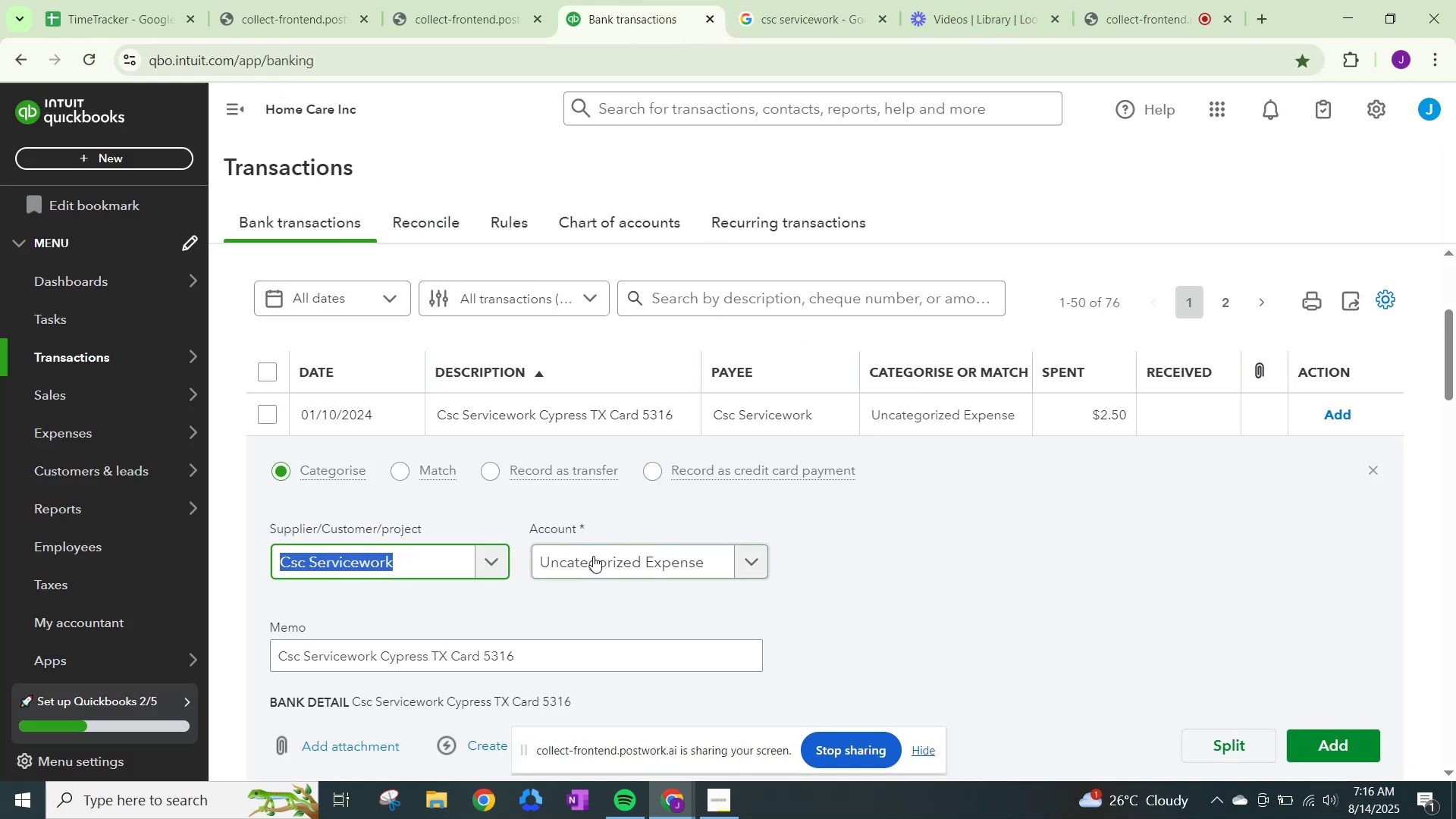 
left_click([605, 556])
 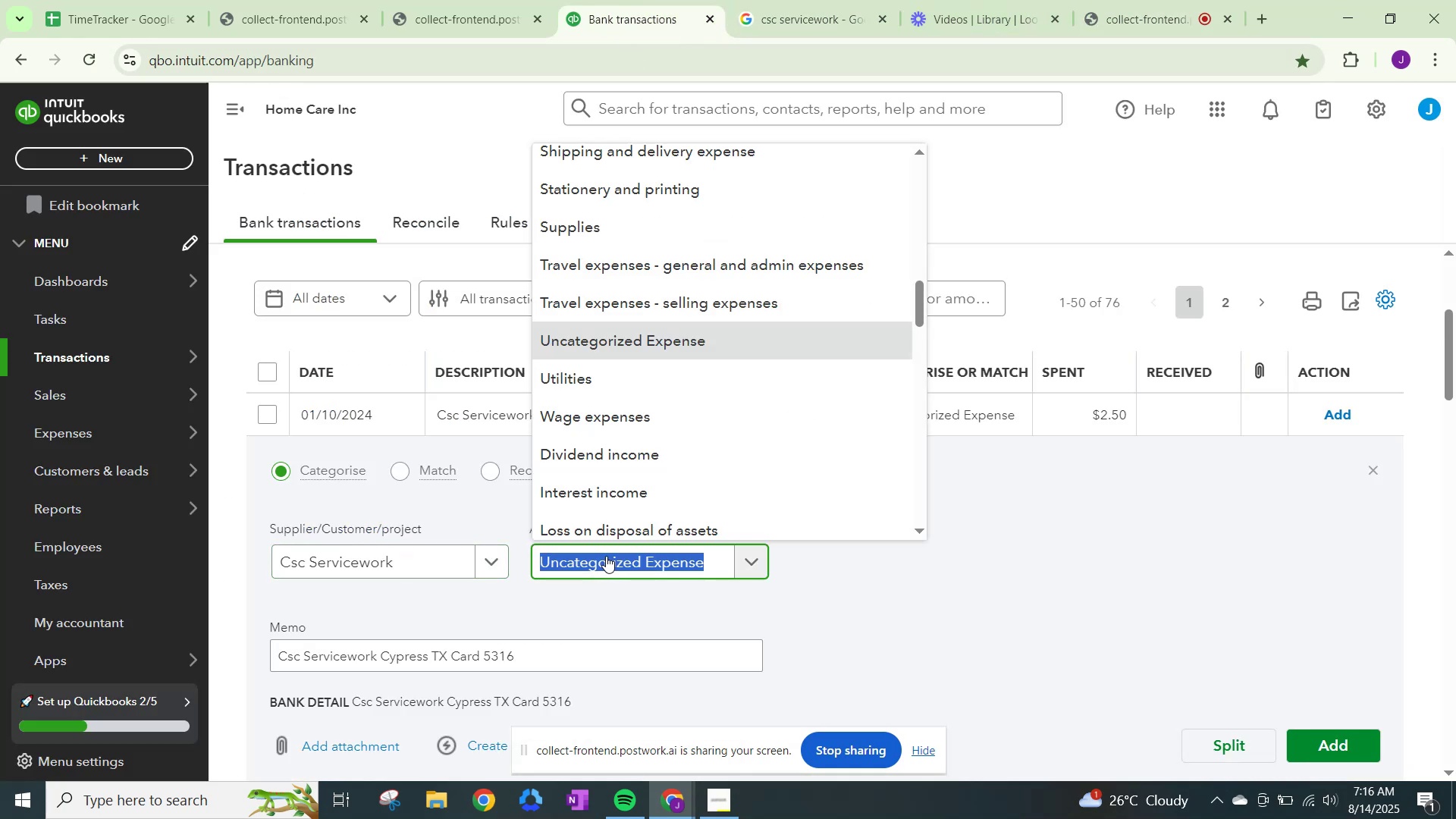 
type(other)
 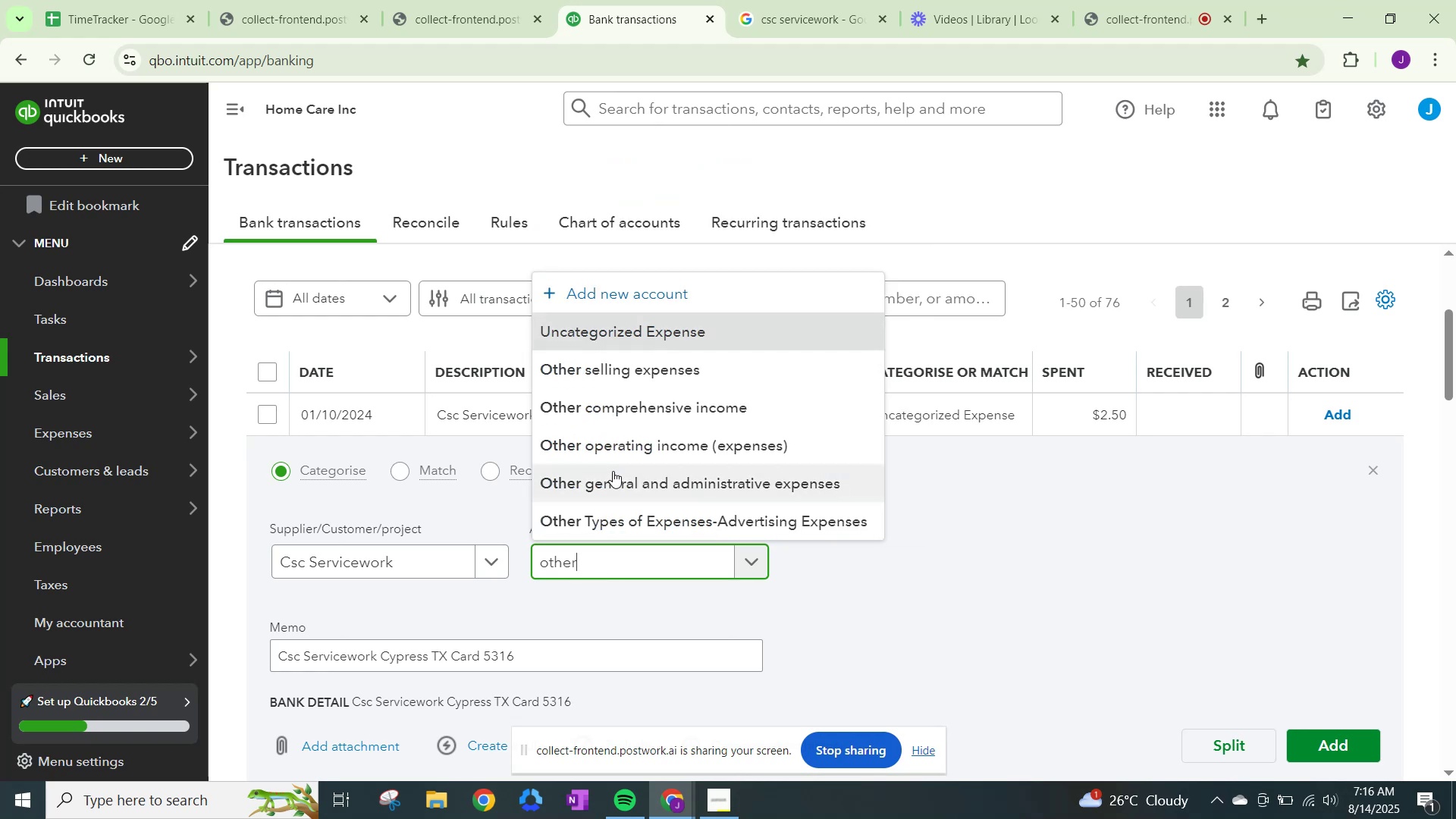 
left_click([613, 480])
 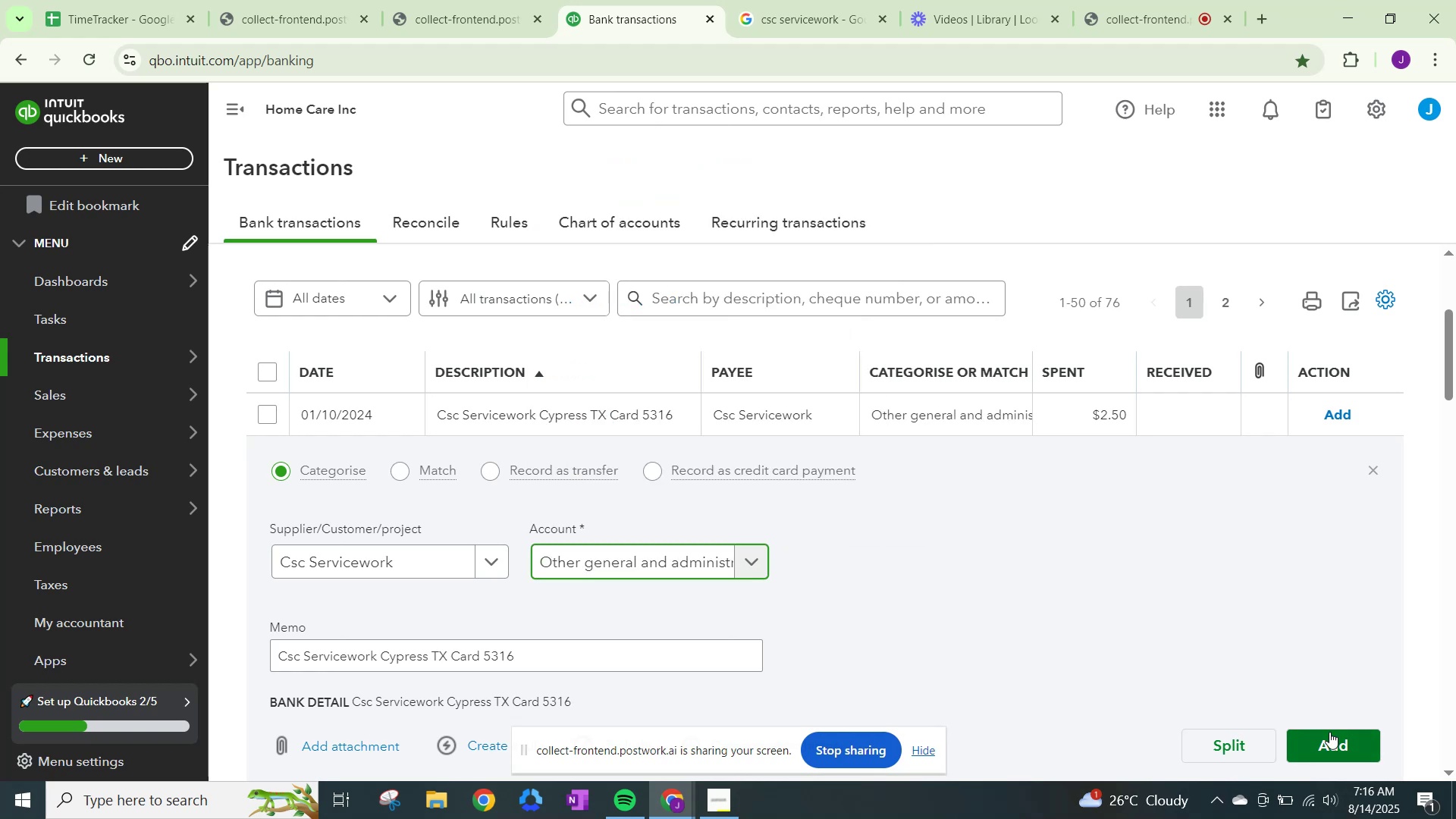 
left_click([1332, 734])
 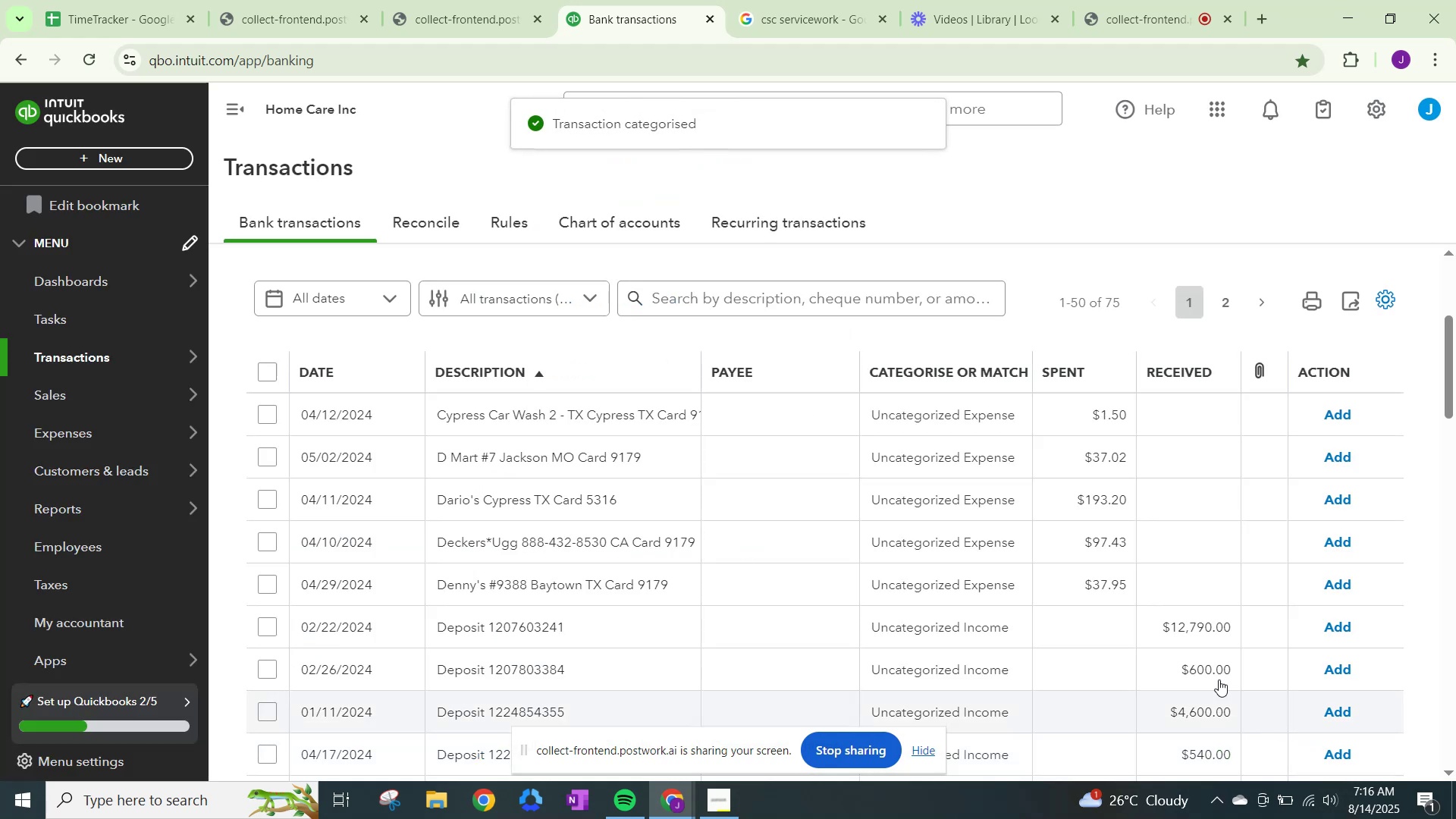 
left_click([918, 409])
 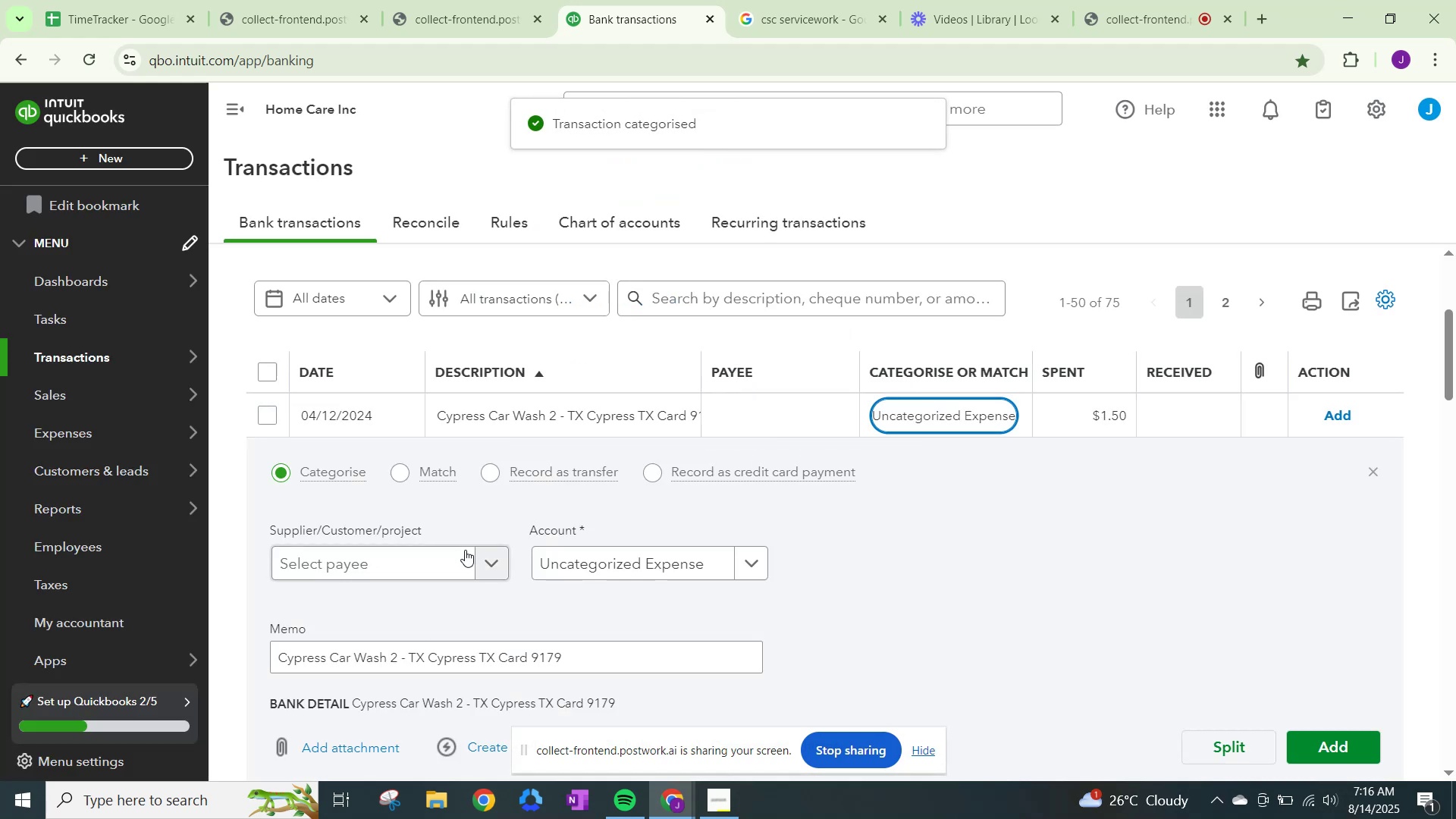 
left_click([499, 562])
 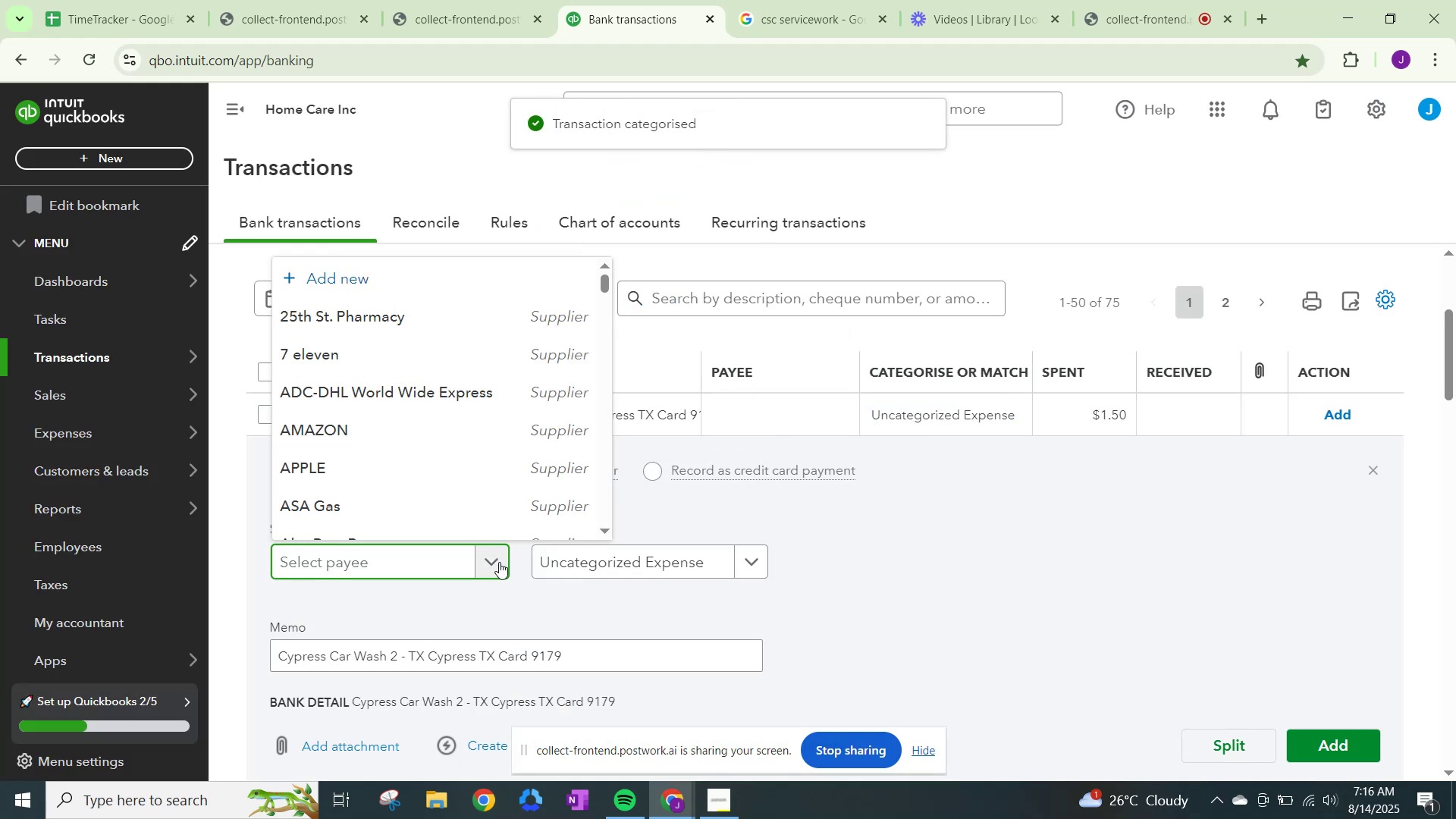 
hold_key(key=ShiftLeft, duration=3.49)
 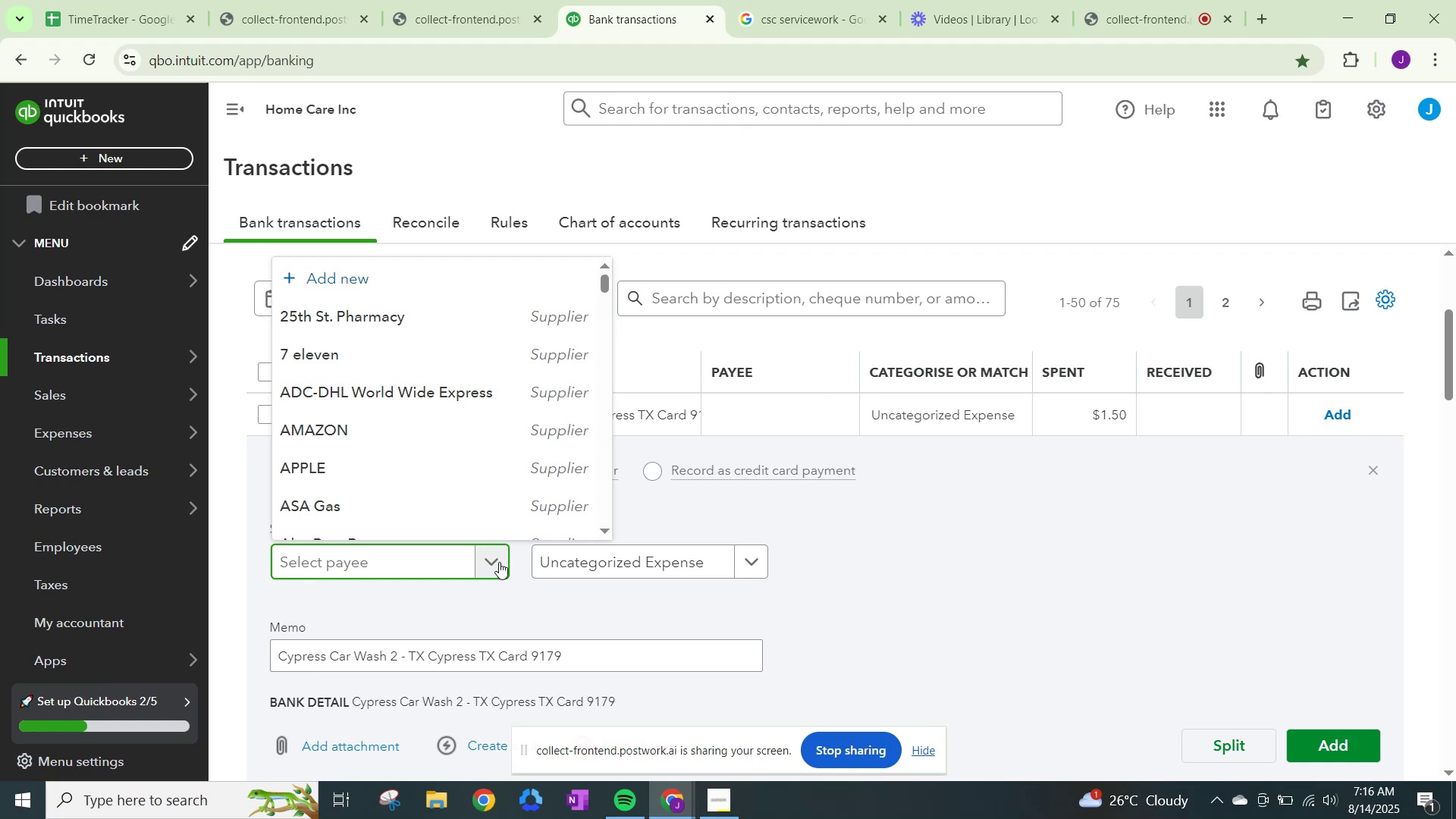 
type(y)
key(Backspace)
type(Cypress Car Waa)
key(Backspace)
type(sh)
 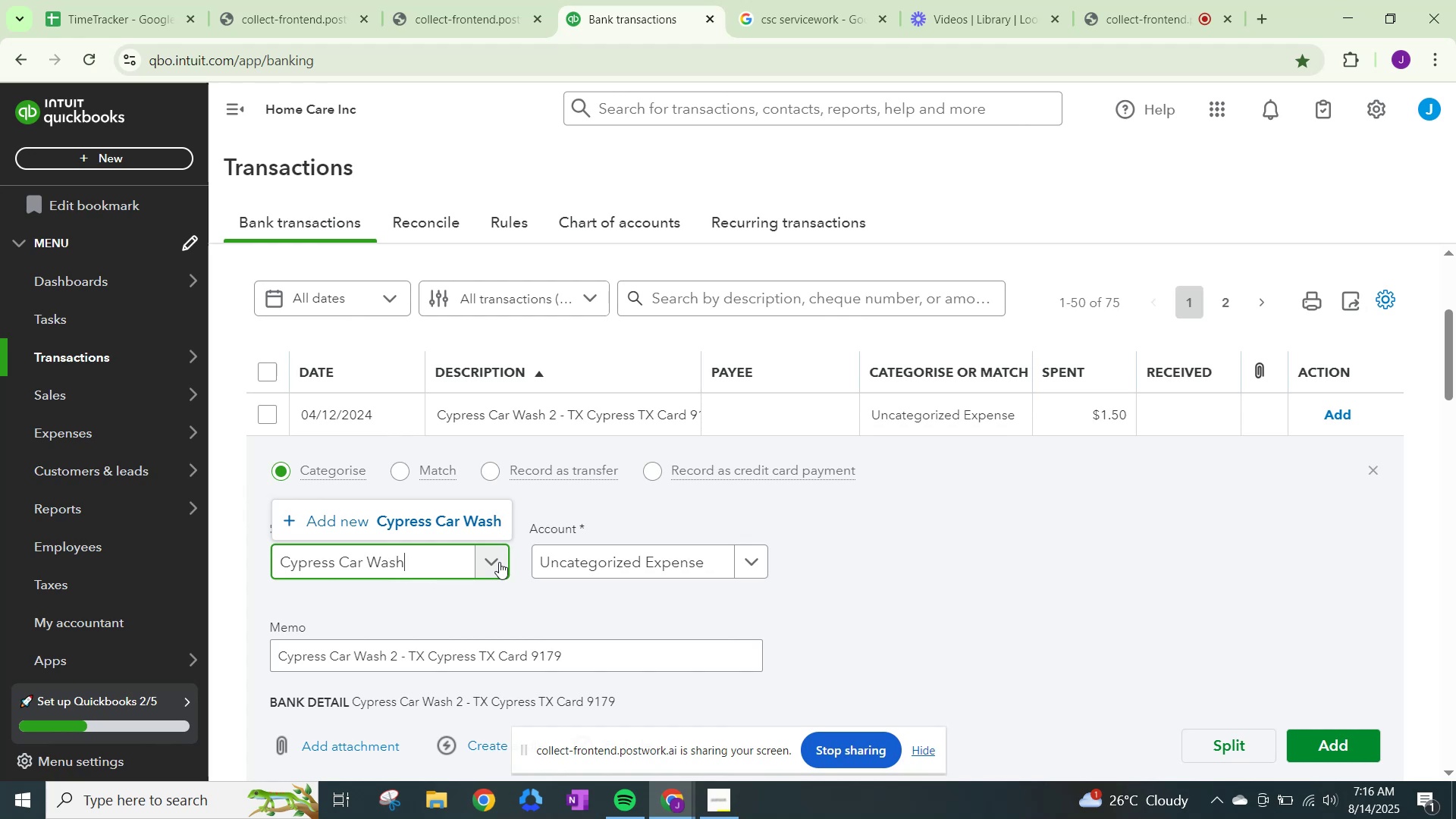 
left_click([464, 513])
 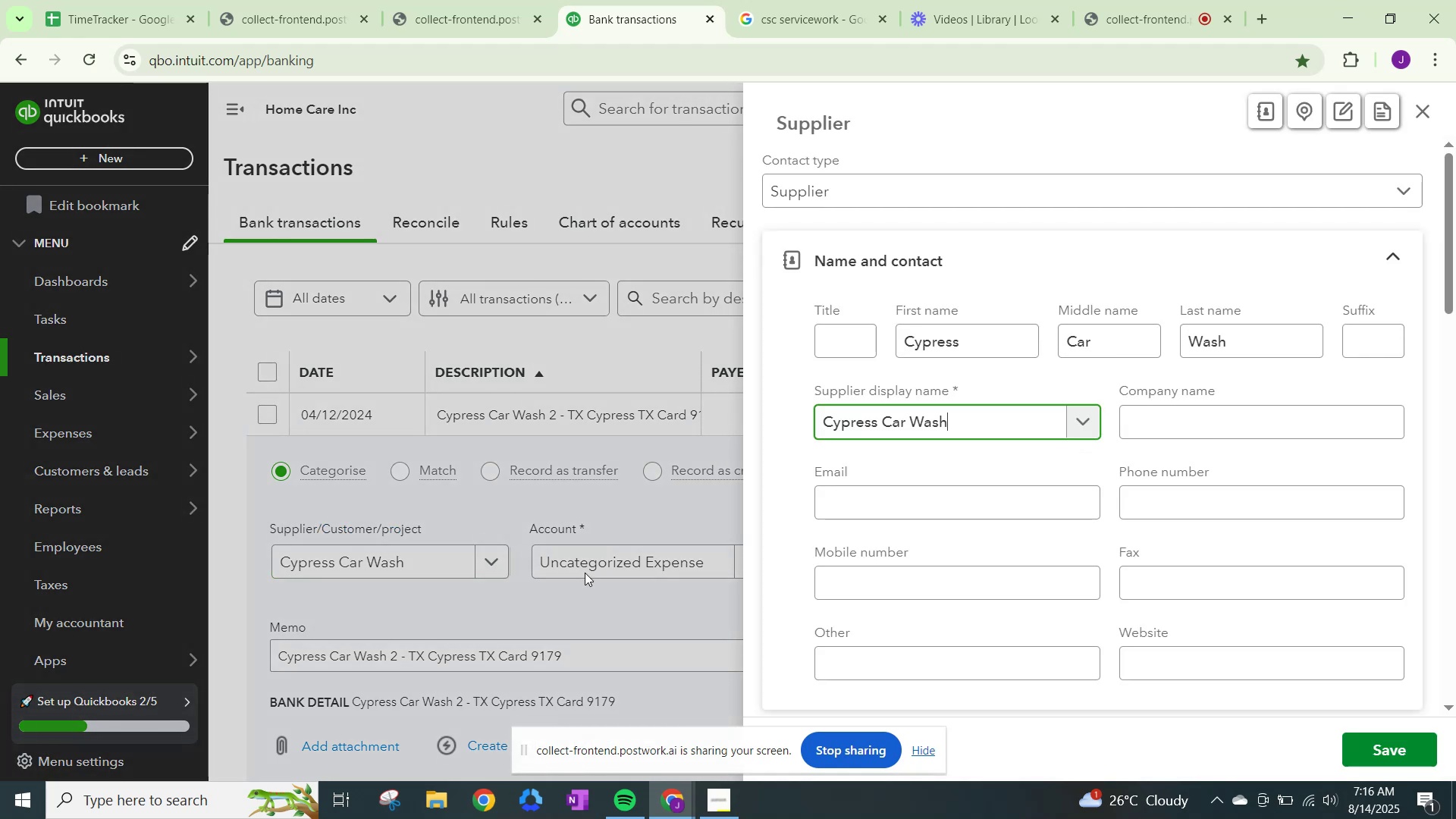 
scroll: coordinate [927, 529], scroll_direction: down, amount: 19.0
 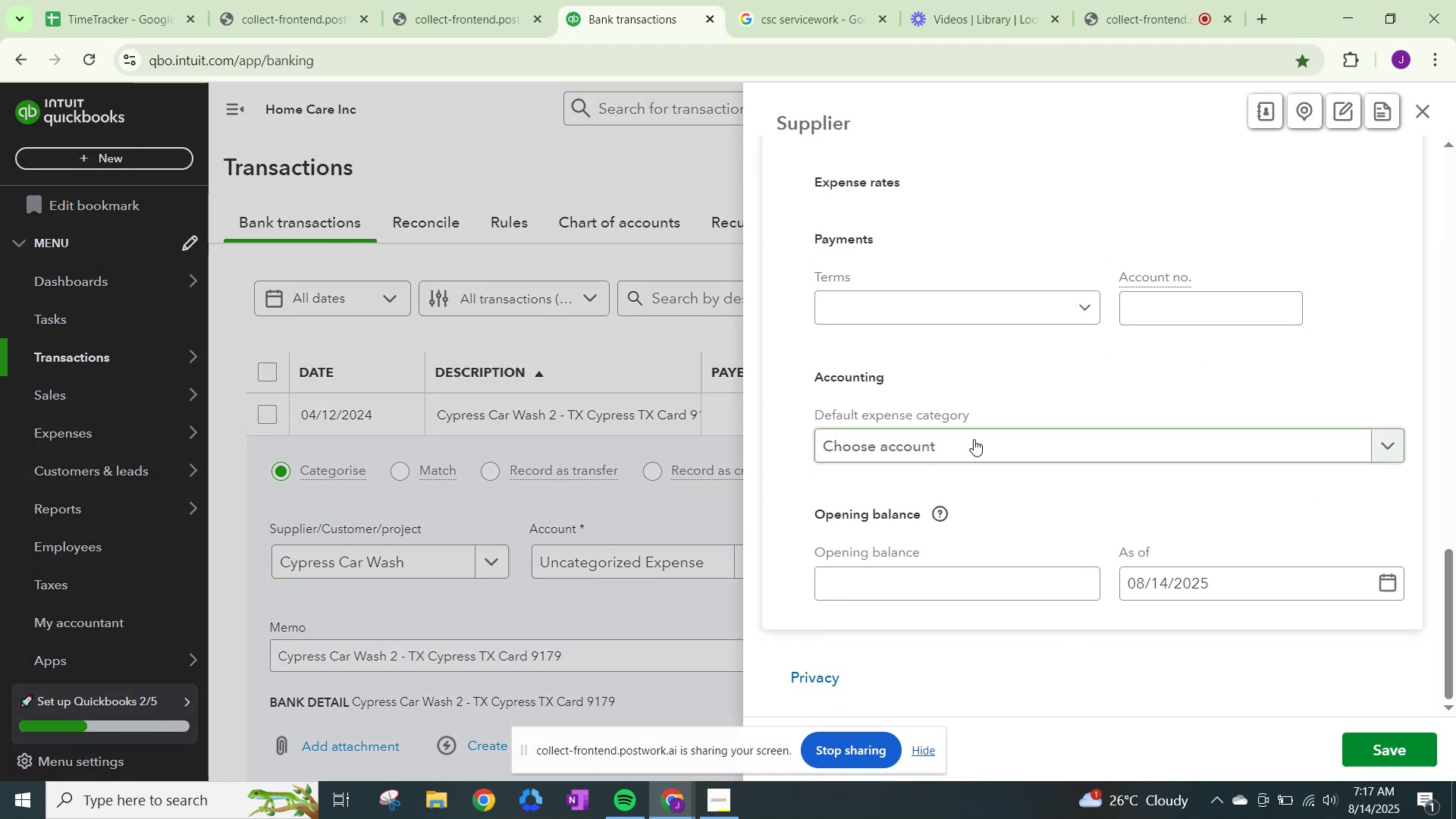 
left_click([974, 439])
 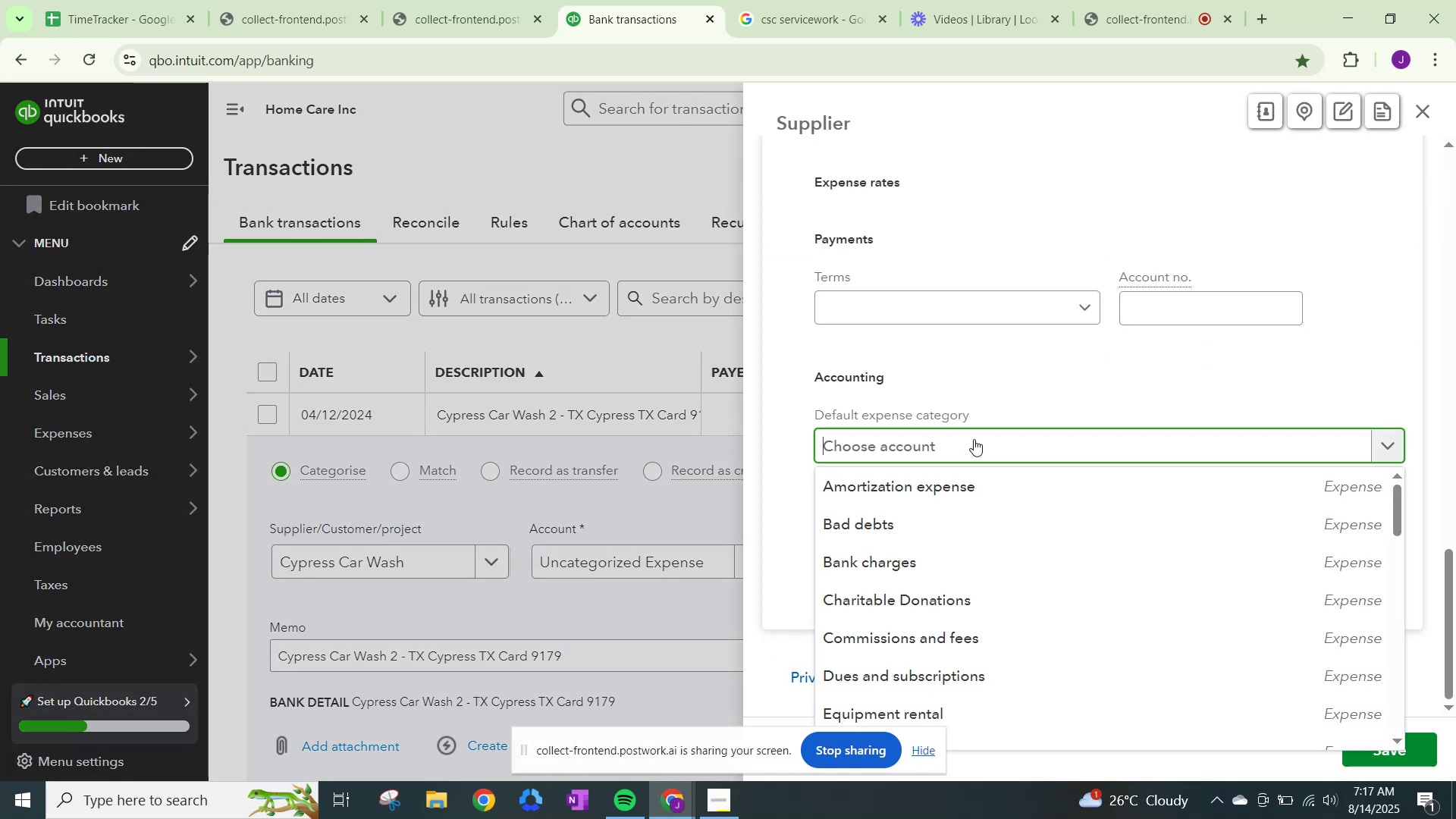 
type(other)
 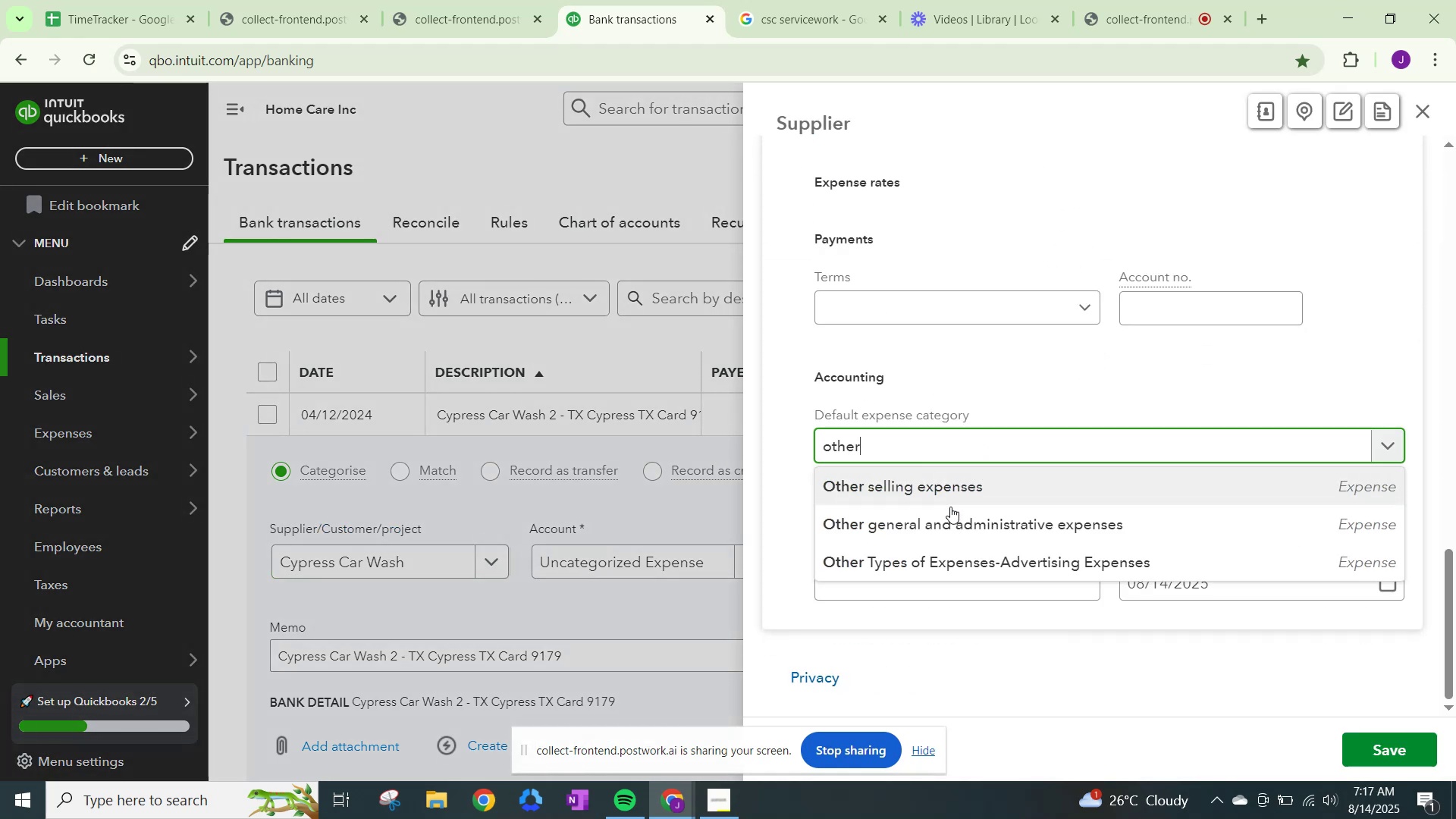 
left_click([951, 522])
 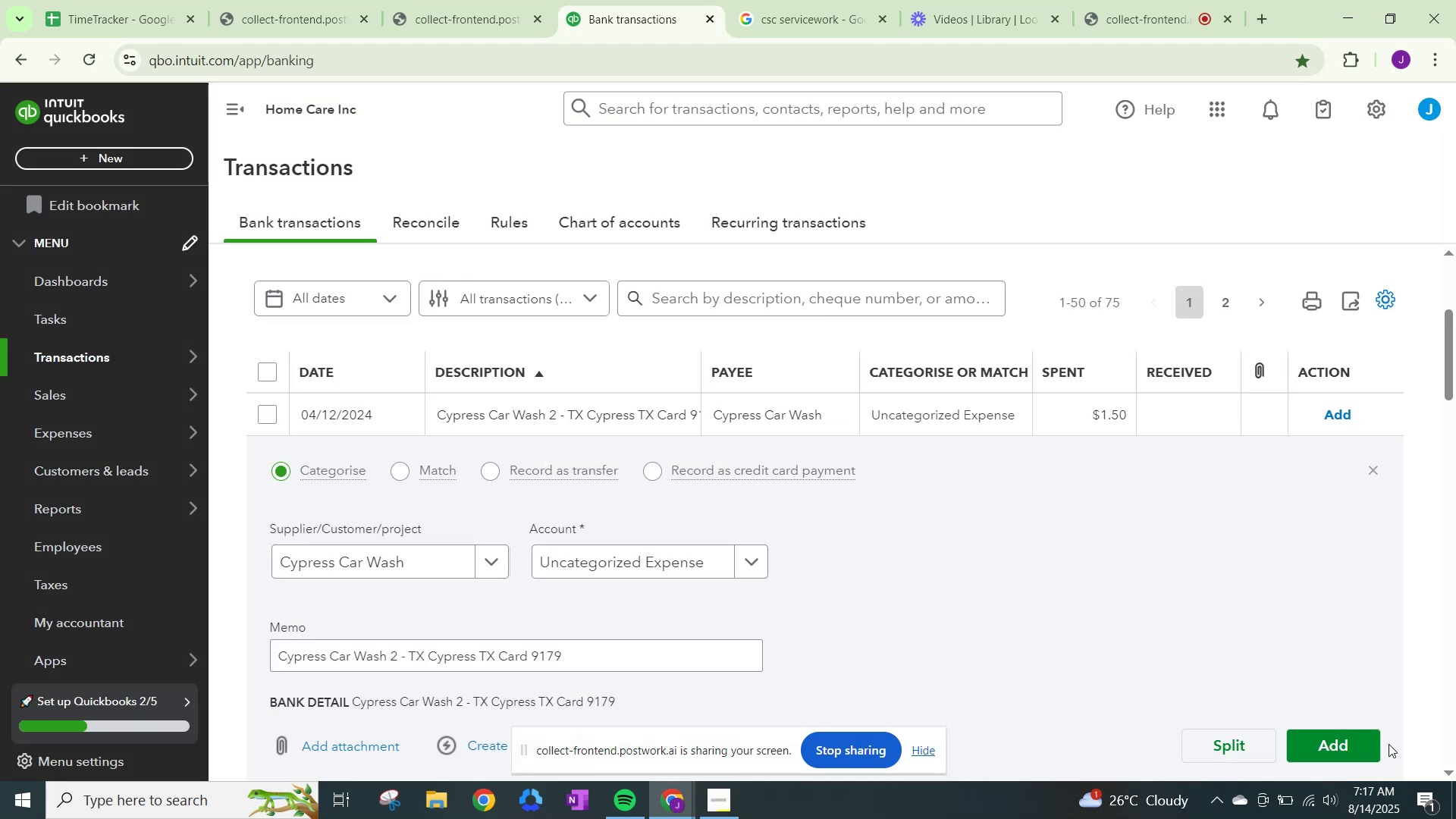 
left_click([701, 549])
 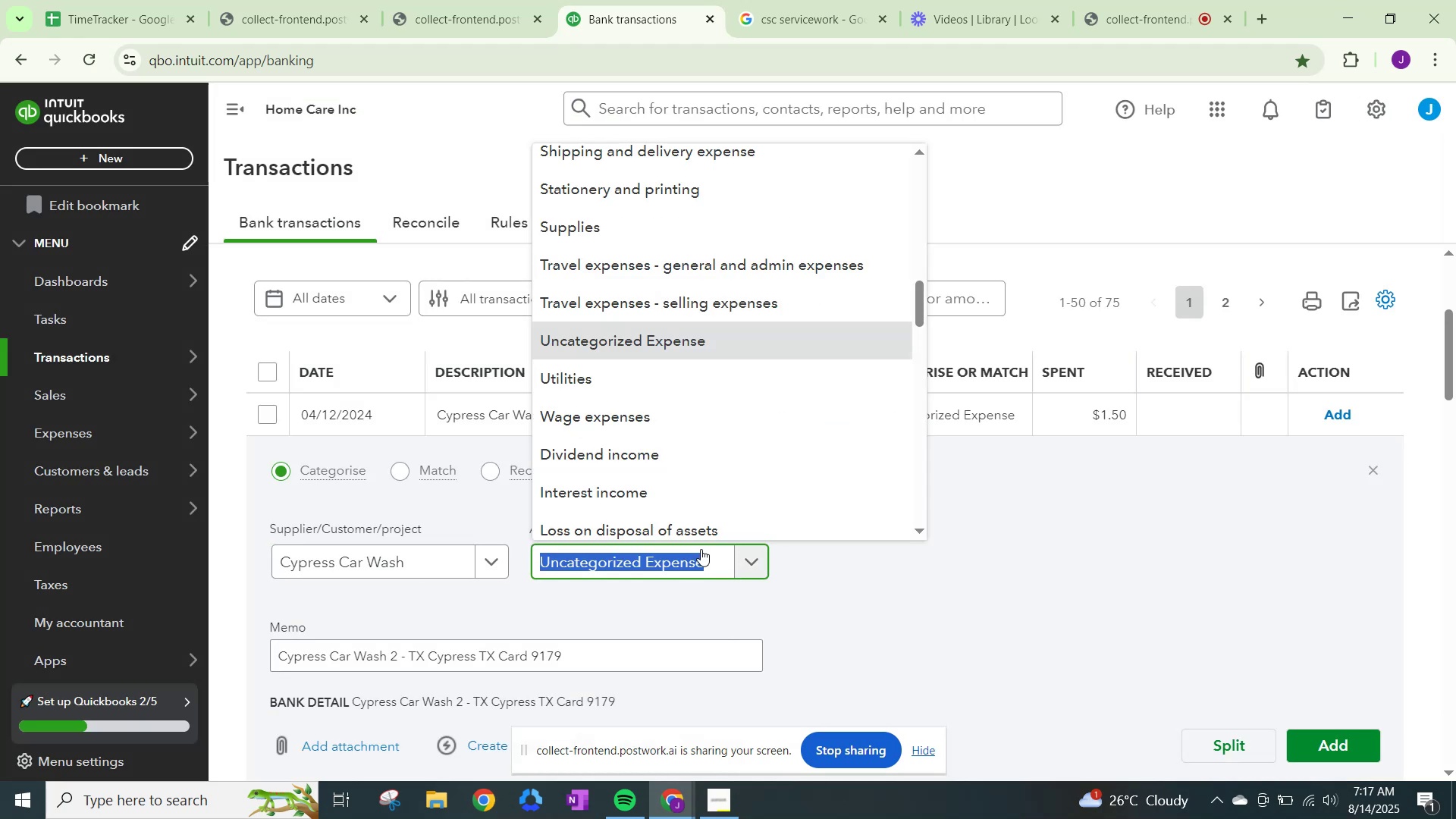 
type(other)
 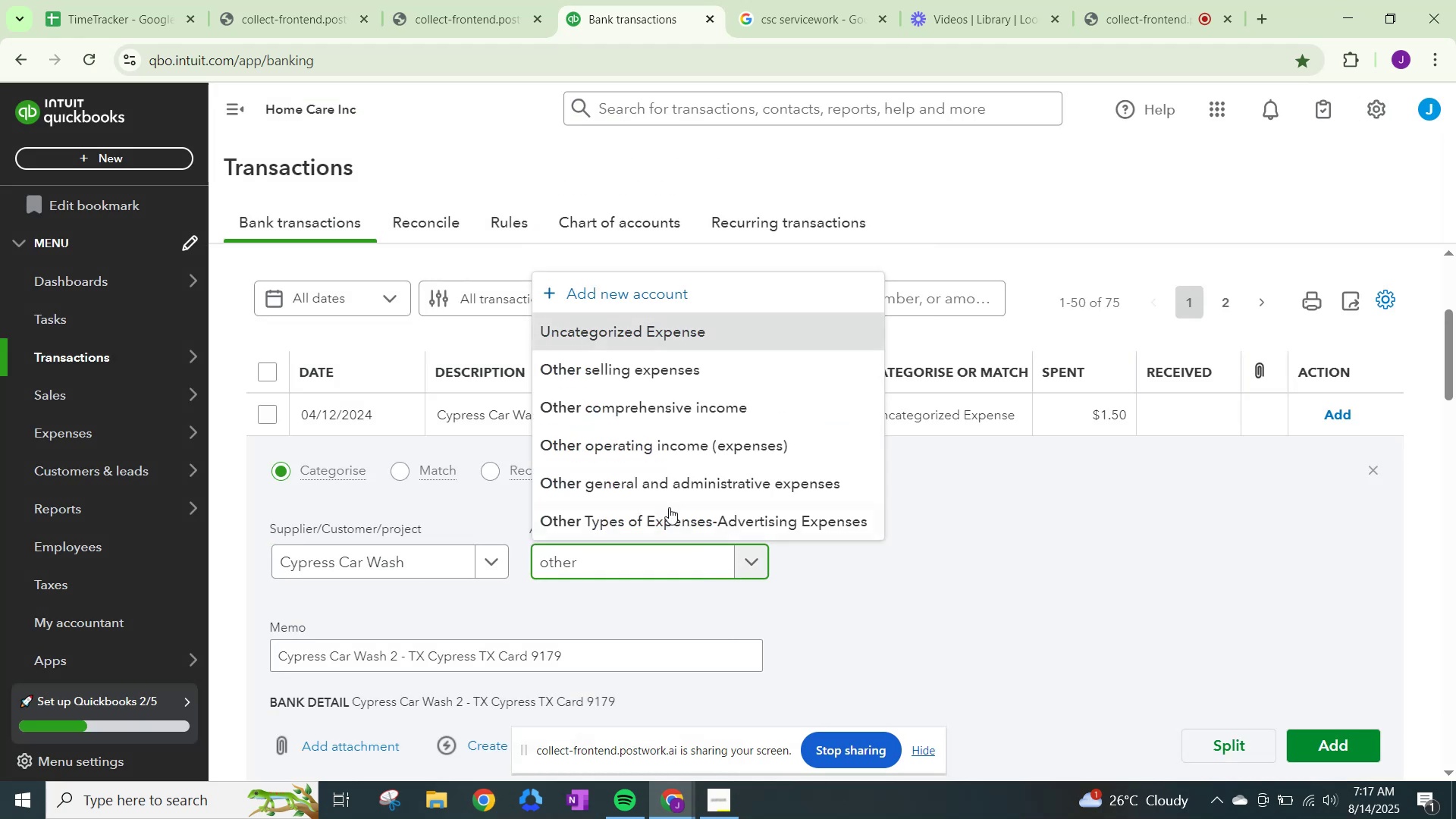 
left_click([661, 477])
 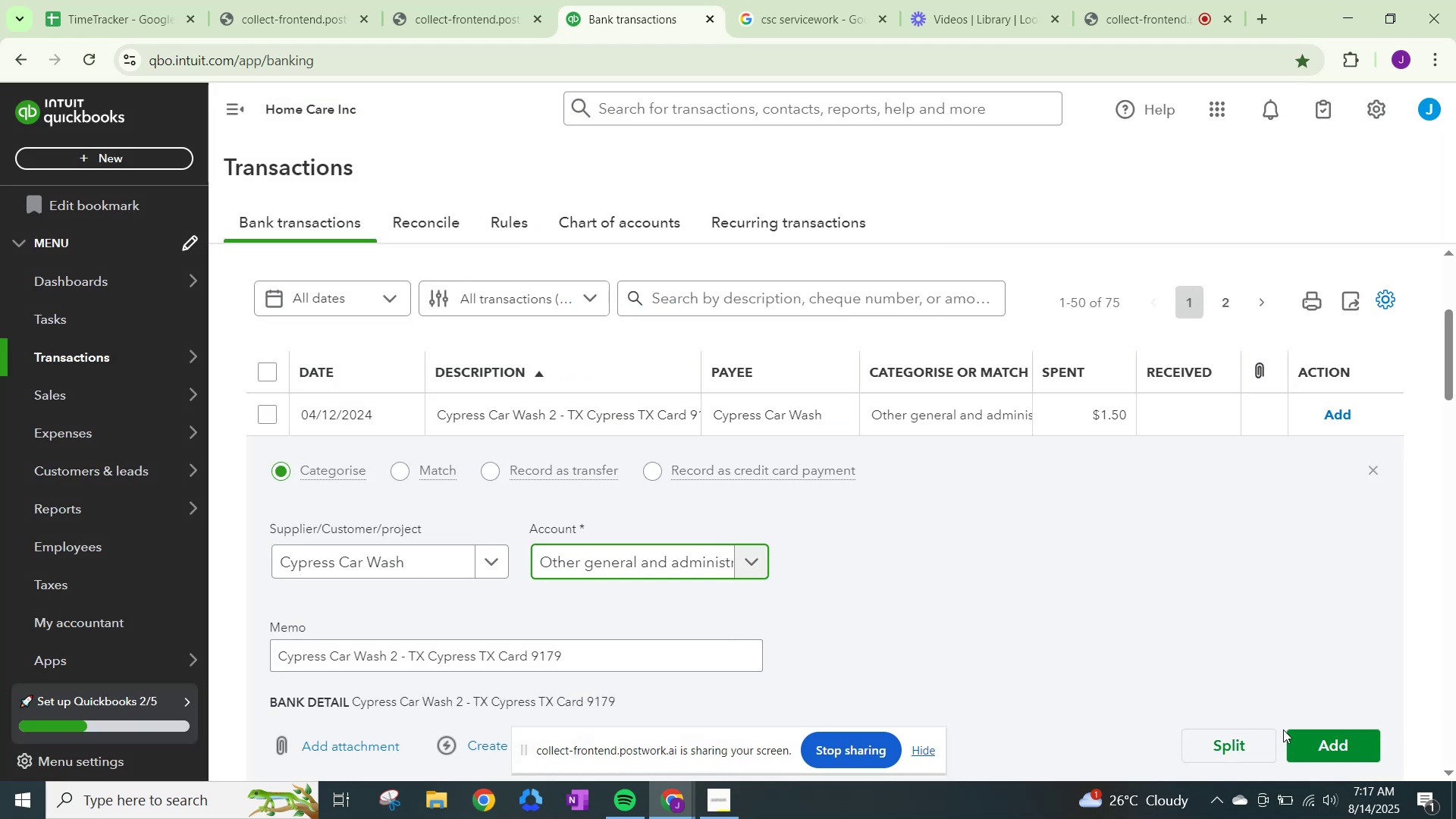 
left_click([1319, 745])
 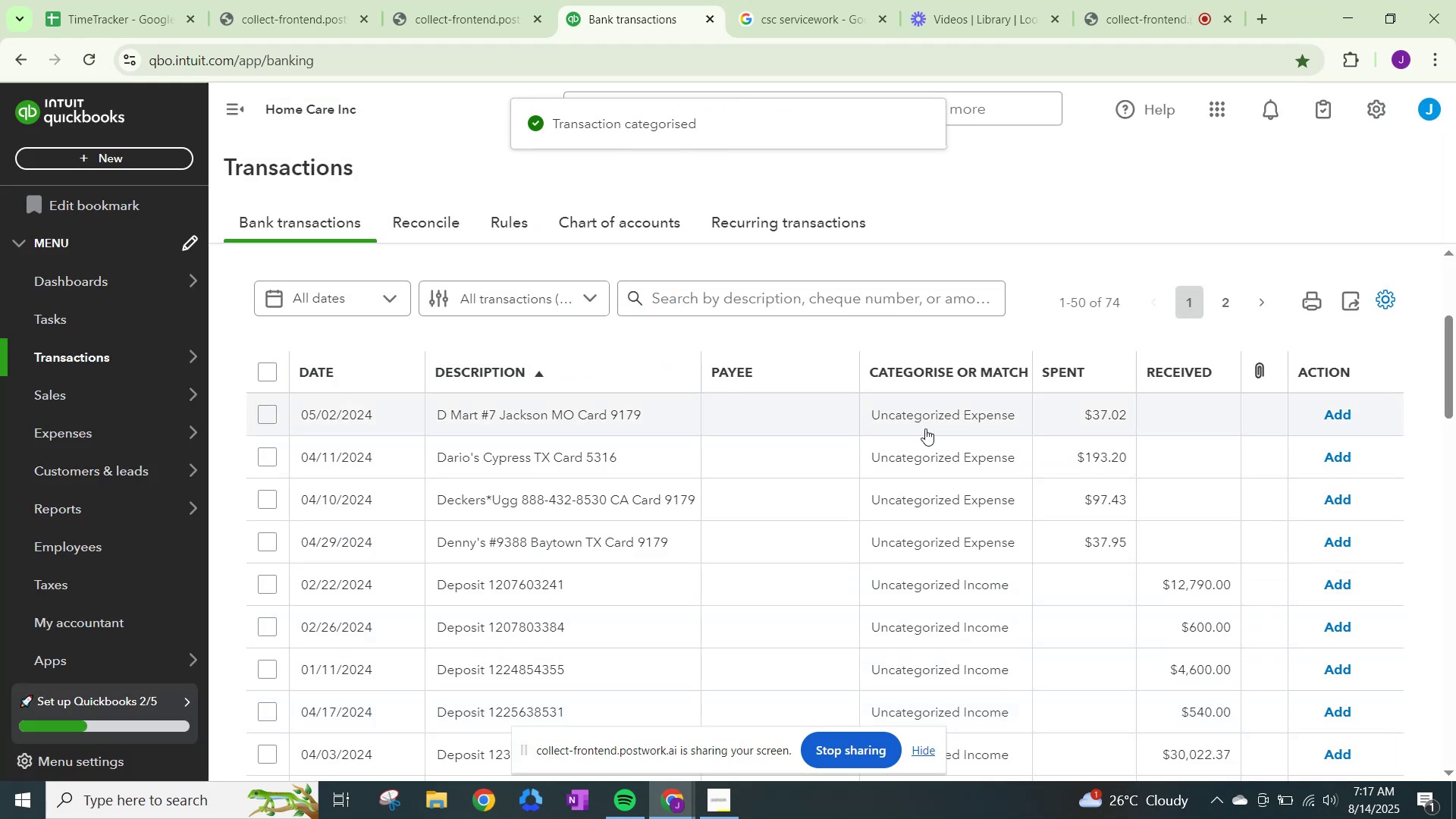 
left_click([780, 0])
 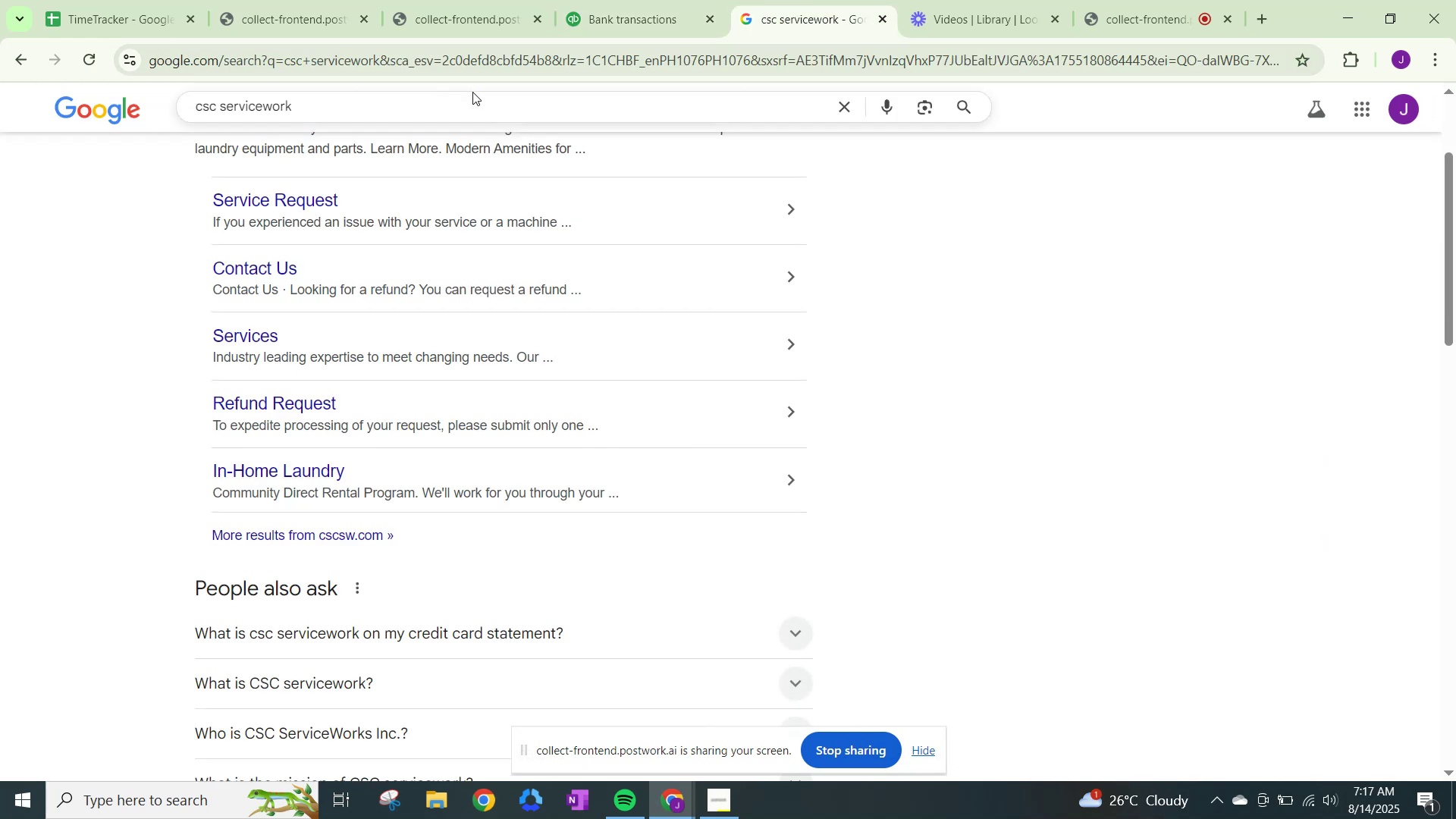 
left_click([479, 95])
 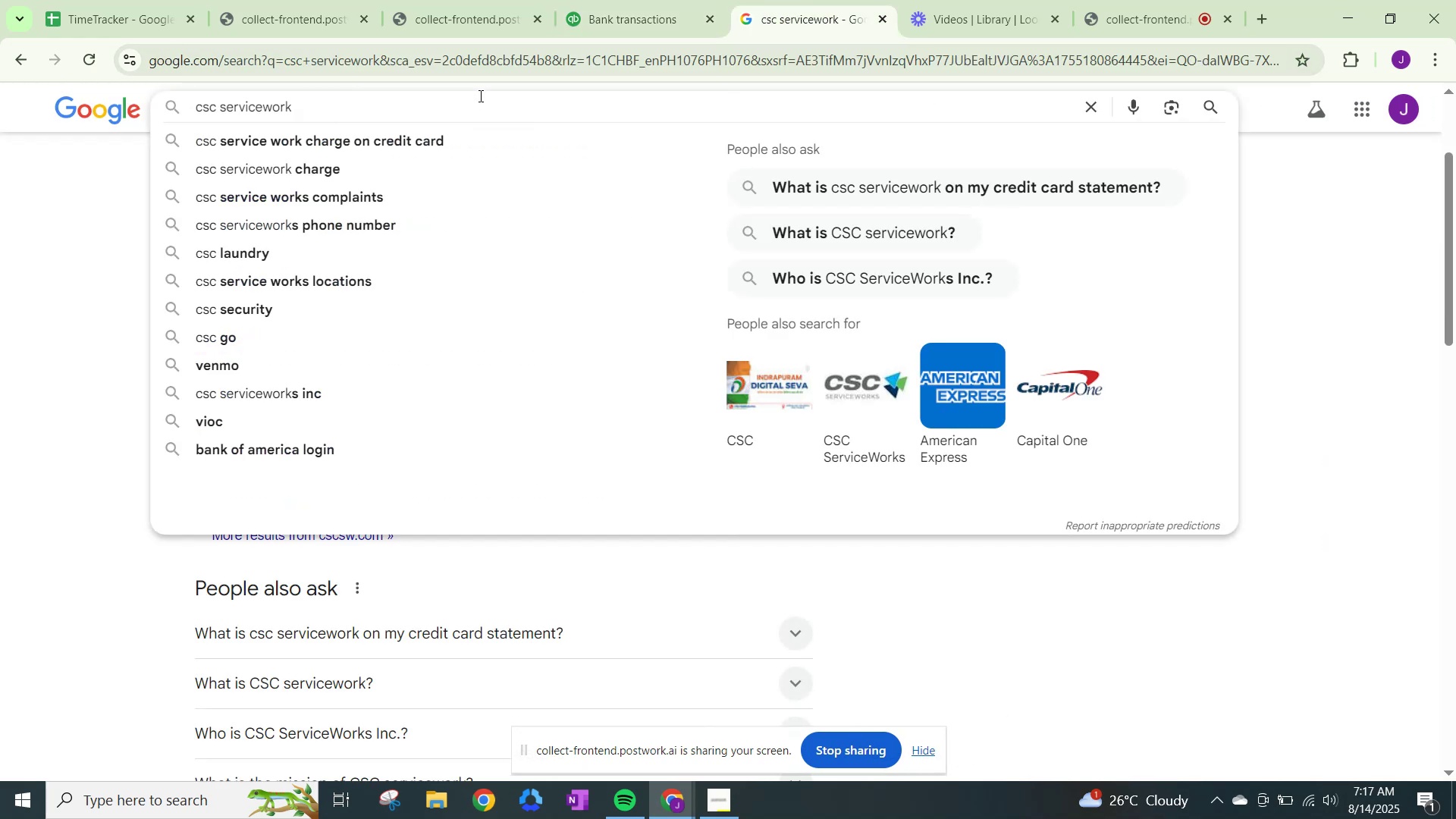 
key(Control+A)
 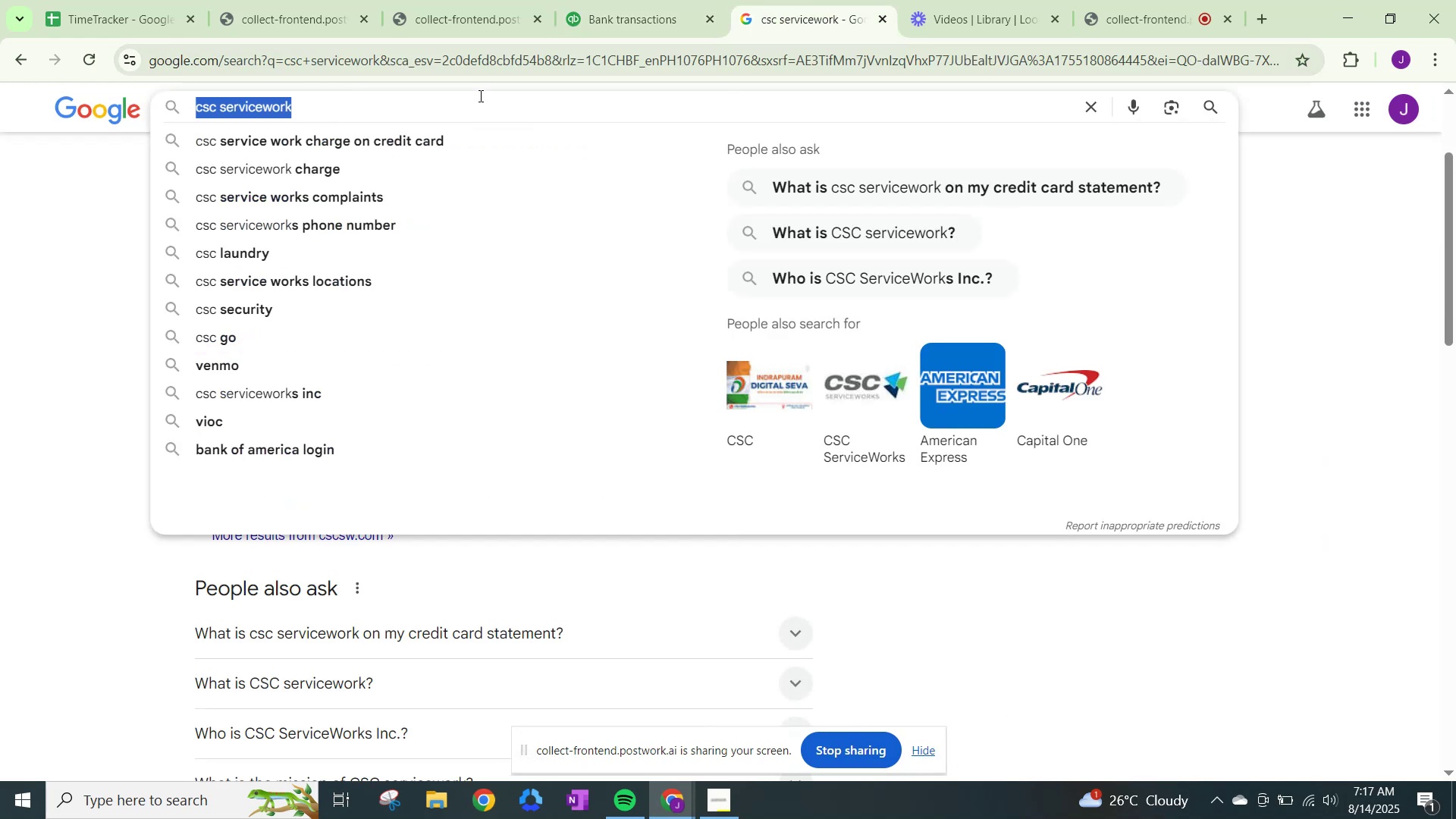 
type(g)
key(Backspace)
type(d mart)
 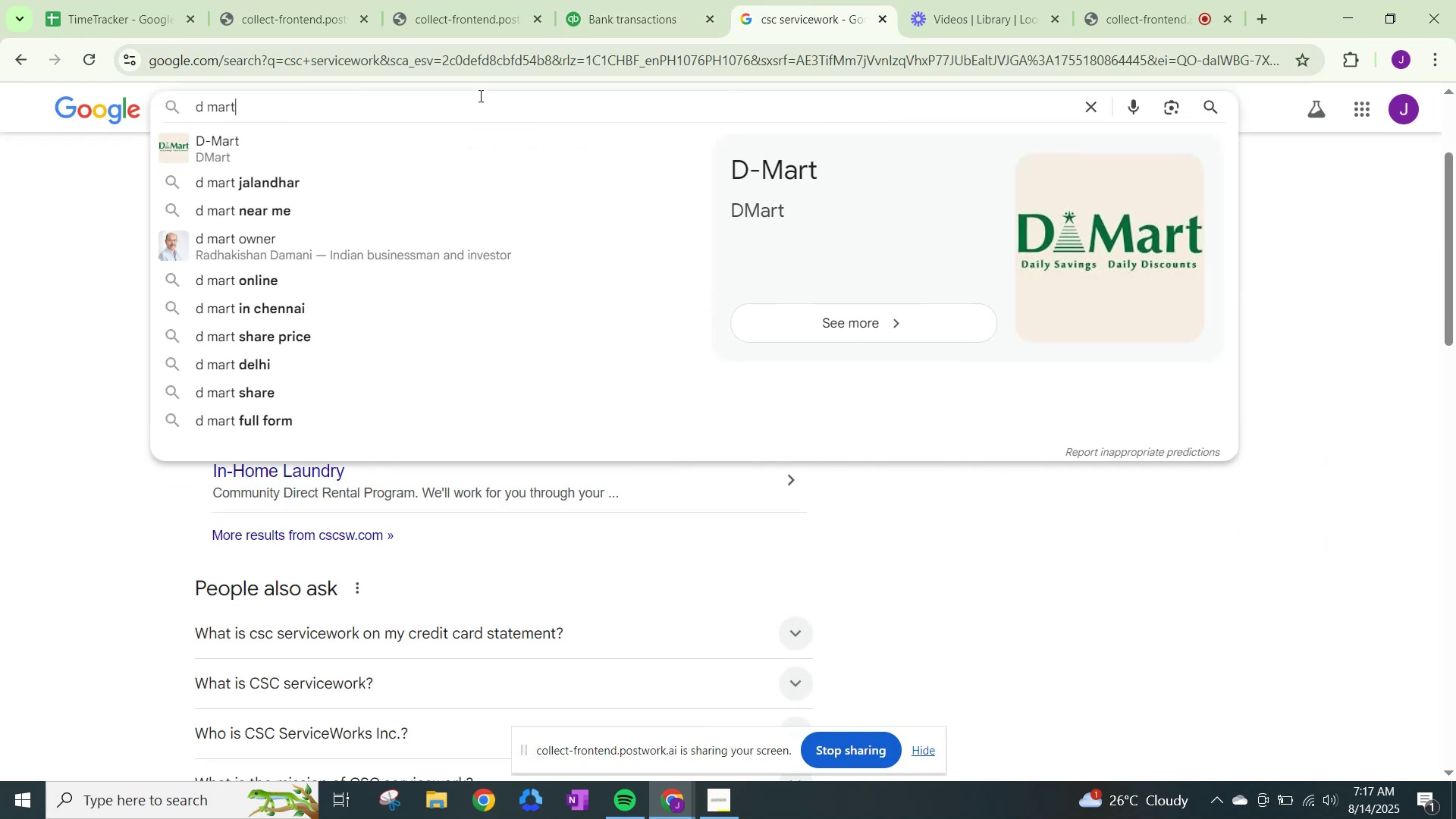 
key(ArrowDown)
 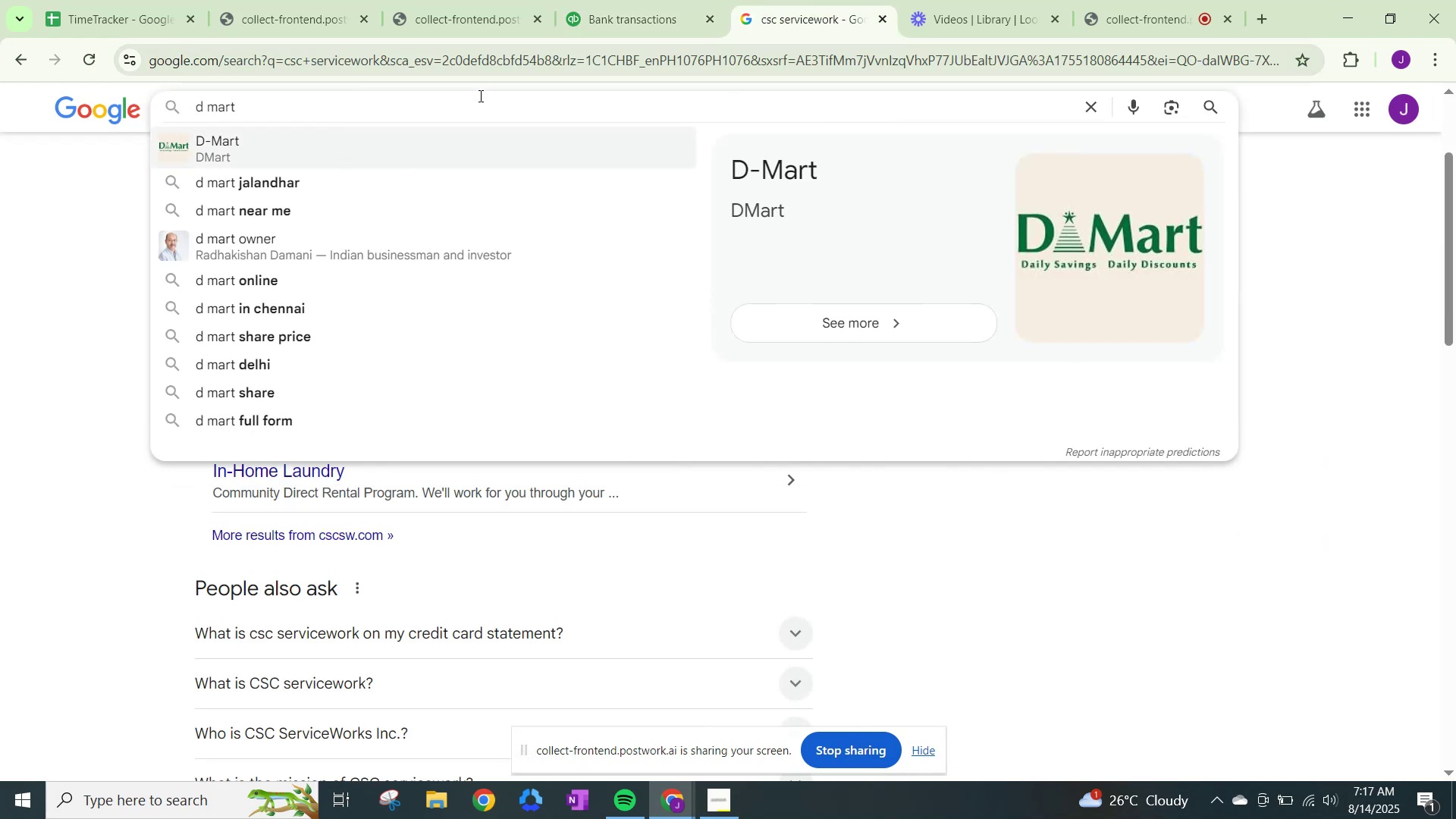 
key(Enter)
 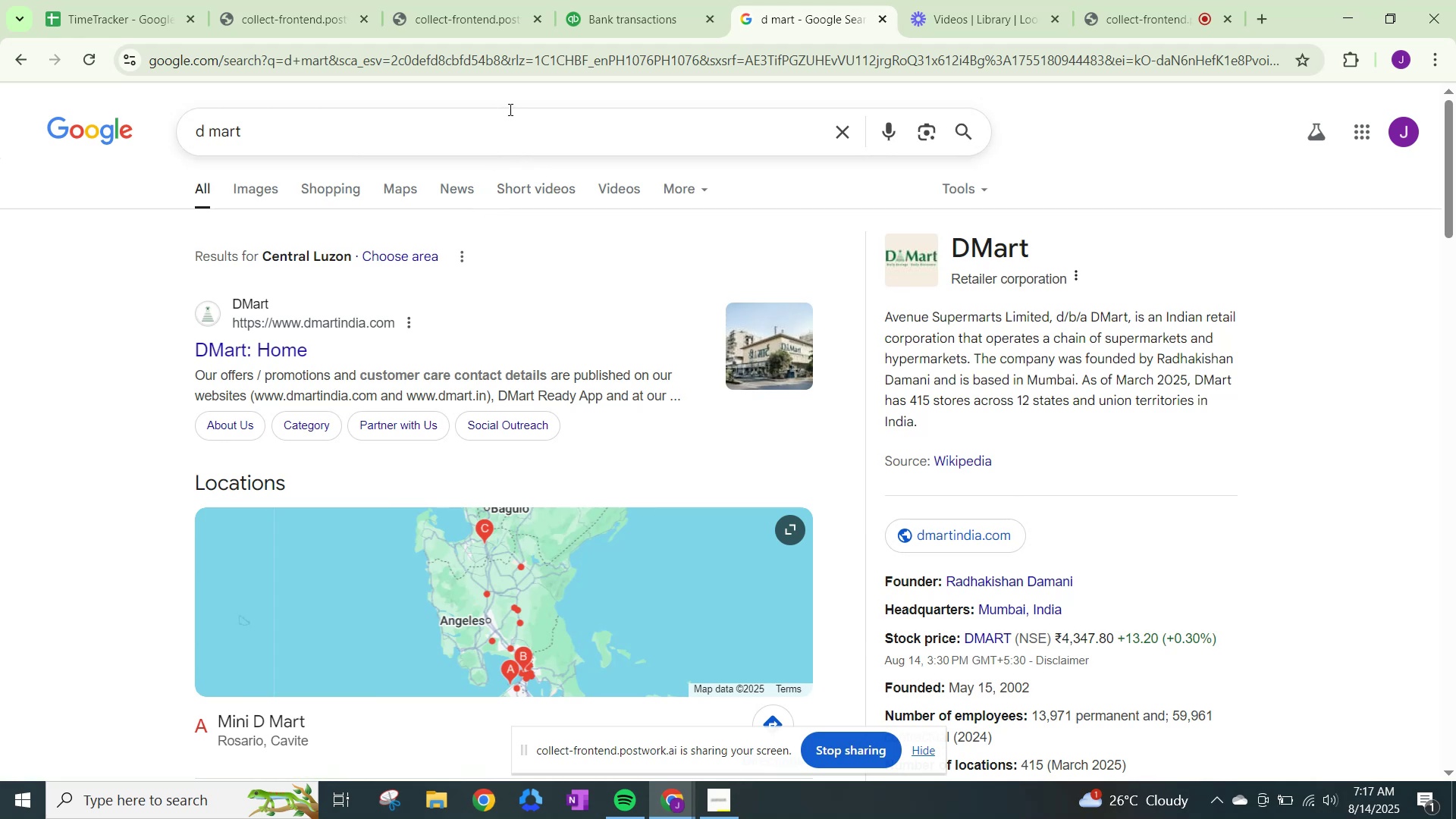 
wait(10.9)
 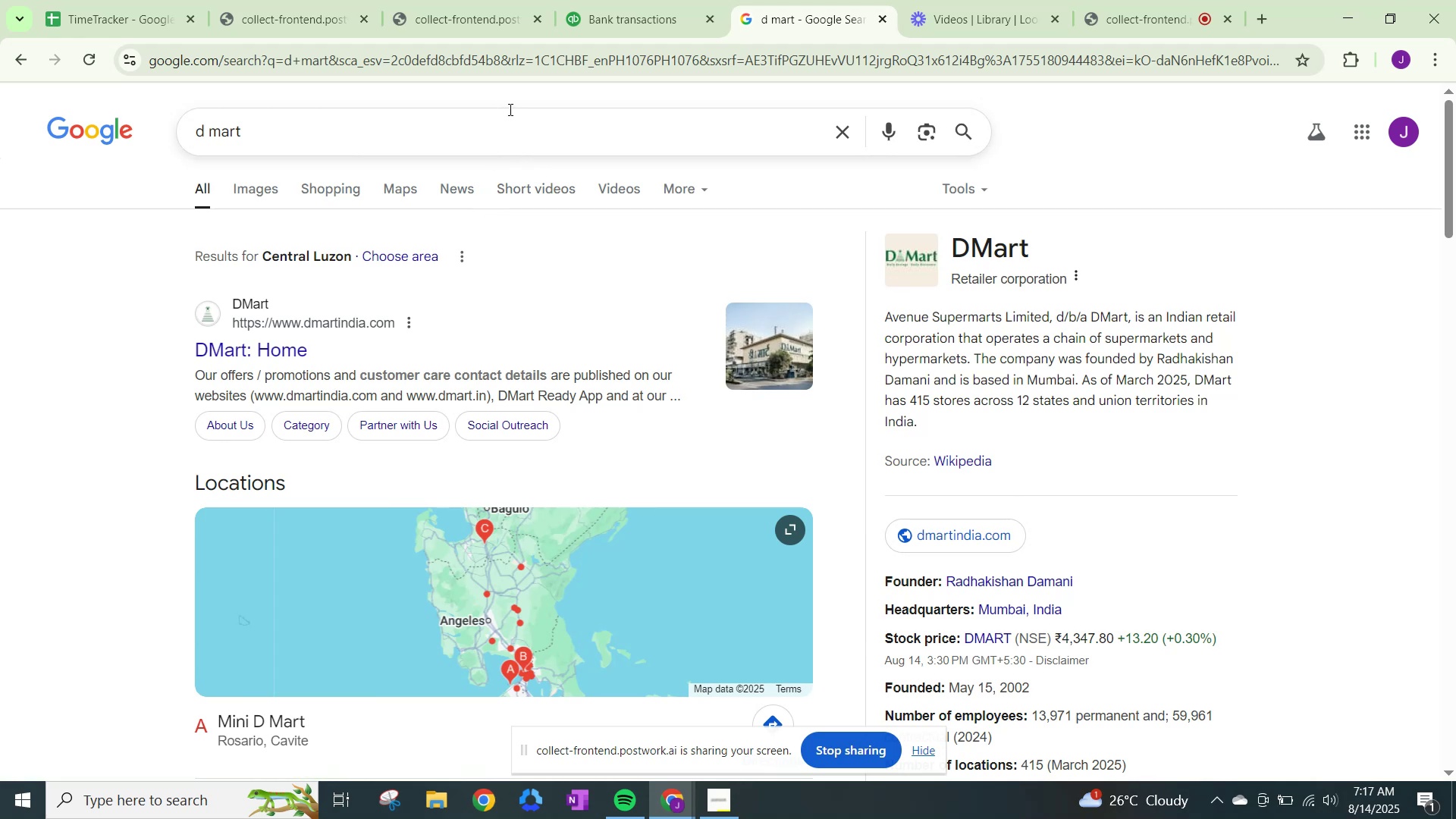 
left_click([662, 2])
 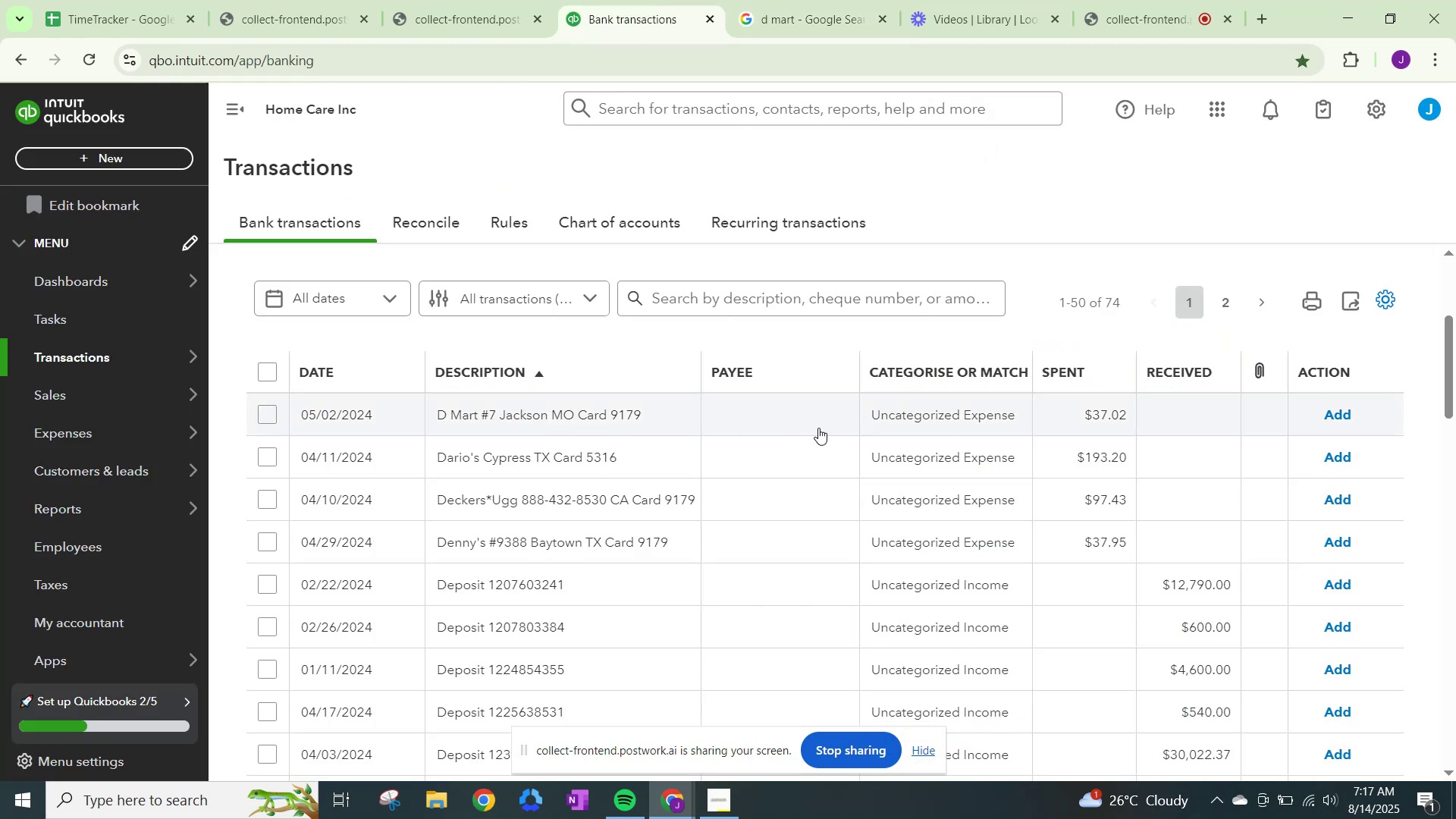 
left_click([926, 406])
 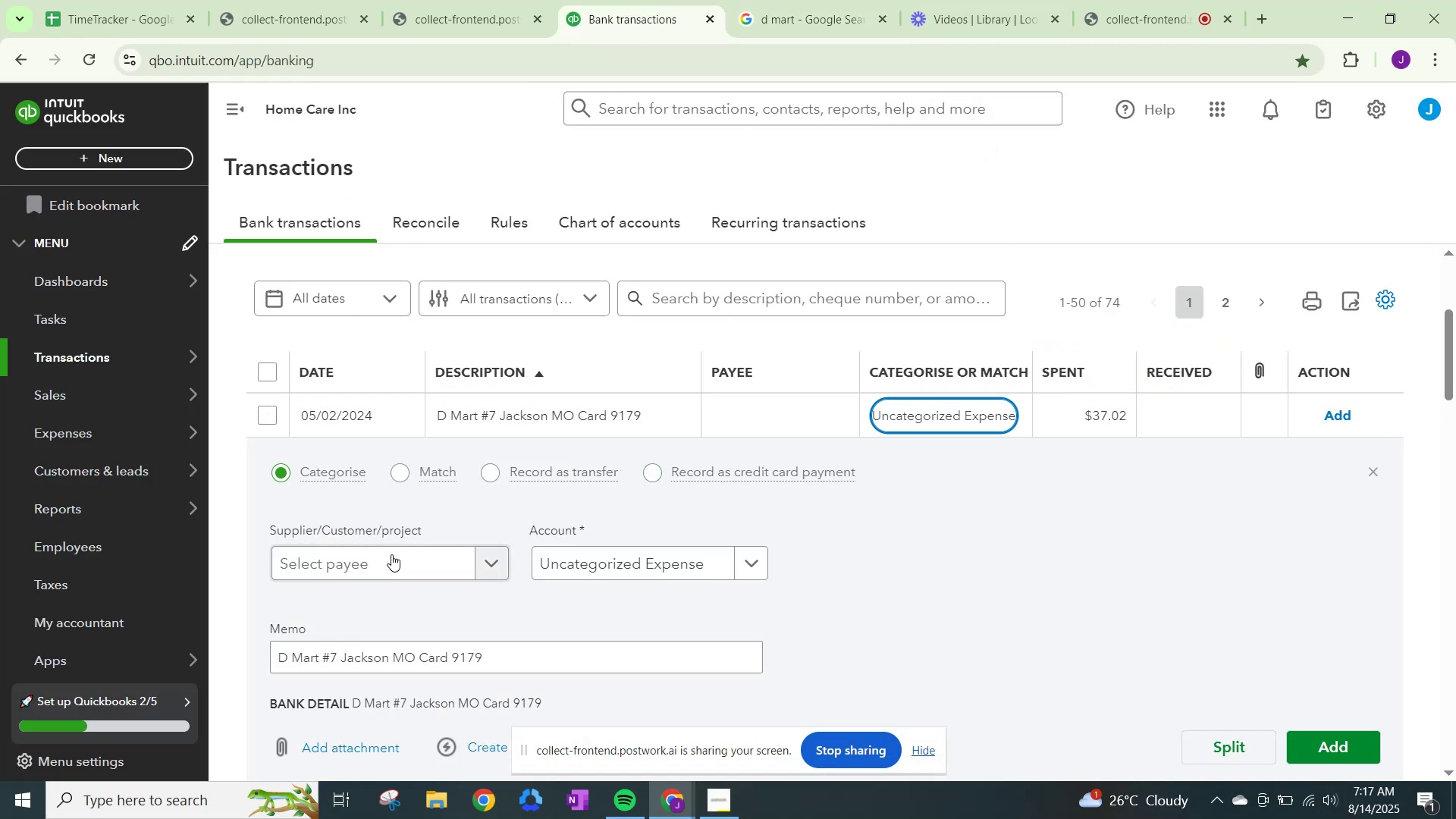 
left_click([410, 564])
 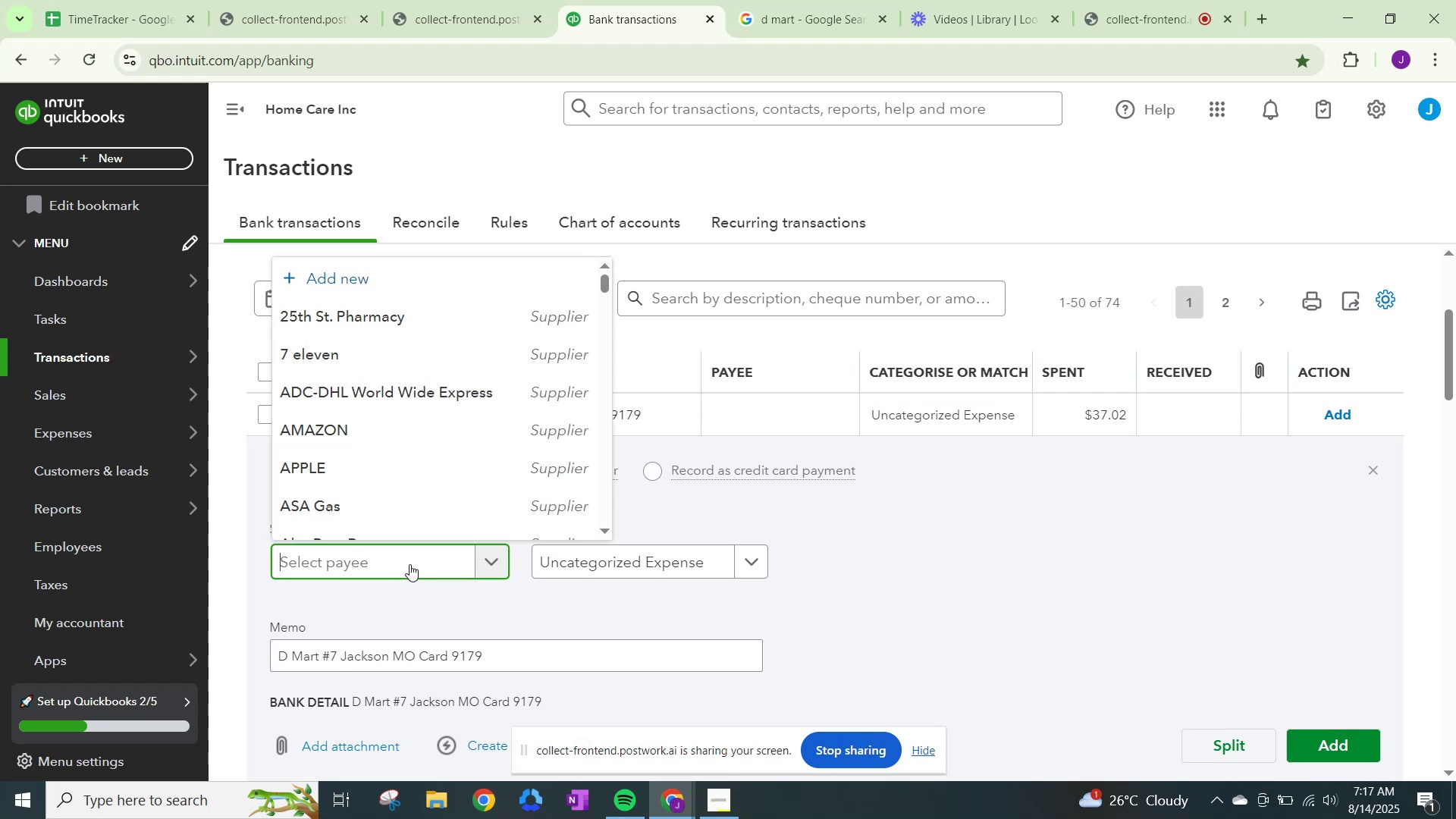 
type(D MArt)
key(Backspace)
key(Backspace)
key(Backspace)
type(art)
 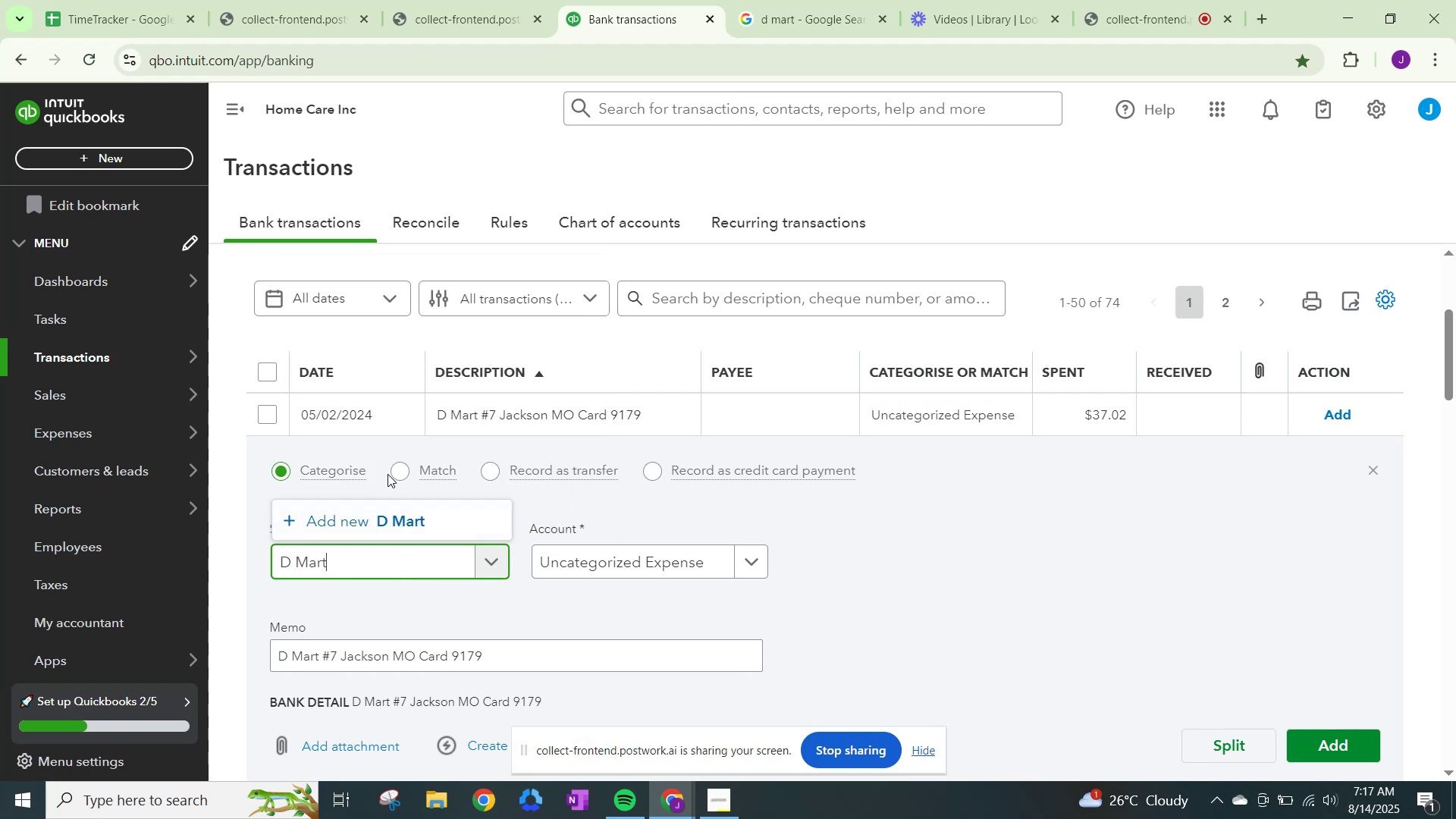 
left_click([384, 526])
 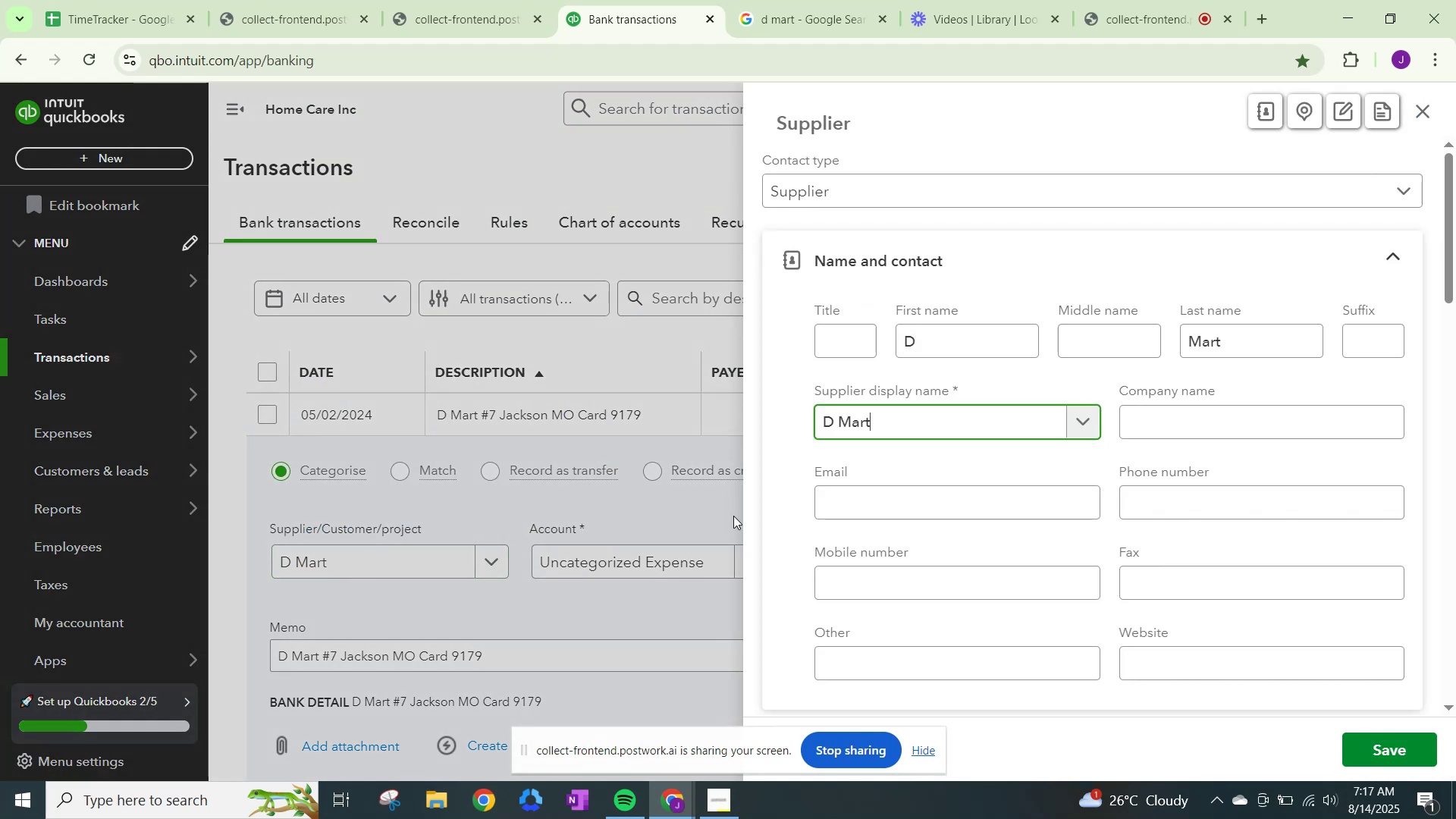 
scroll: coordinate [1036, 506], scroll_direction: down, amount: 12.0
 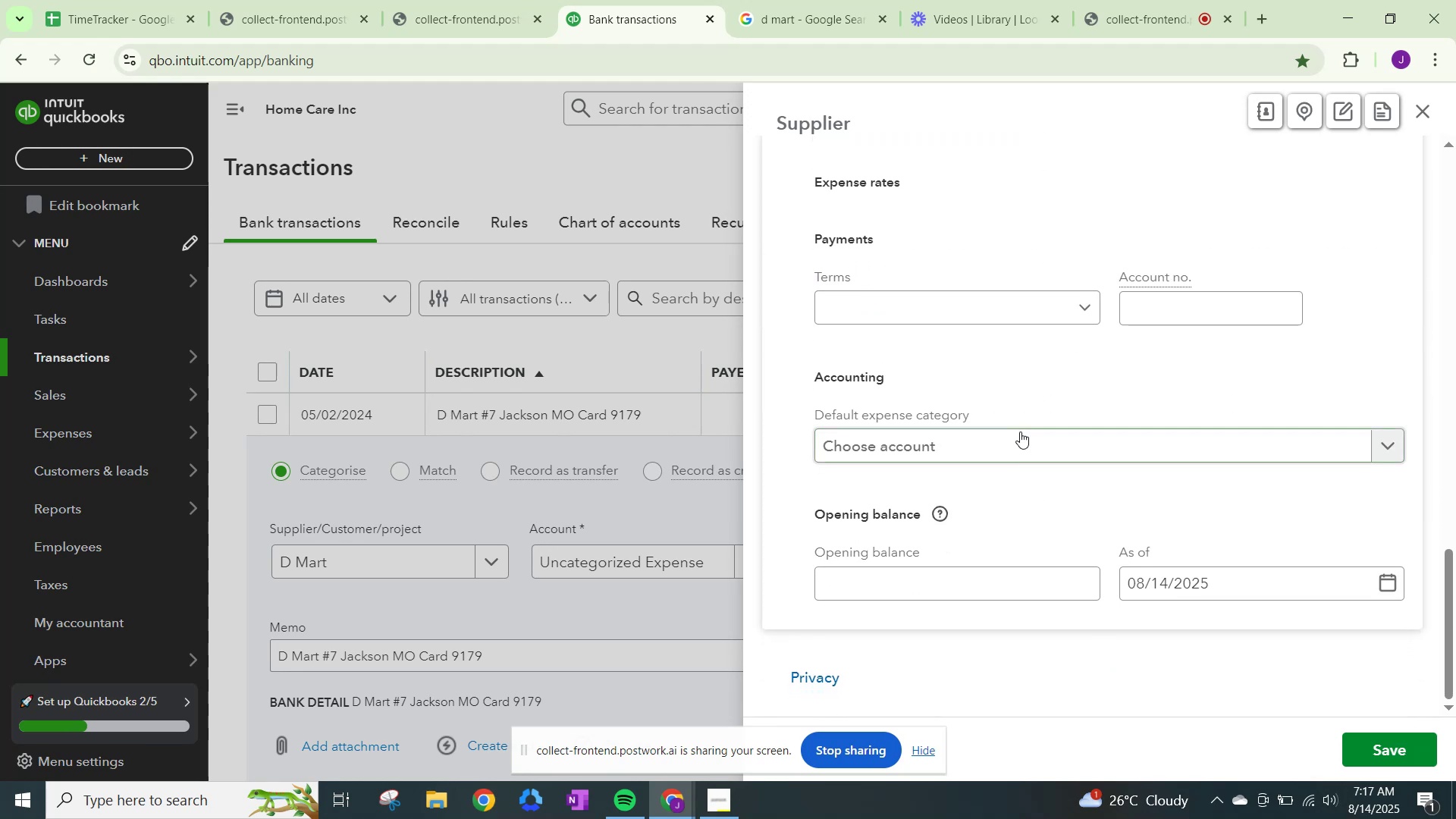 
left_click([1020, 439])
 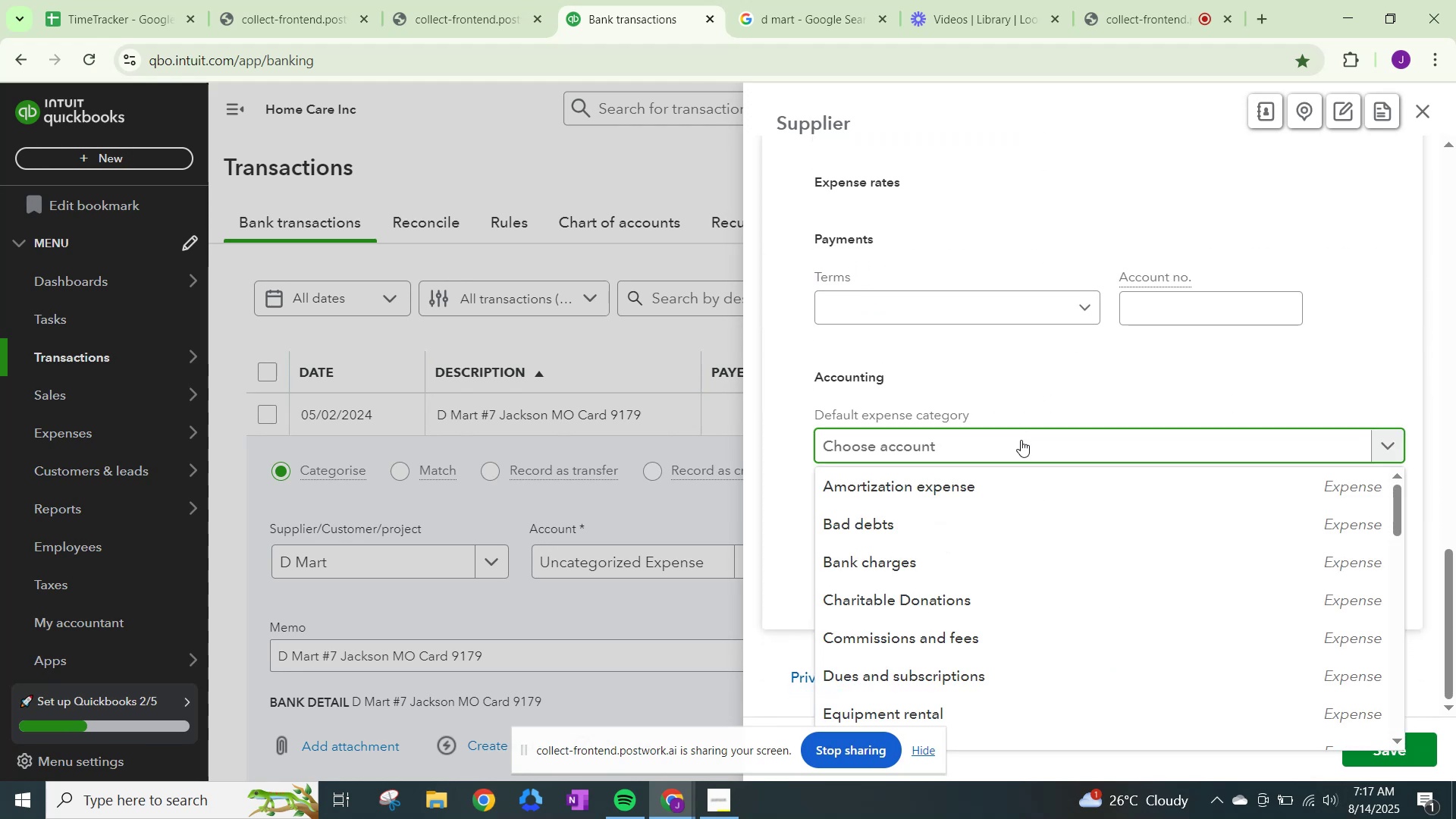 
type(other)
 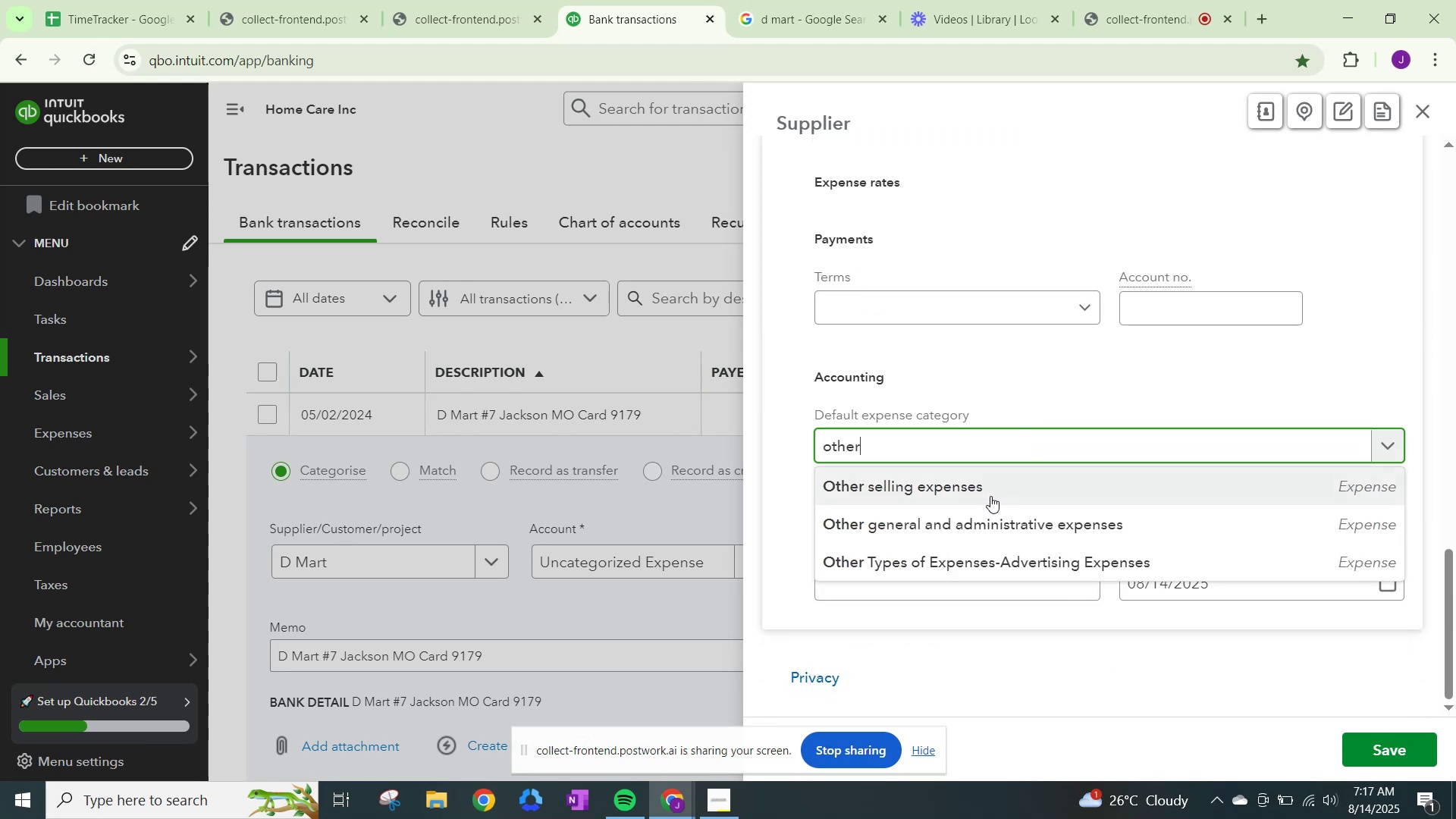 
left_click([989, 519])
 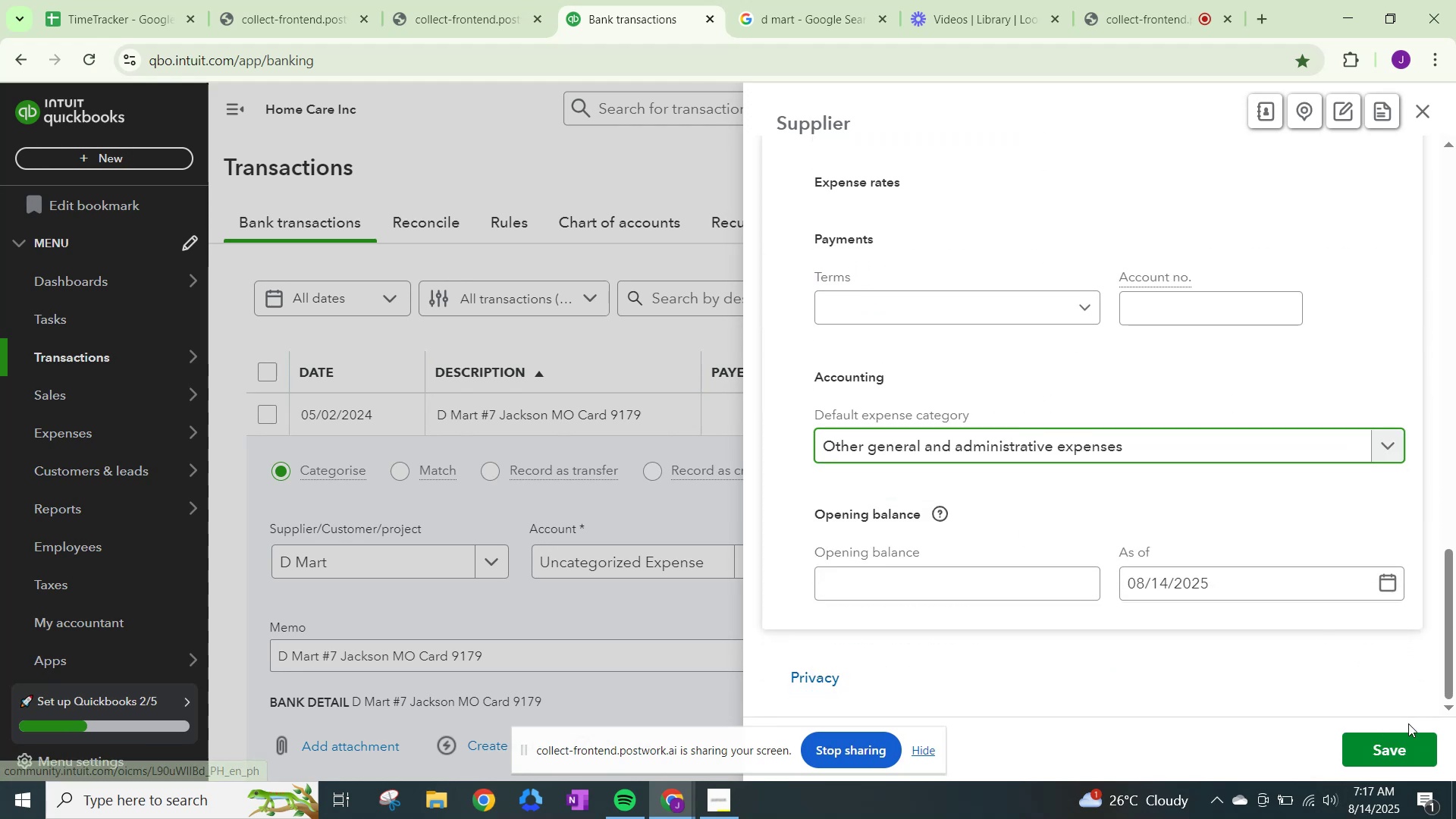 
left_click([1393, 742])
 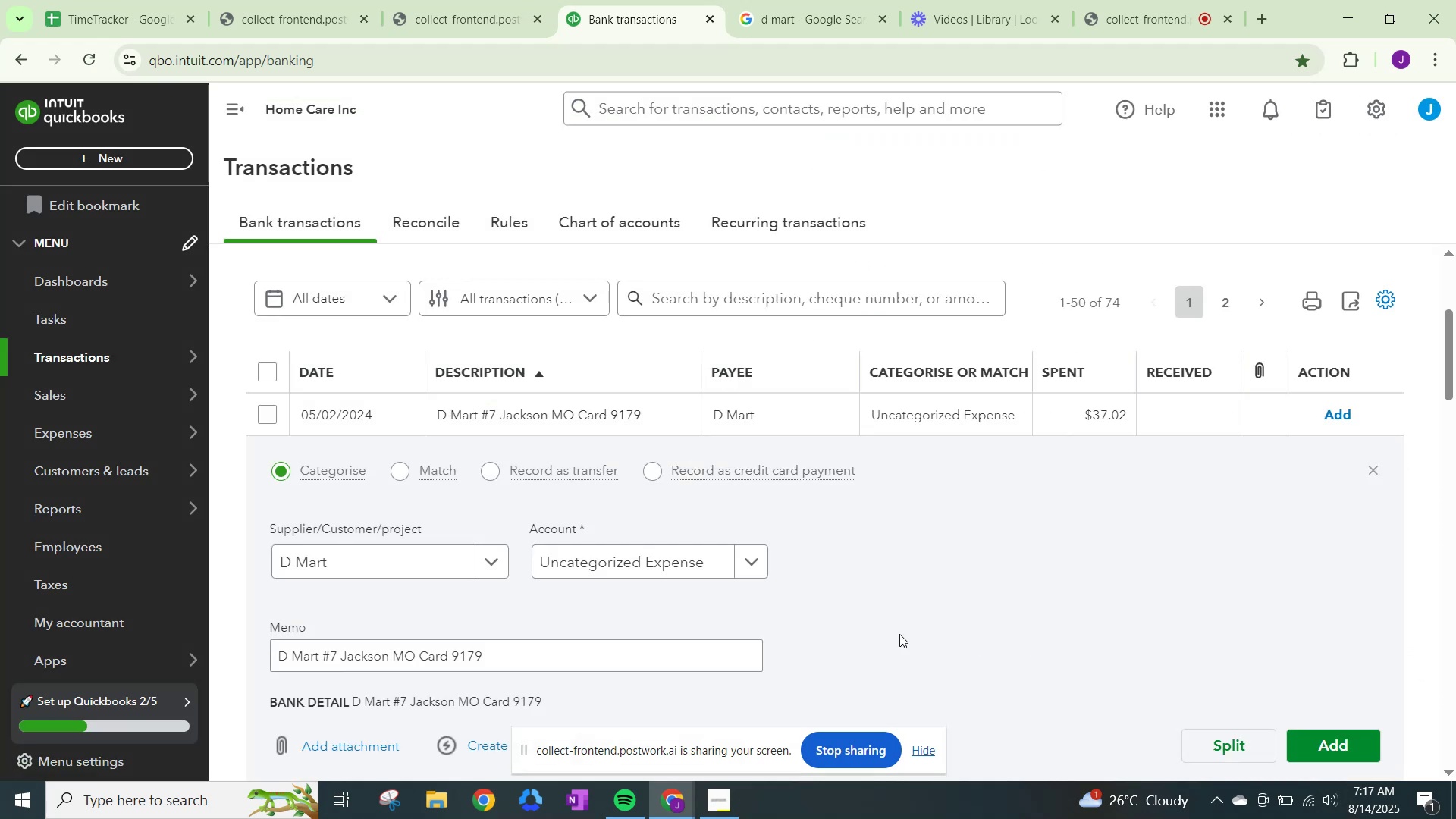 
left_click([748, 560])
 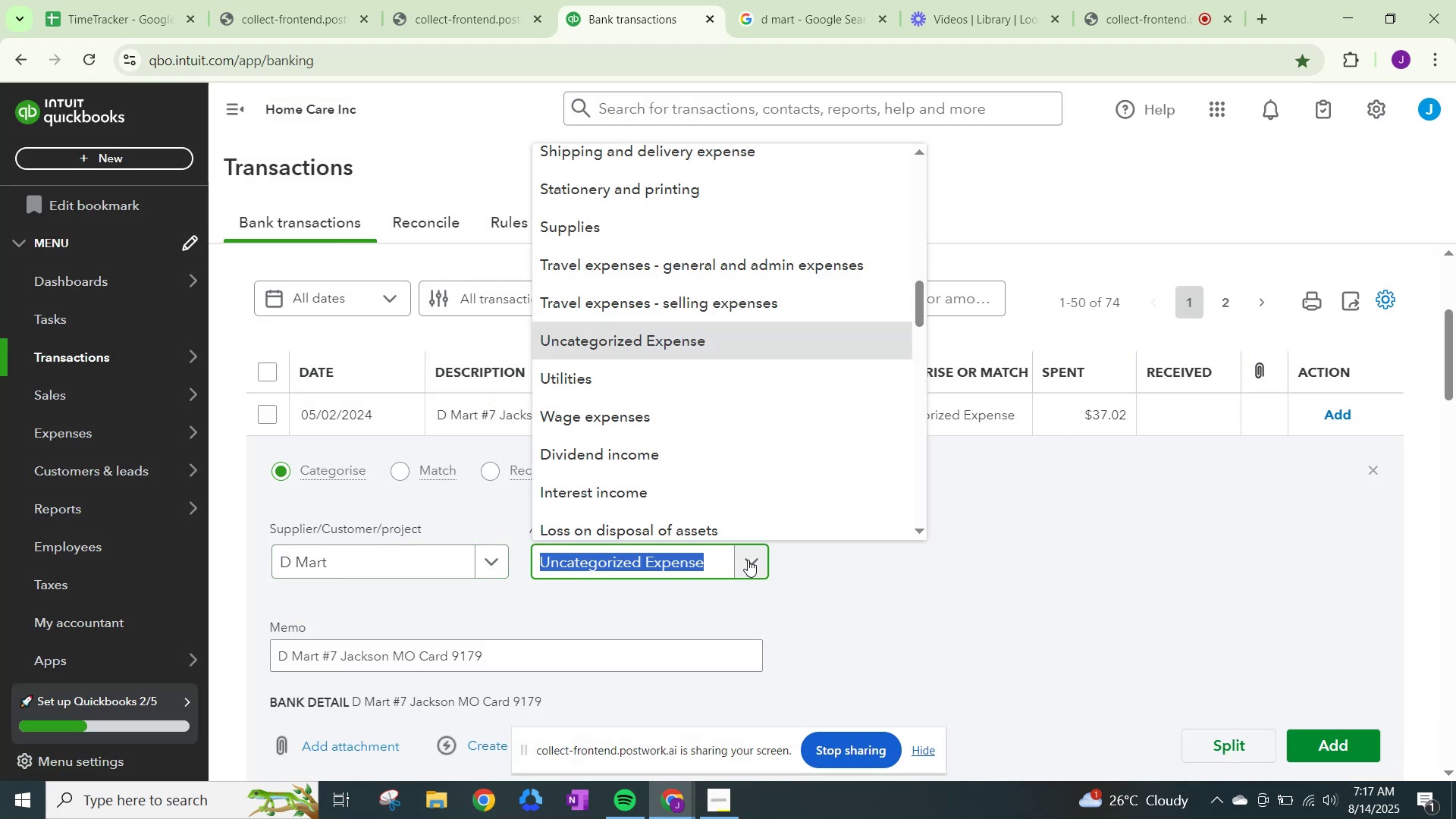 
type(other)
 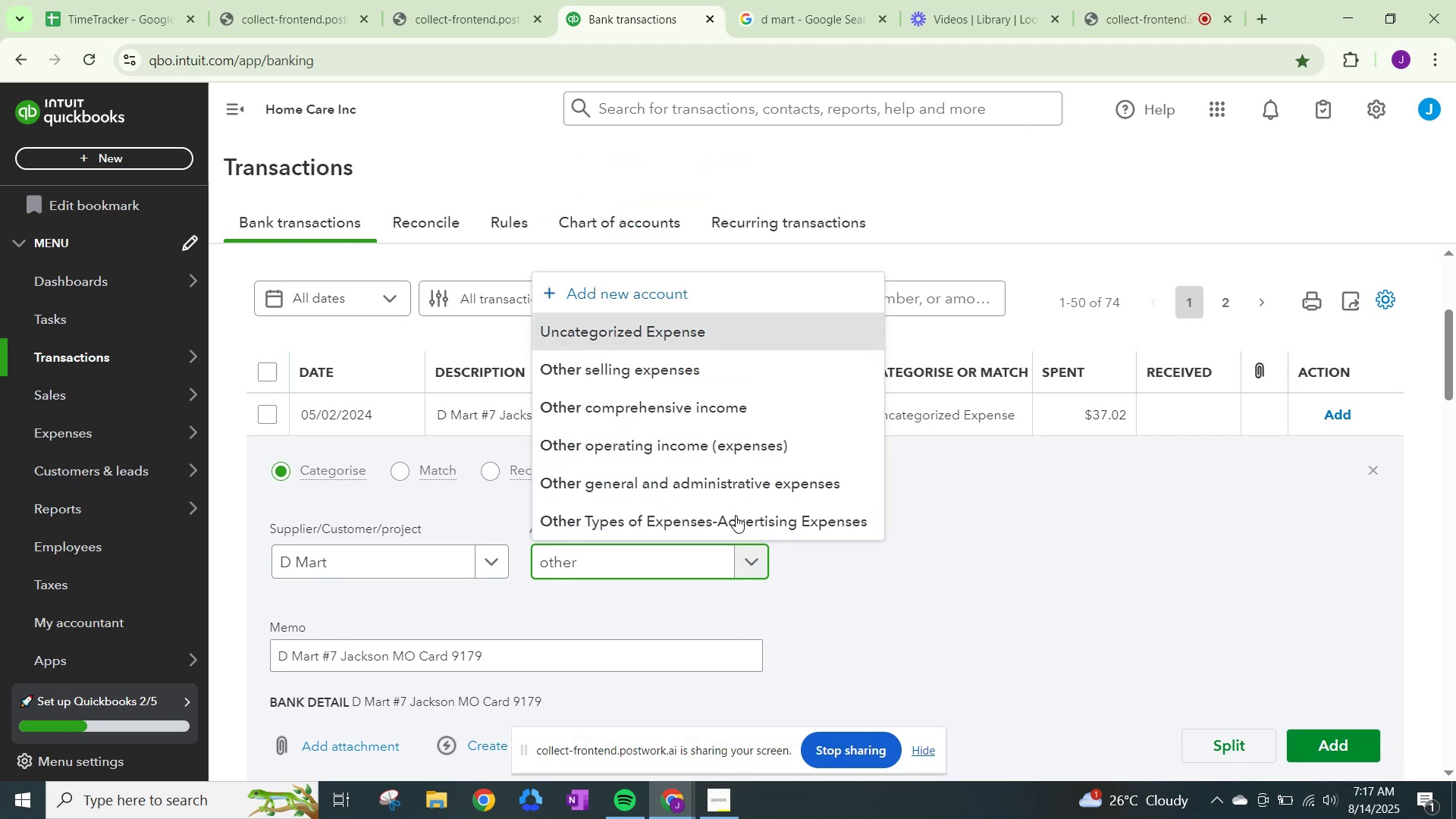 
left_click([730, 484])
 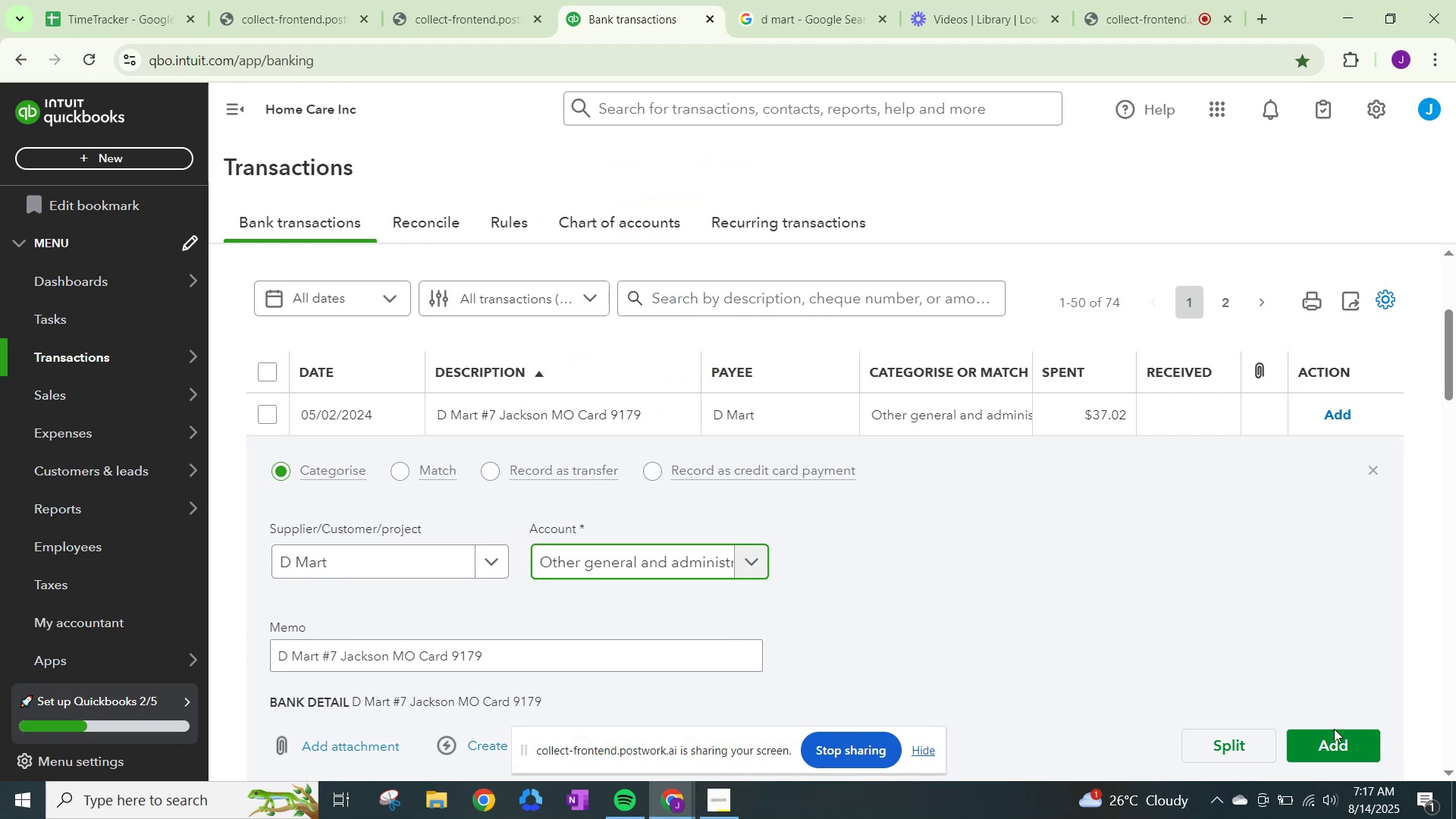 
left_click([1334, 745])
 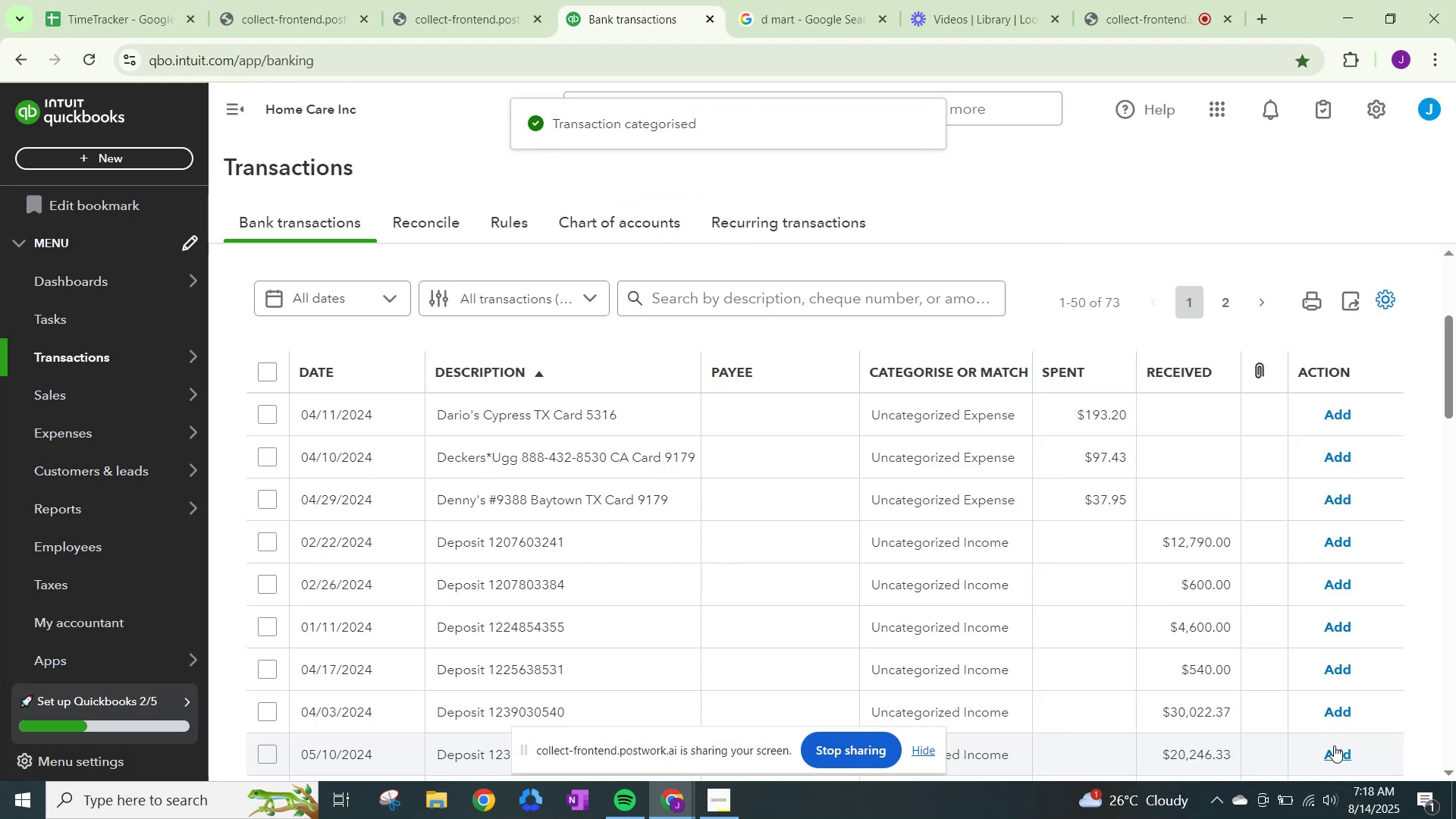 
left_click([849, 11])
 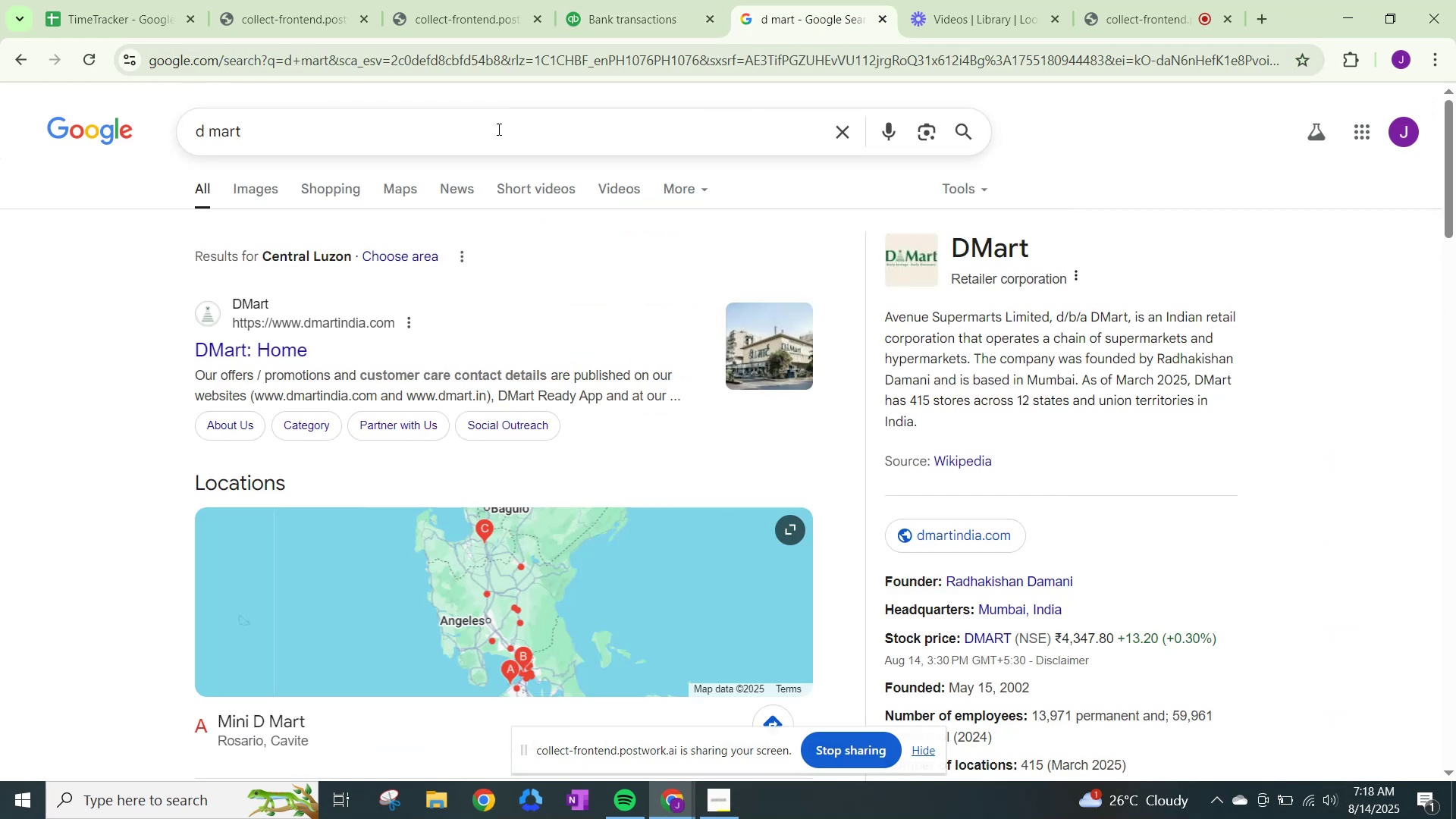 
left_click_drag(start_coordinate=[472, 135], to_coordinate=[0, 29])
 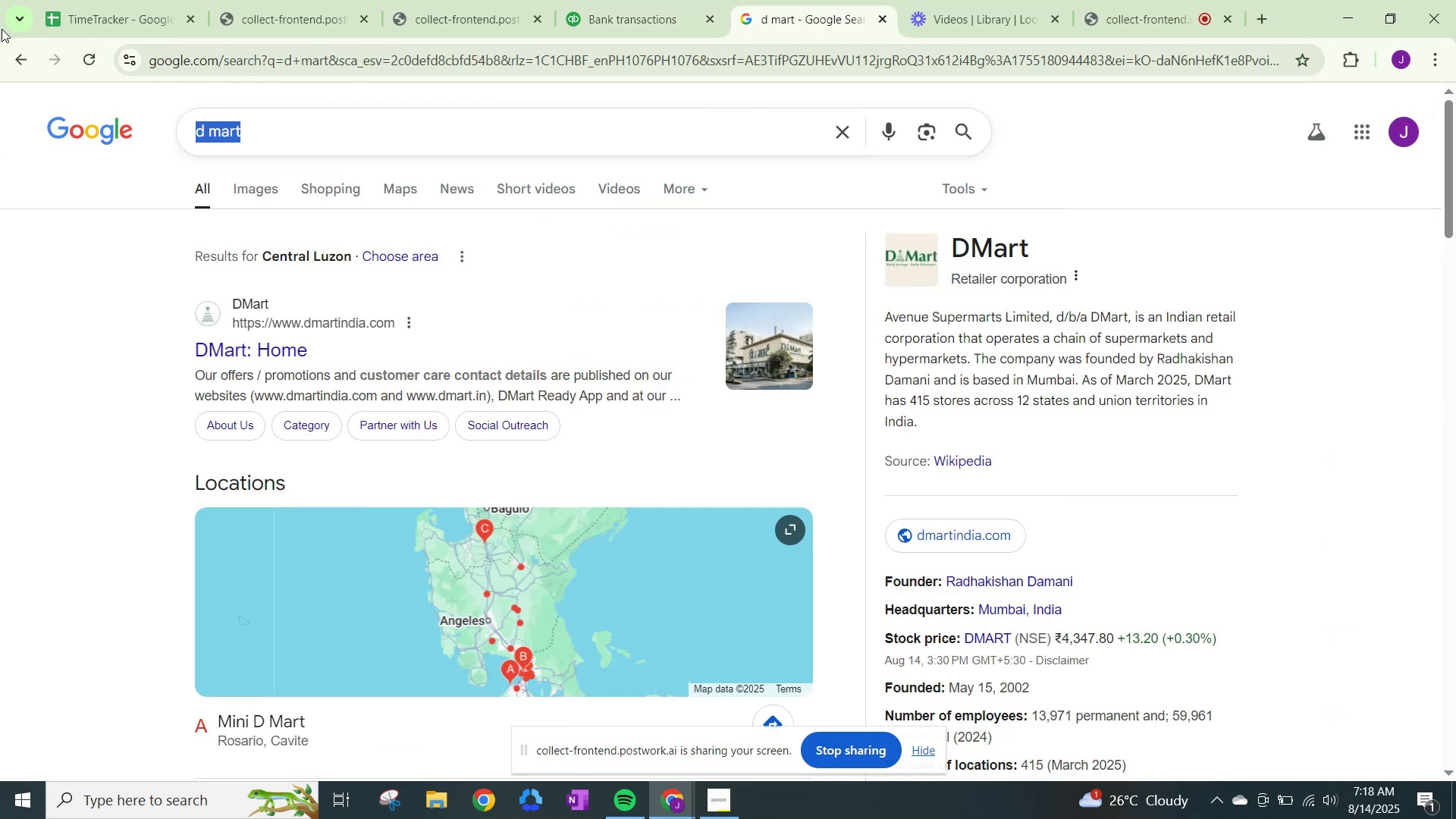 
type(dario's cypress)
 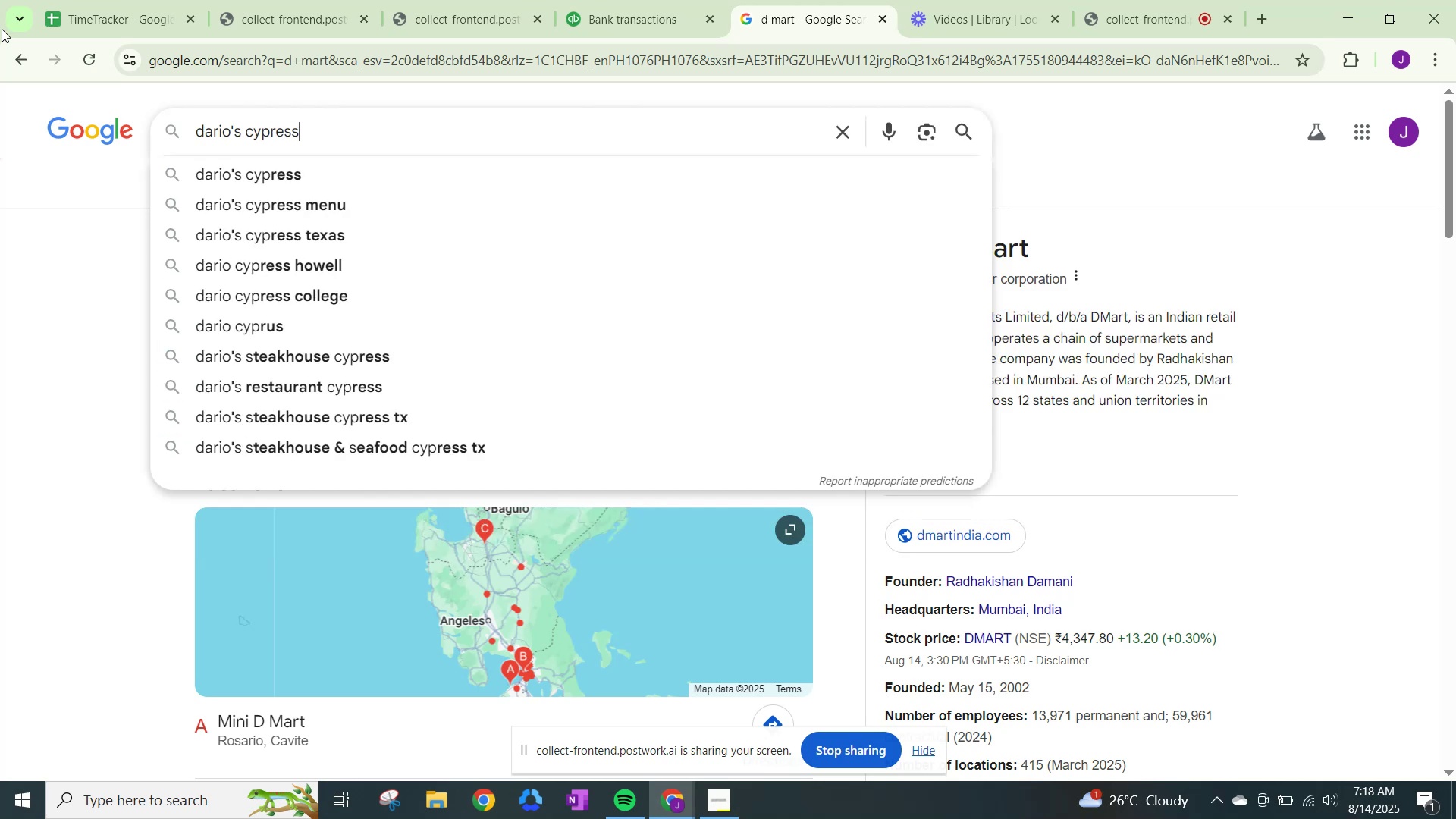 
key(ArrowDown)
 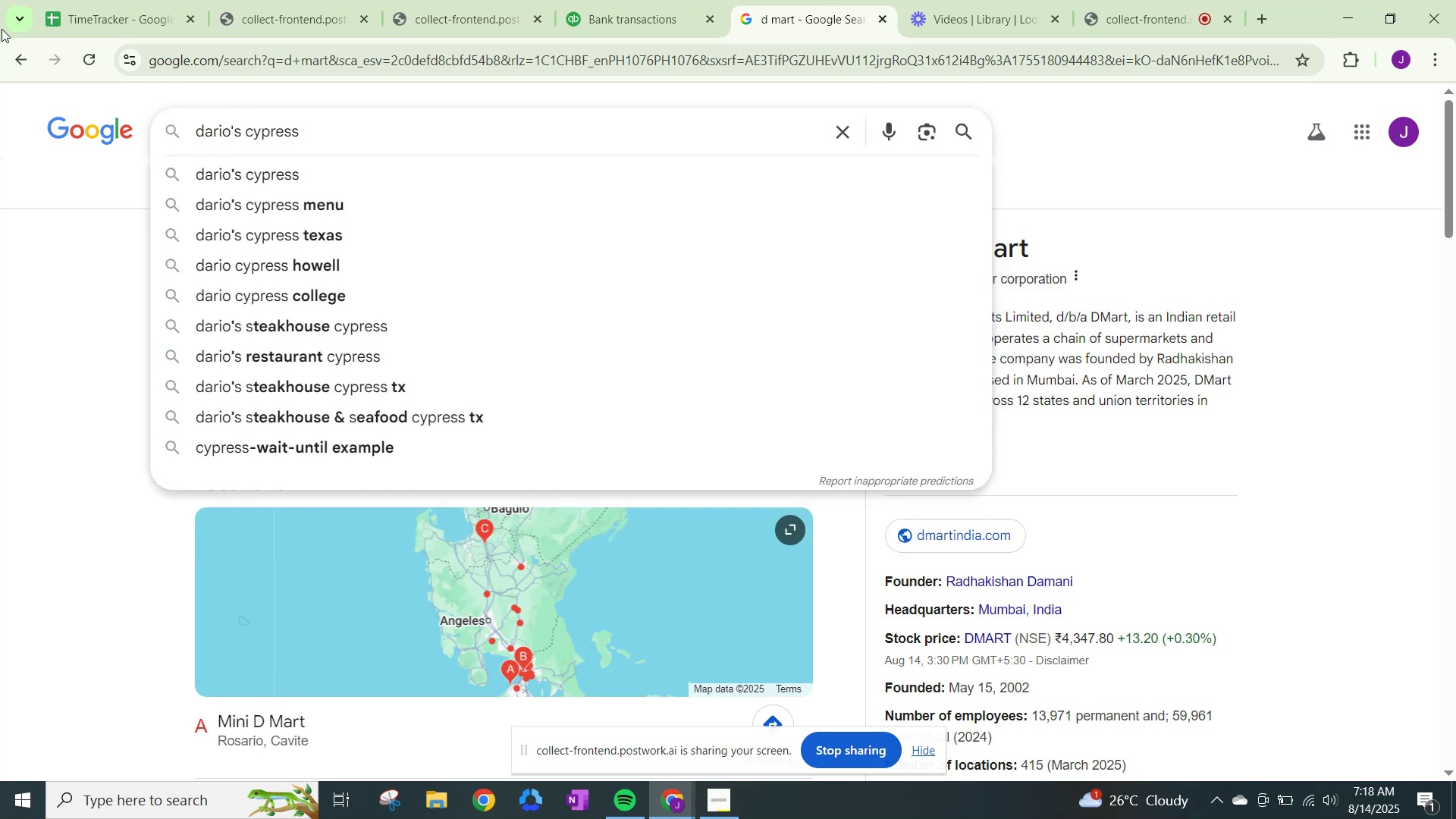 
key(ArrowUp)
 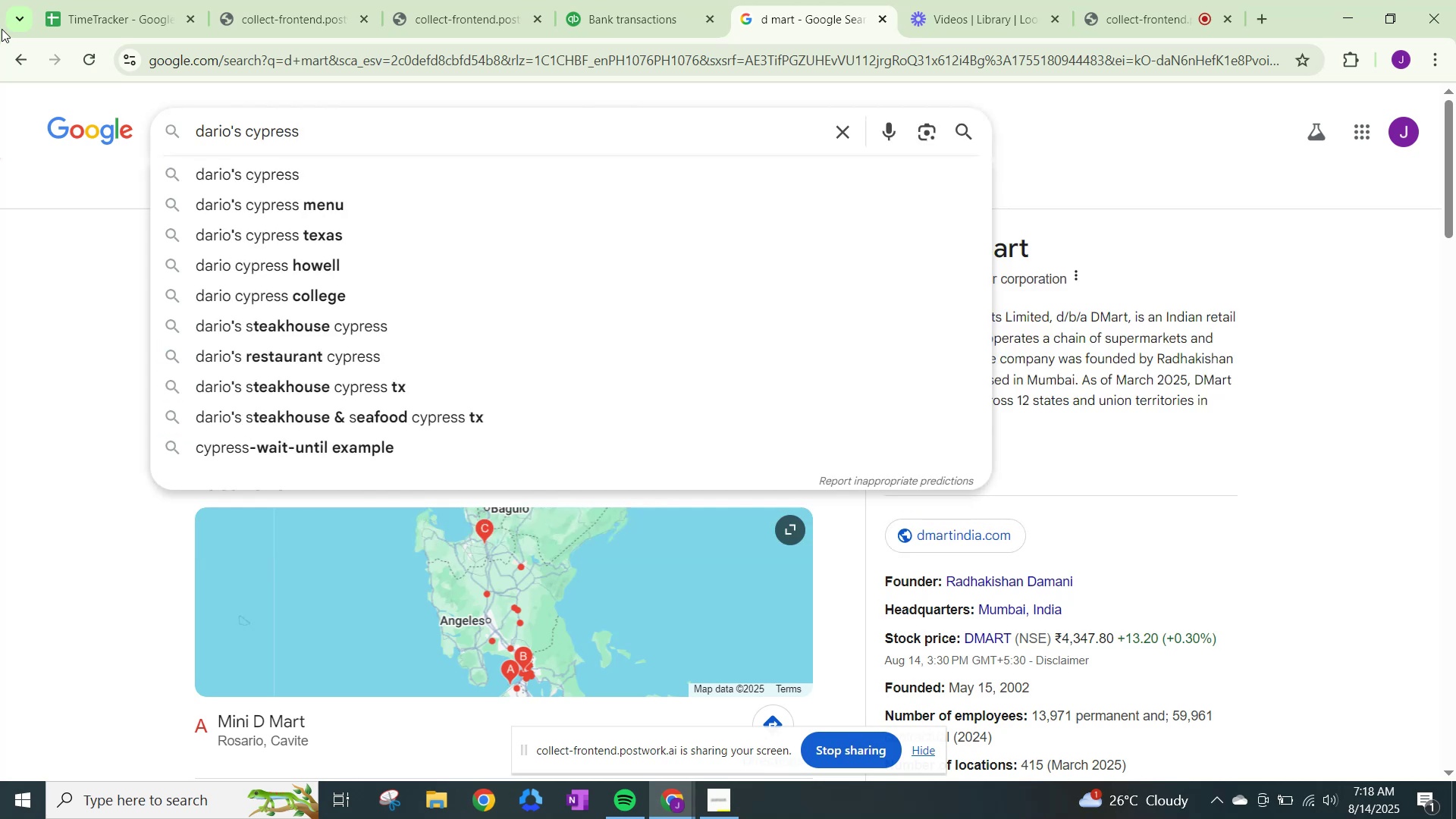 
key(Enter)
 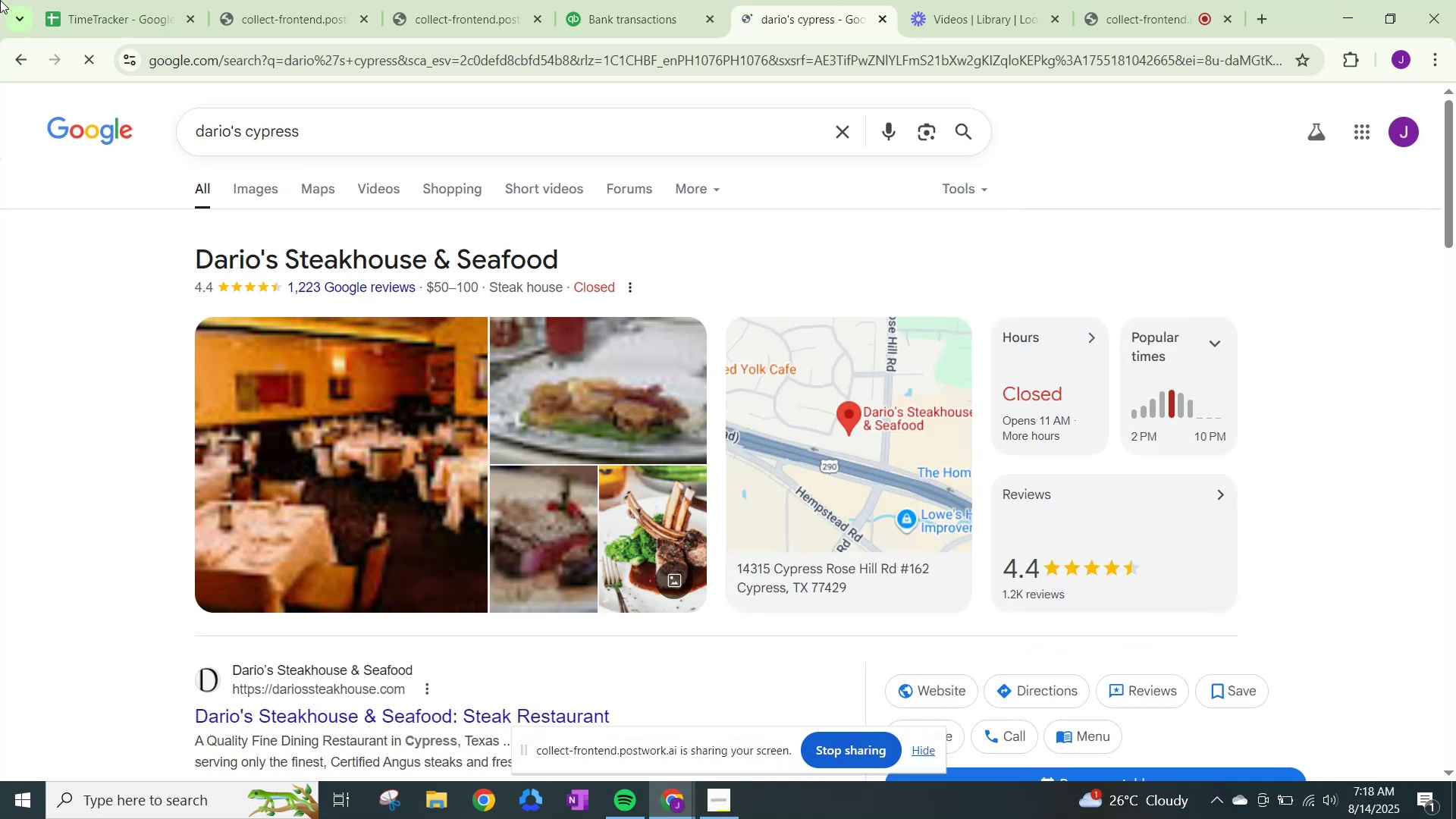 
left_click([647, 0])
 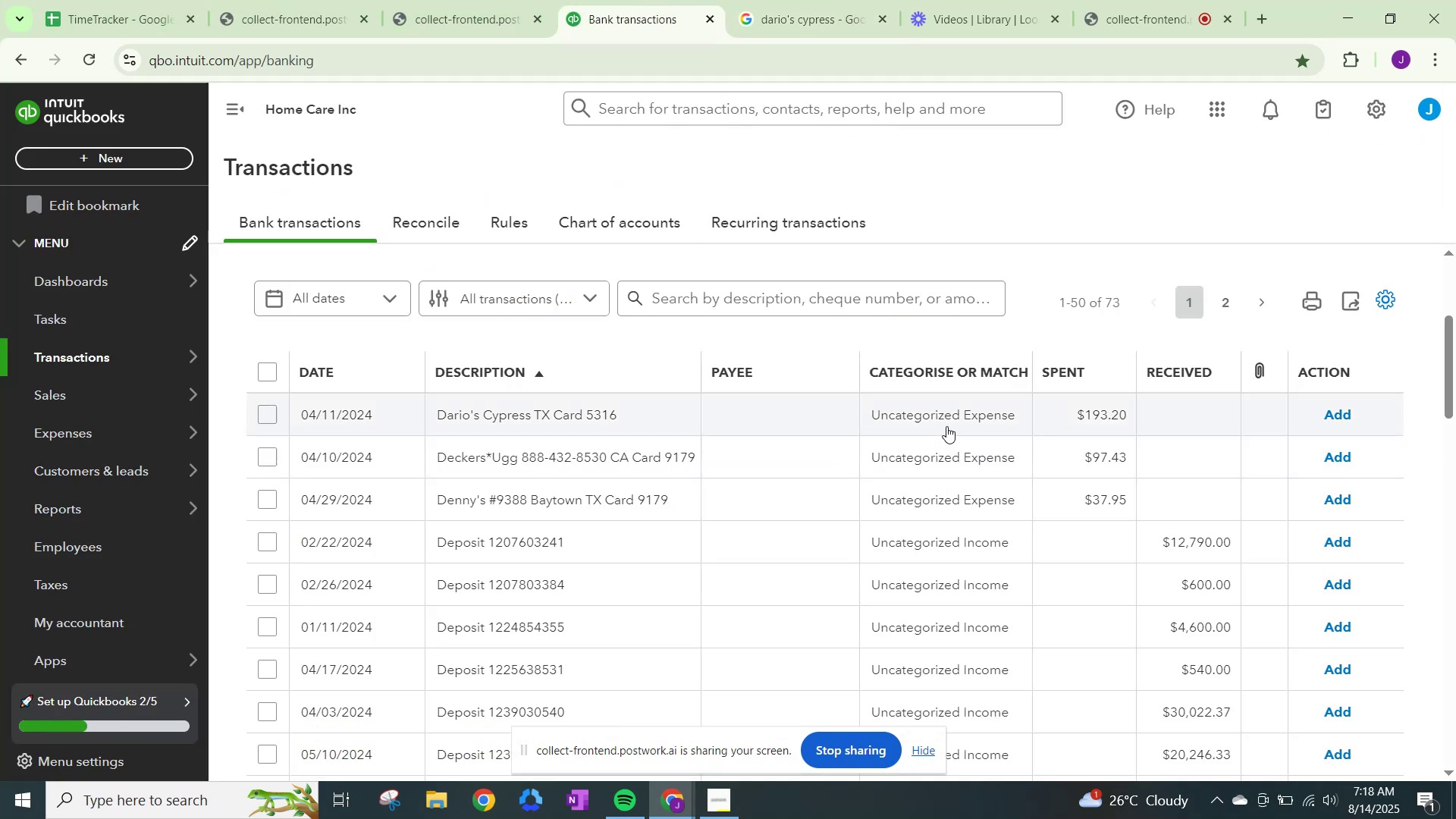 
left_click([945, 405])
 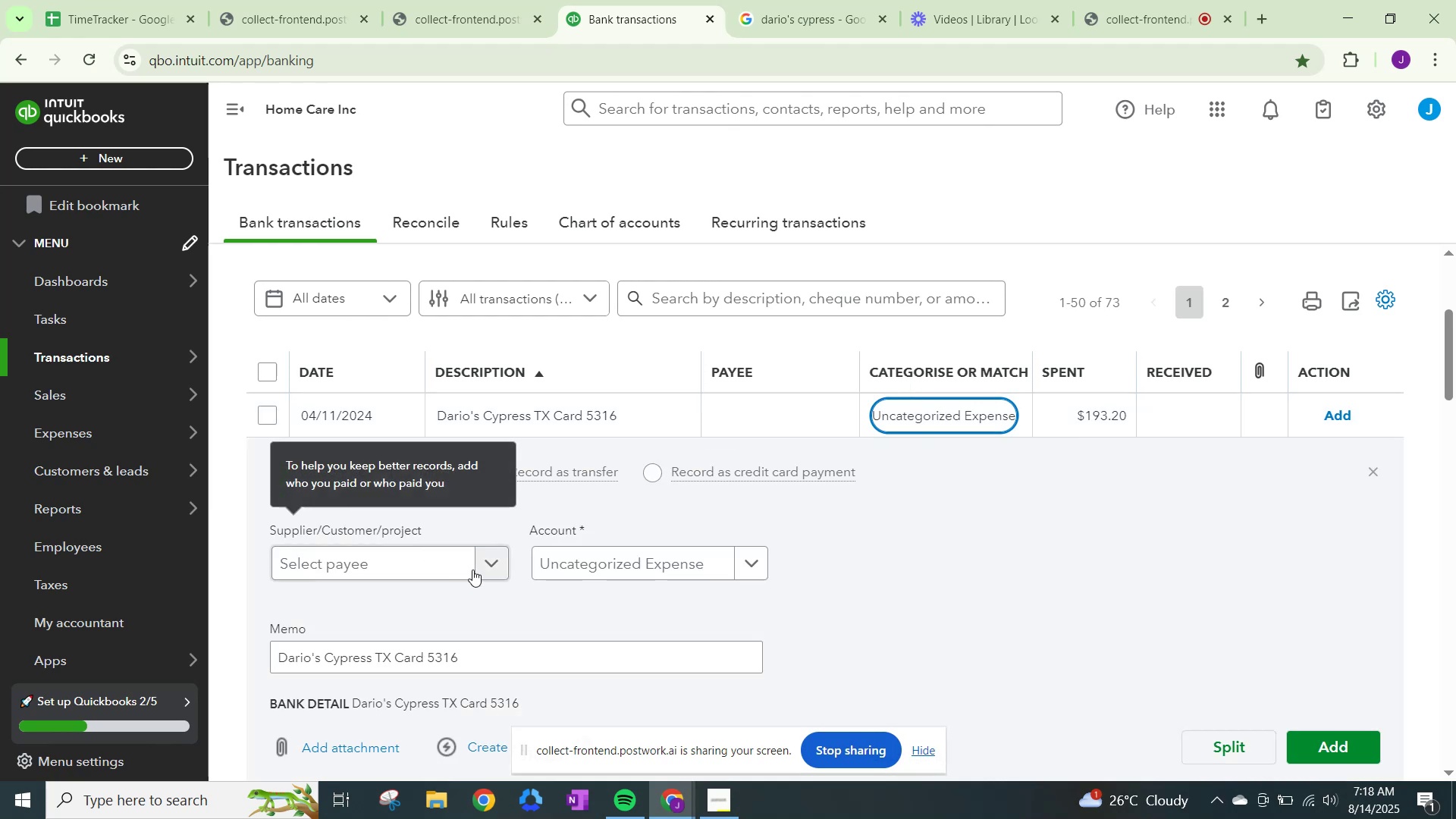 
left_click([484, 563])
 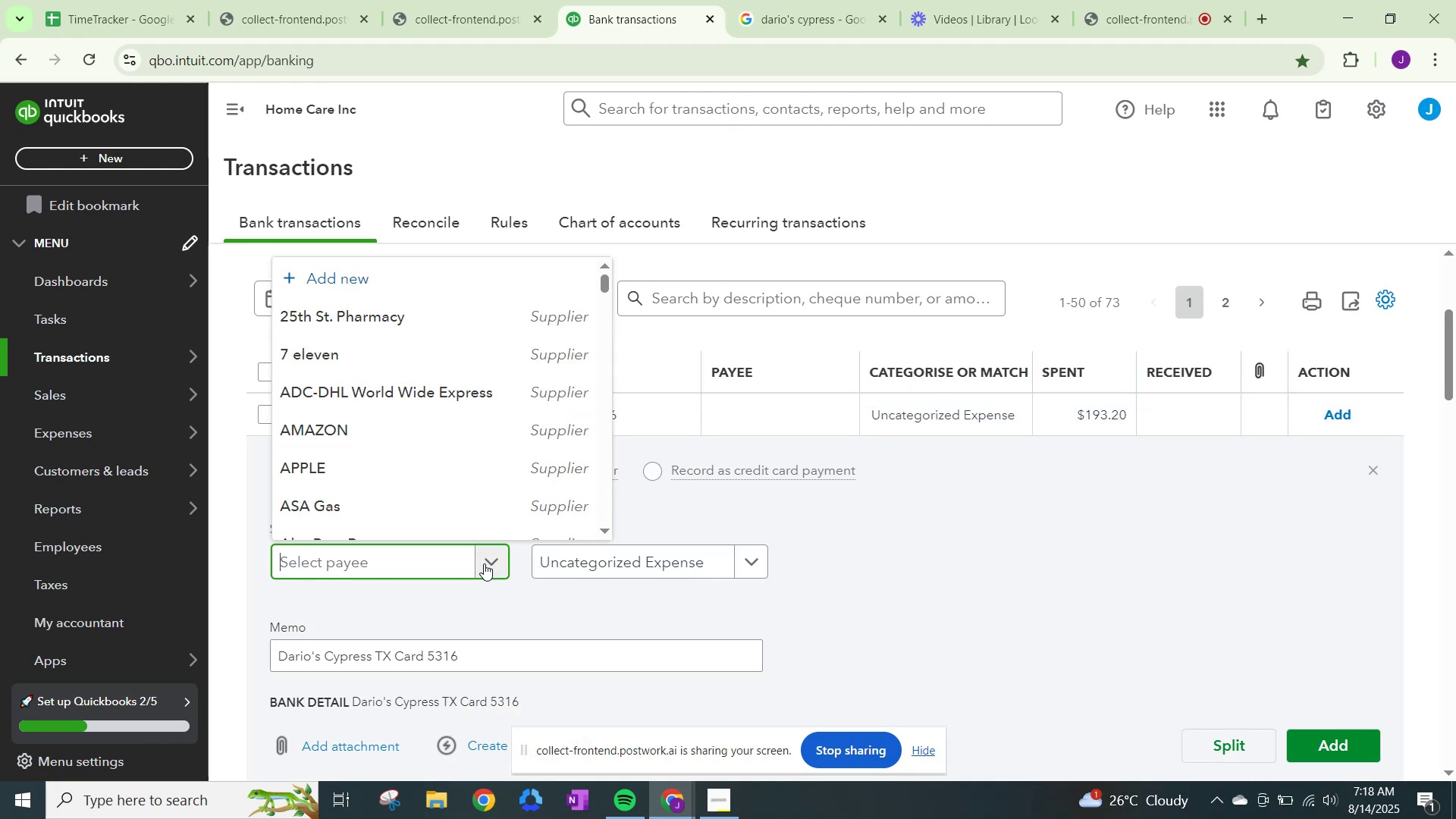 
type(Dario's )
 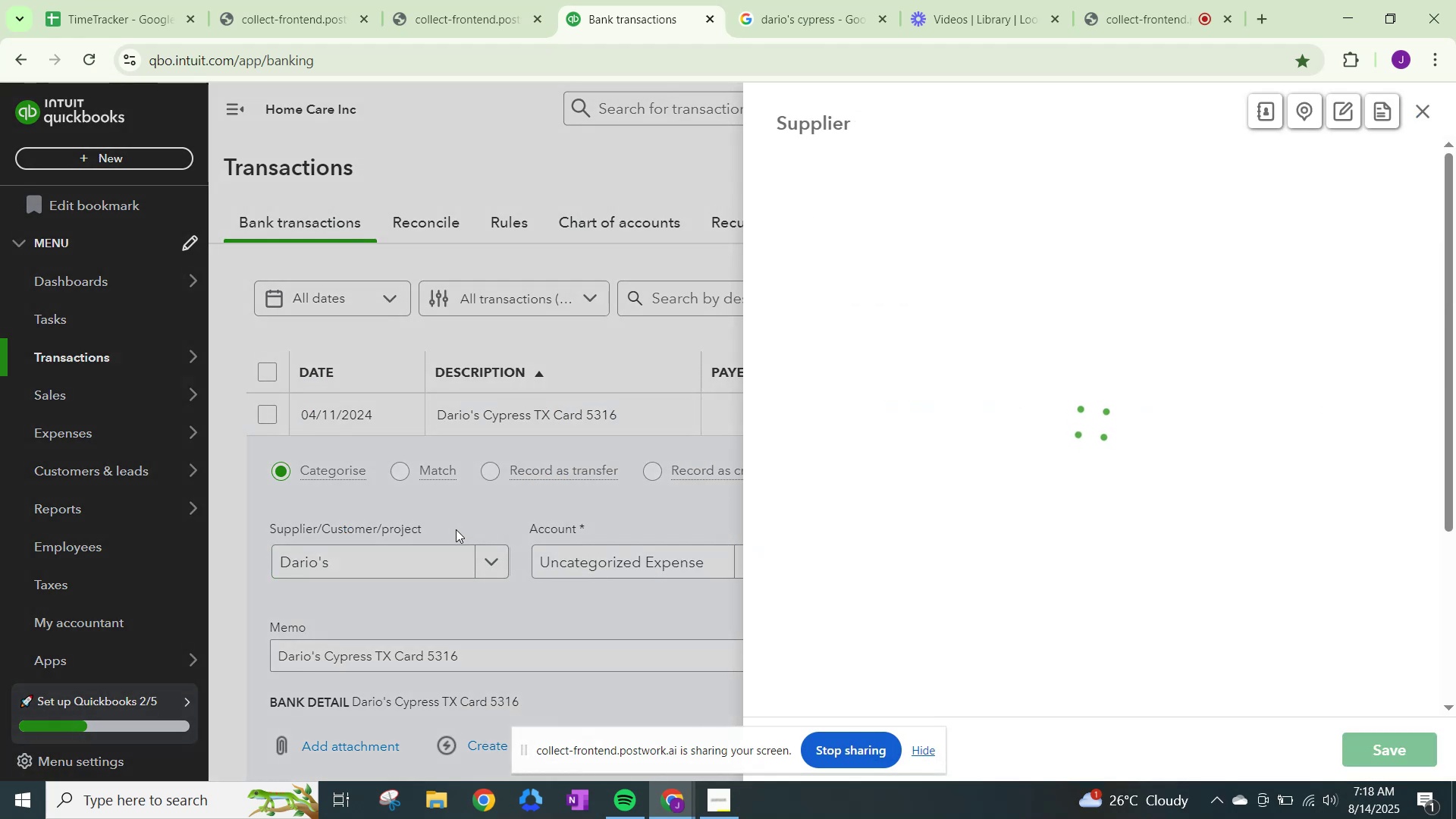 
scroll: coordinate [993, 520], scroll_direction: down, amount: 16.0
 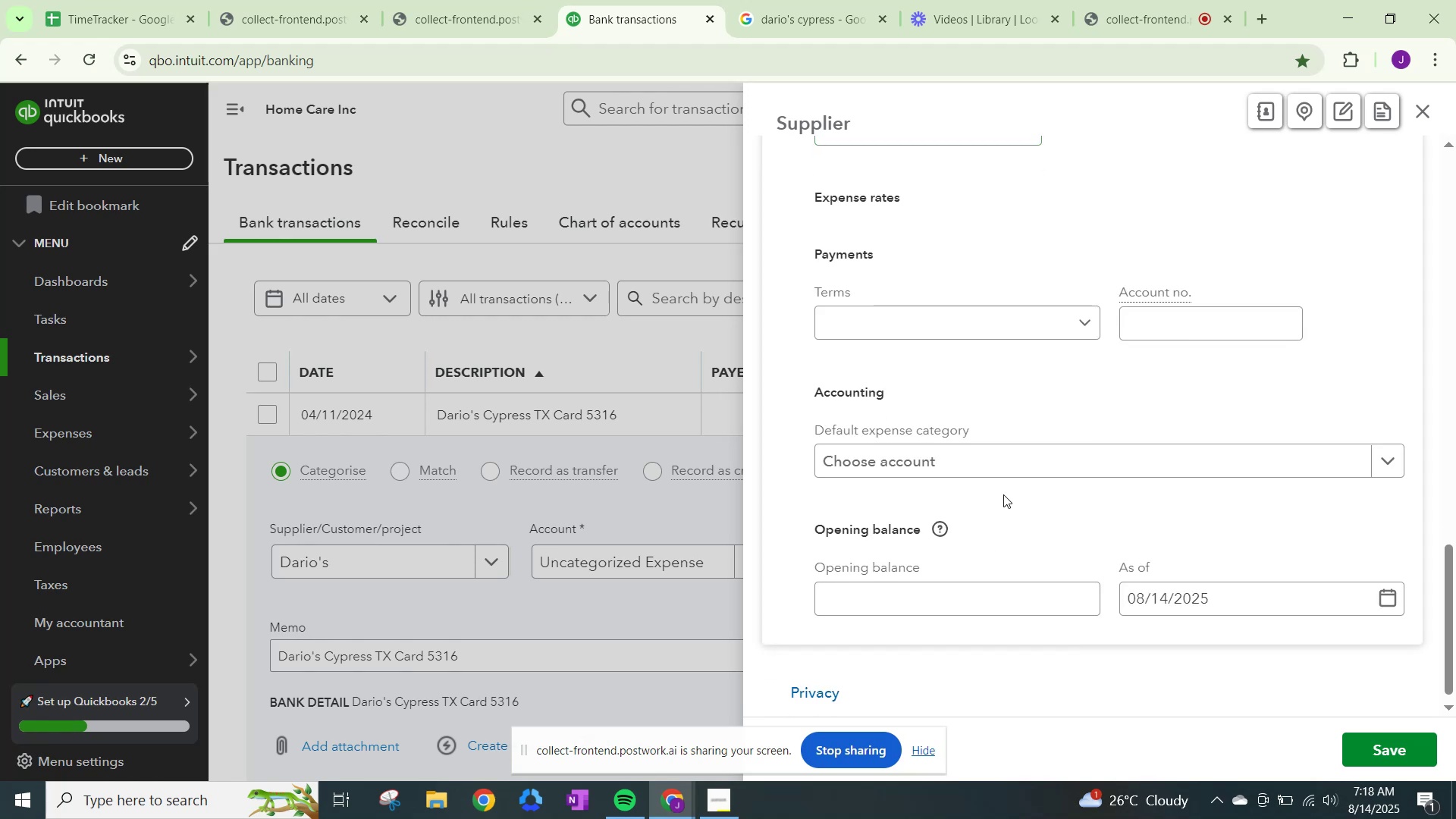 
left_click([1012, 470])
 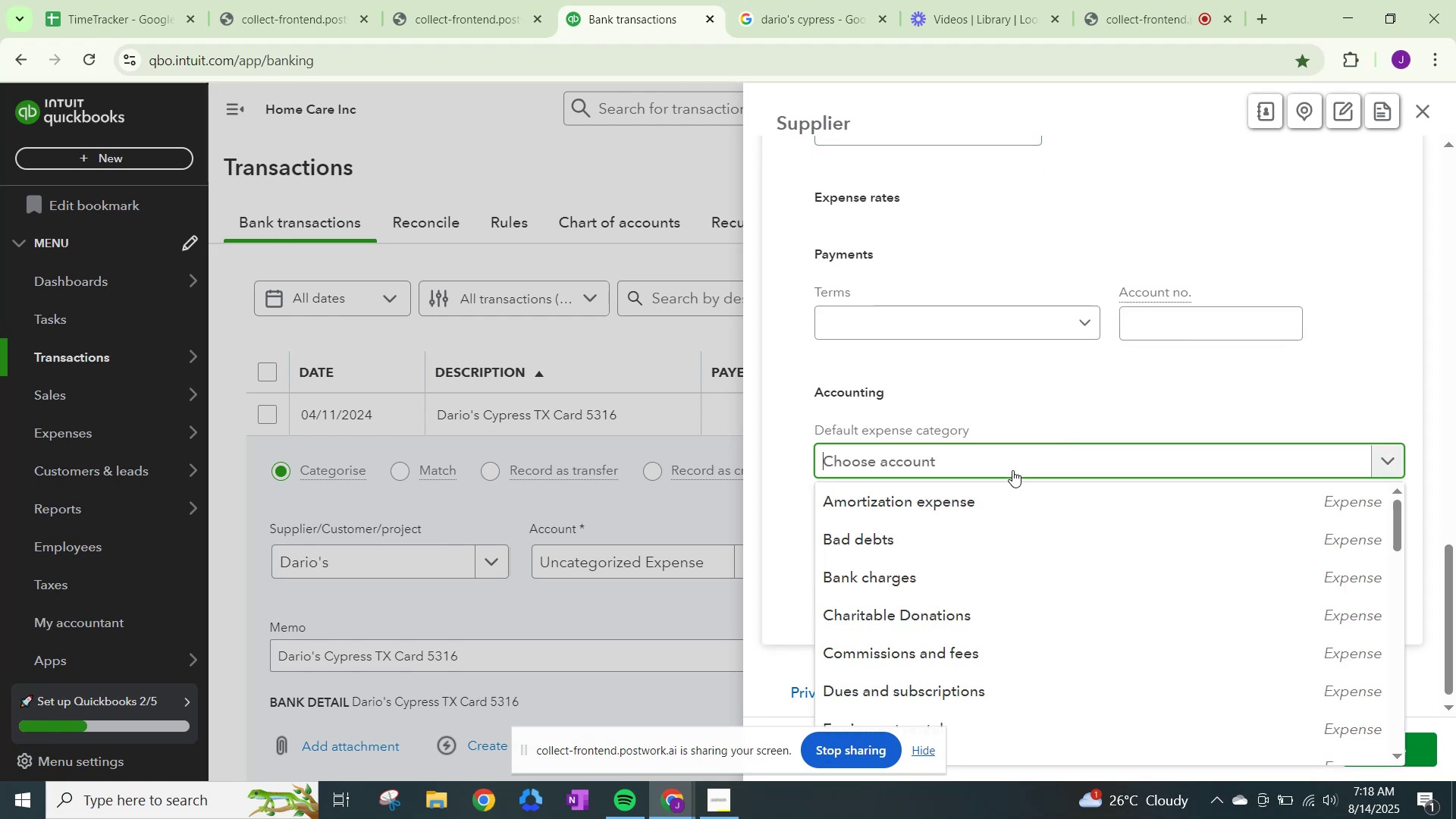 
type(meals)
 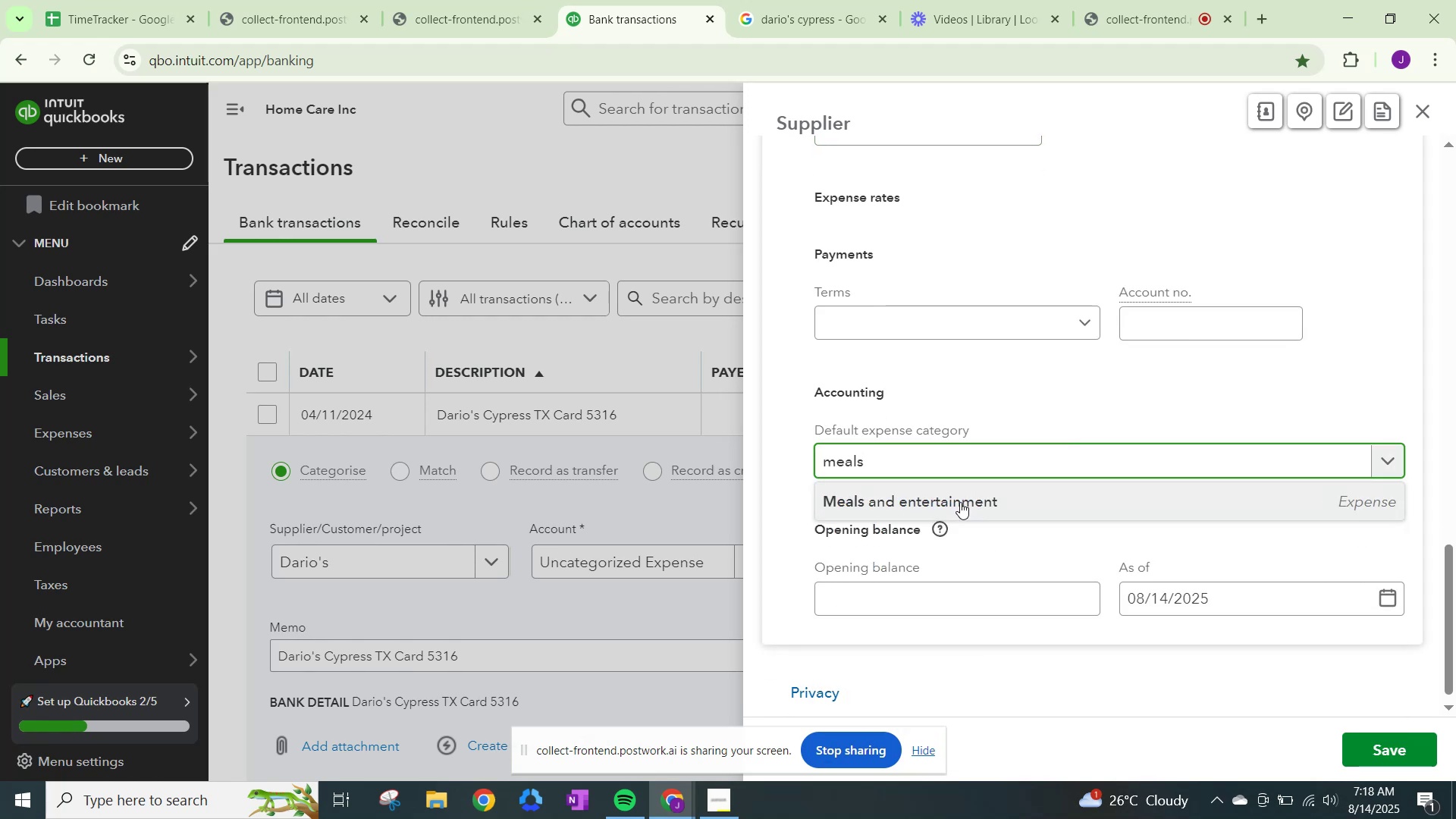 
left_click([959, 497])
 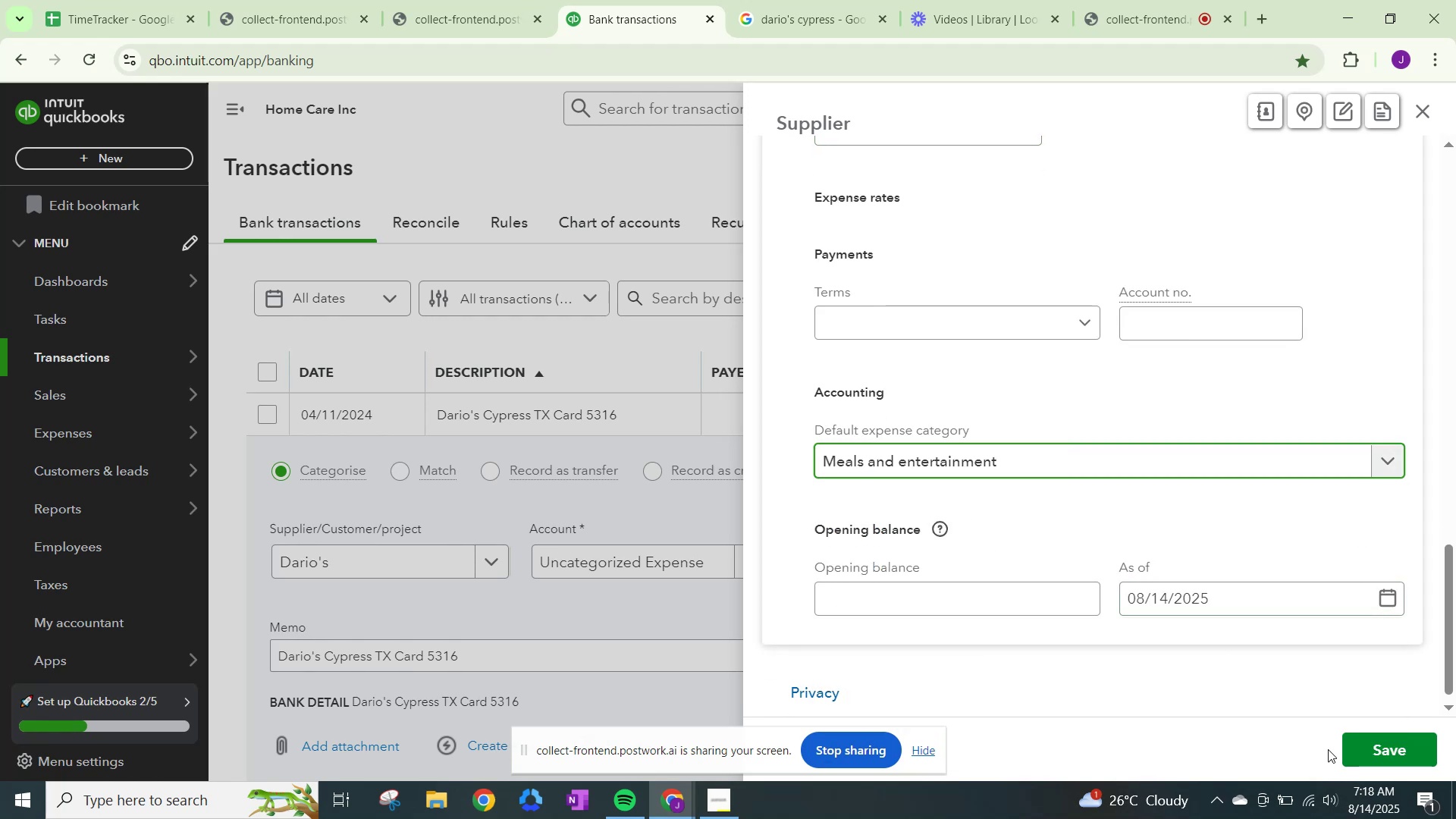 
left_click([1400, 752])
 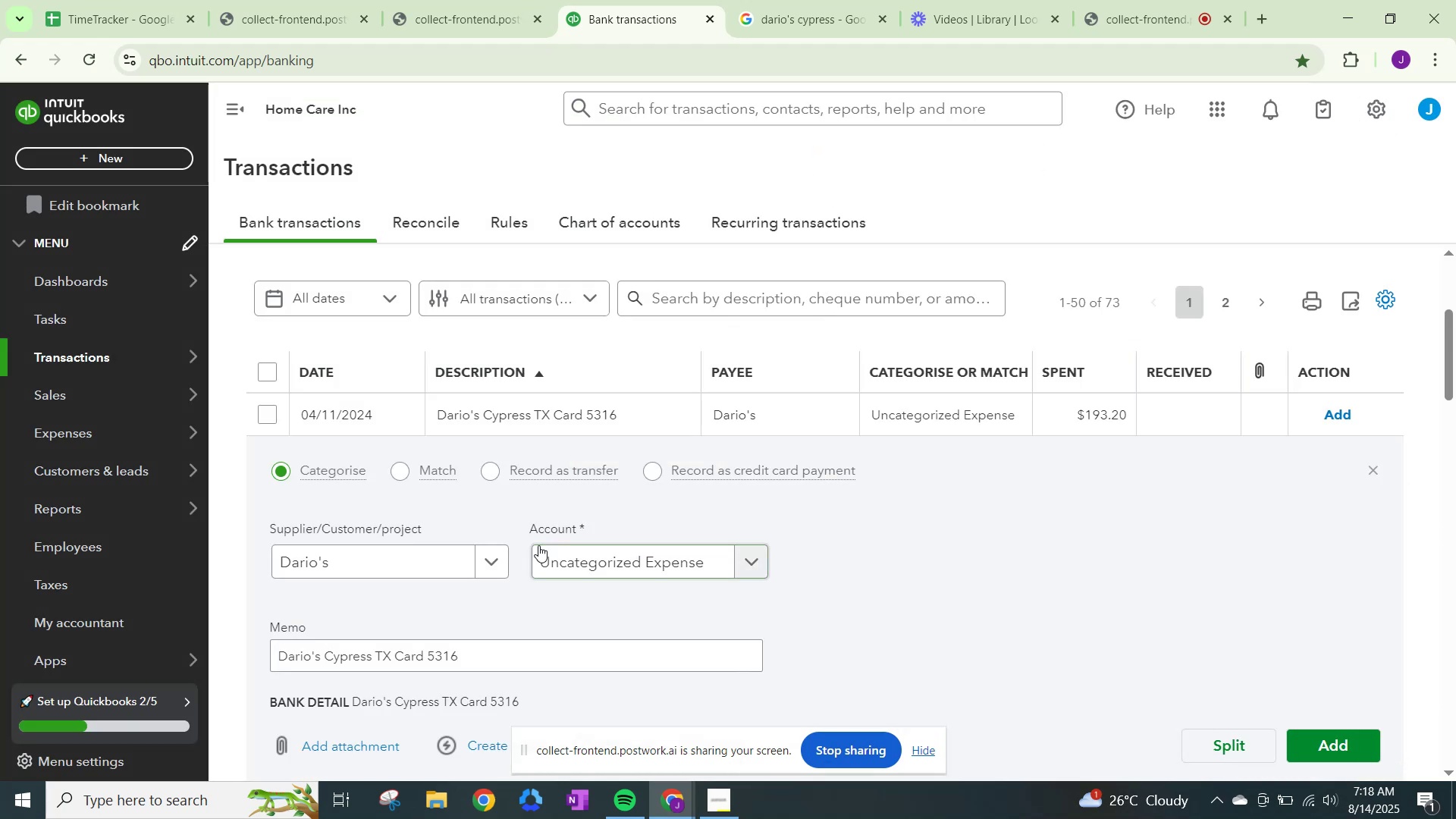 
left_click([588, 560])
 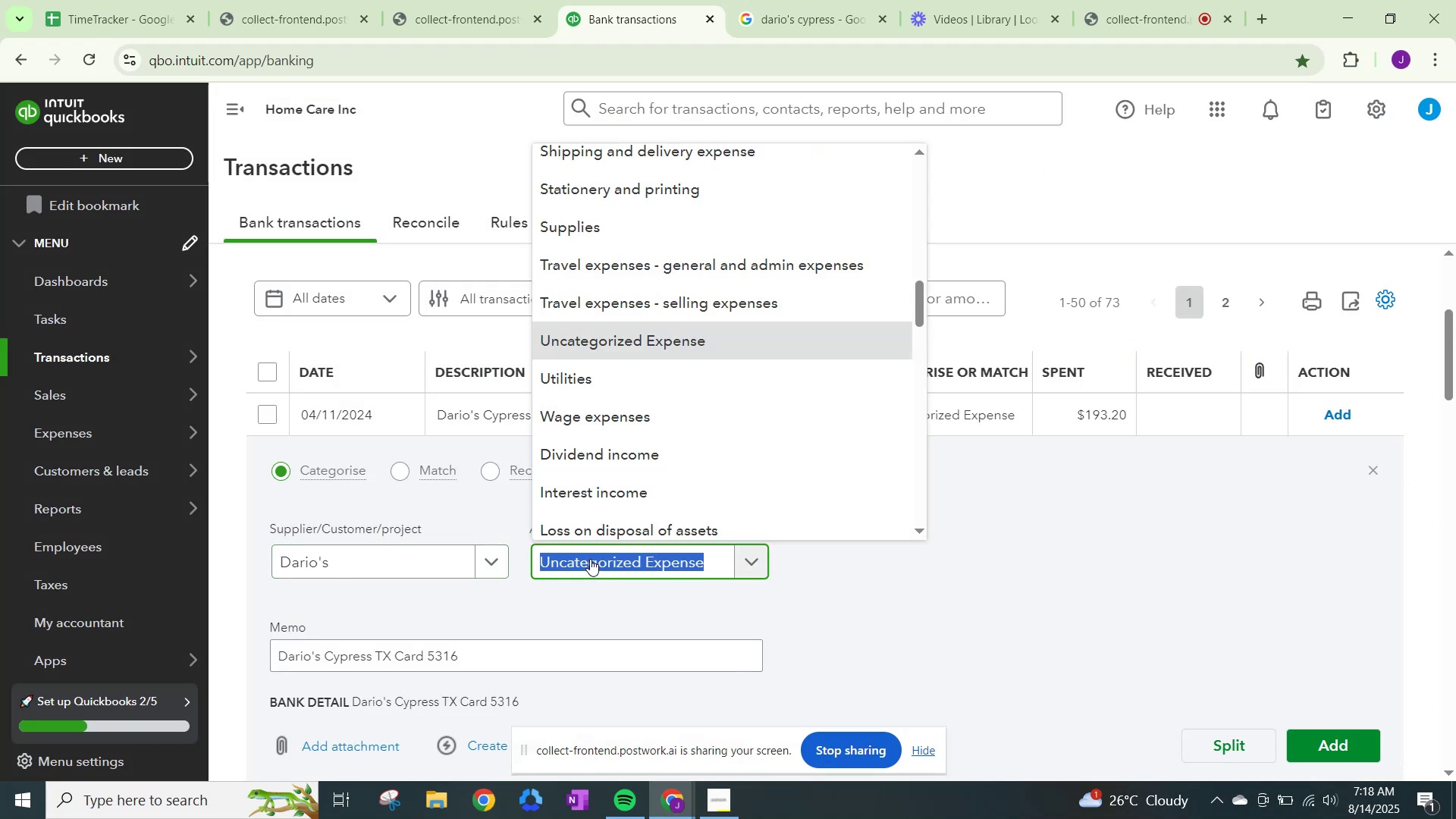 
type(darios)
 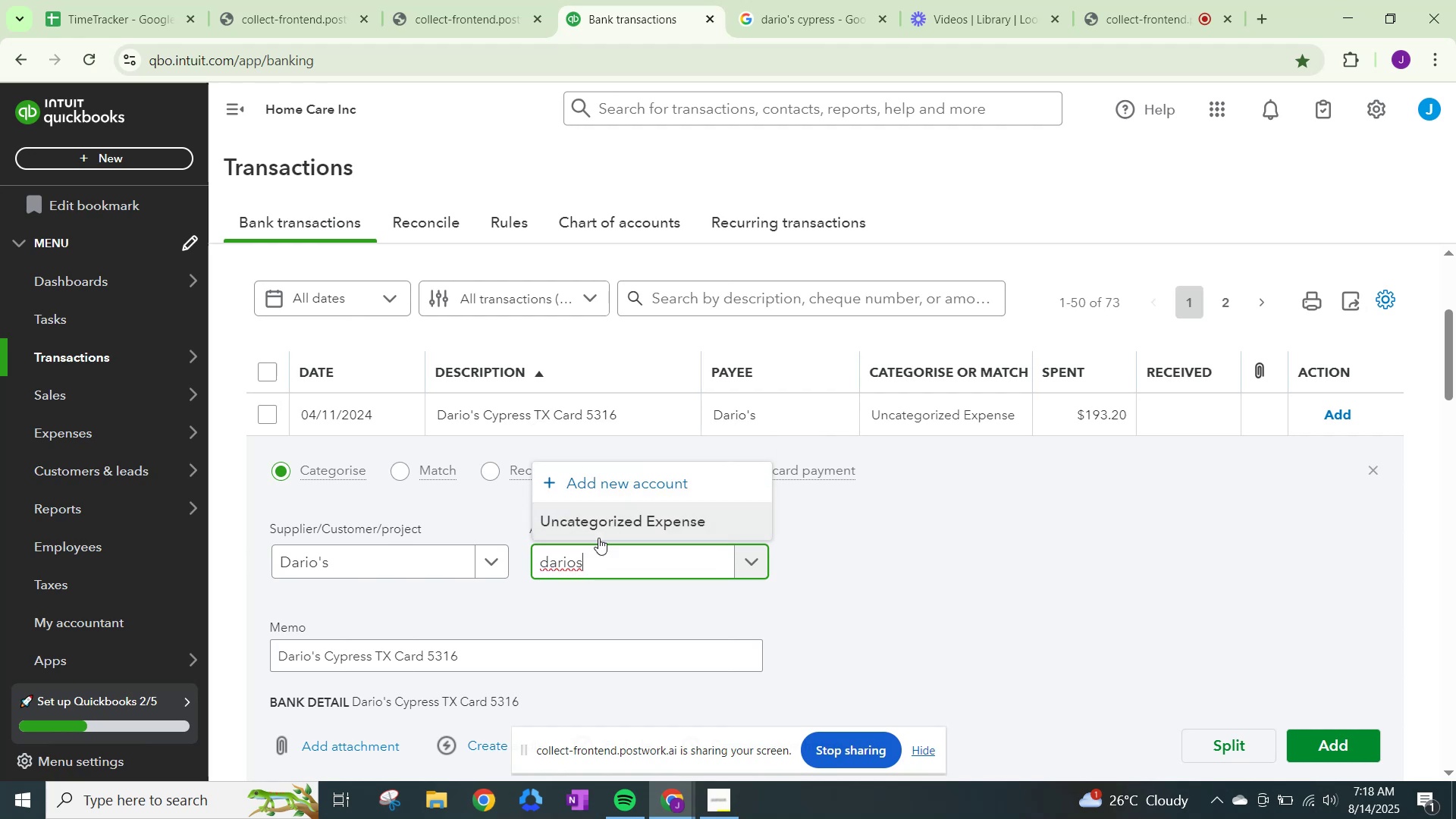 
left_click_drag(start_coordinate=[602, 563], to_coordinate=[425, 544])
 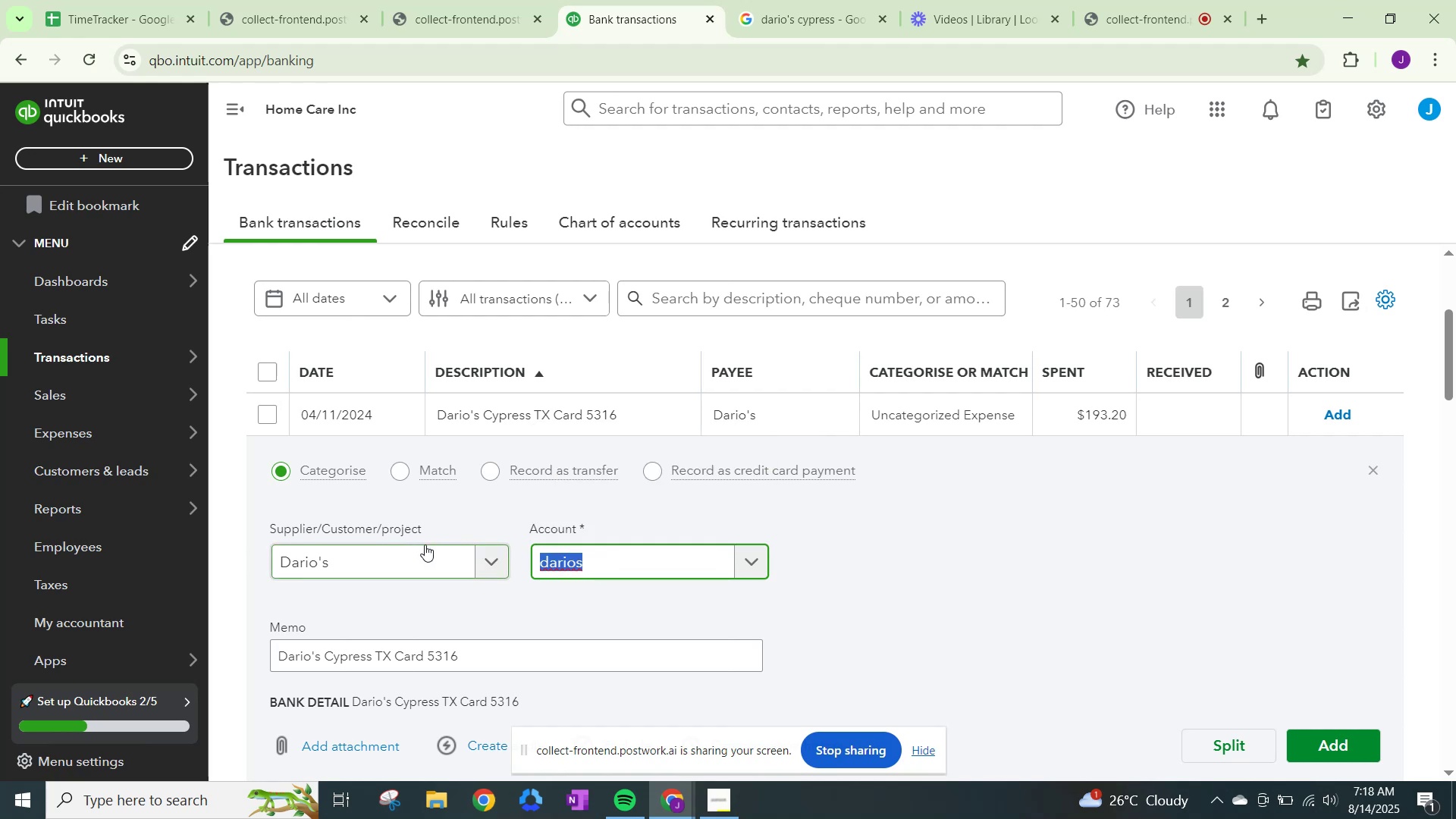 
type(meals)
 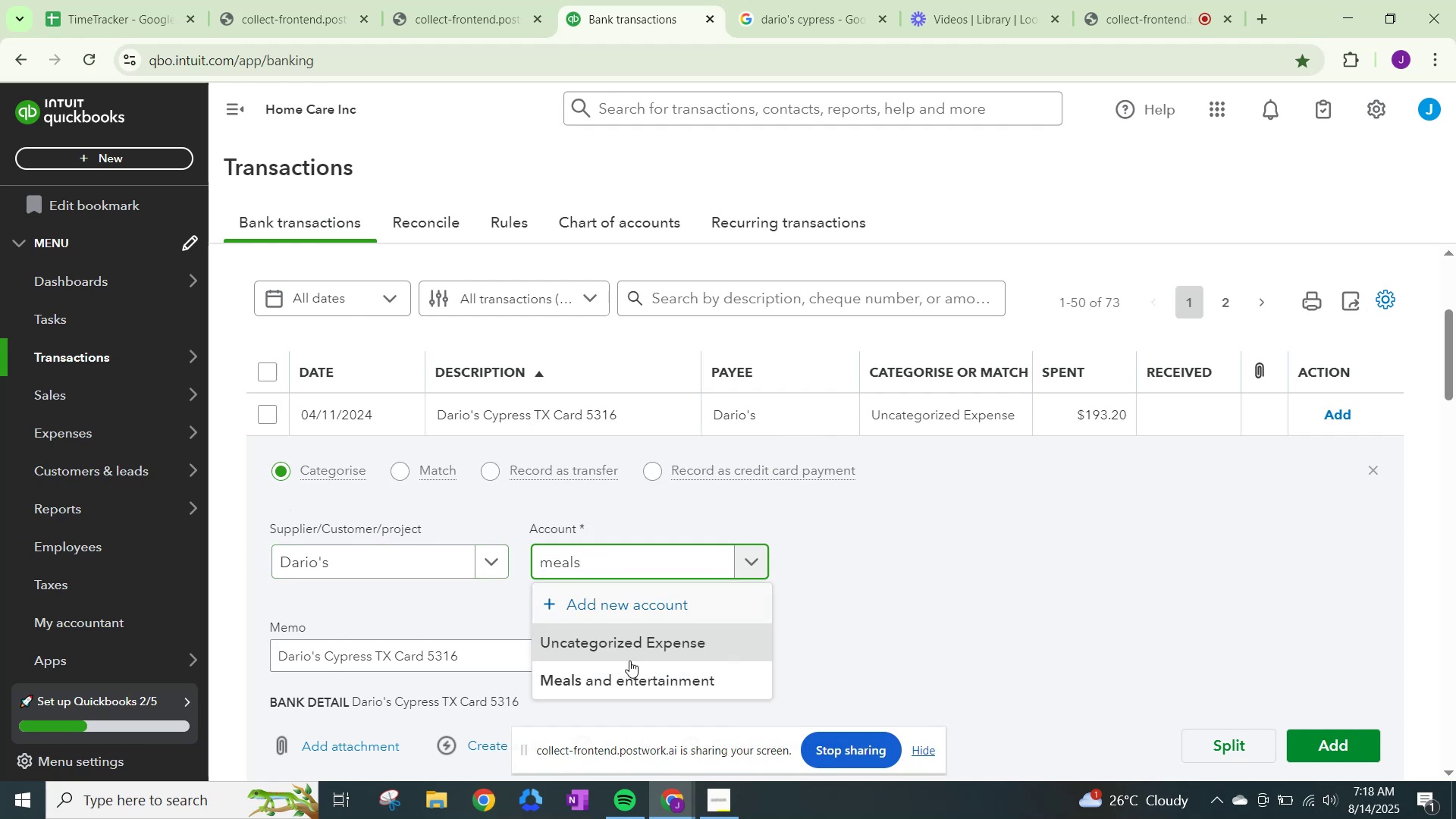 
left_click([637, 679])
 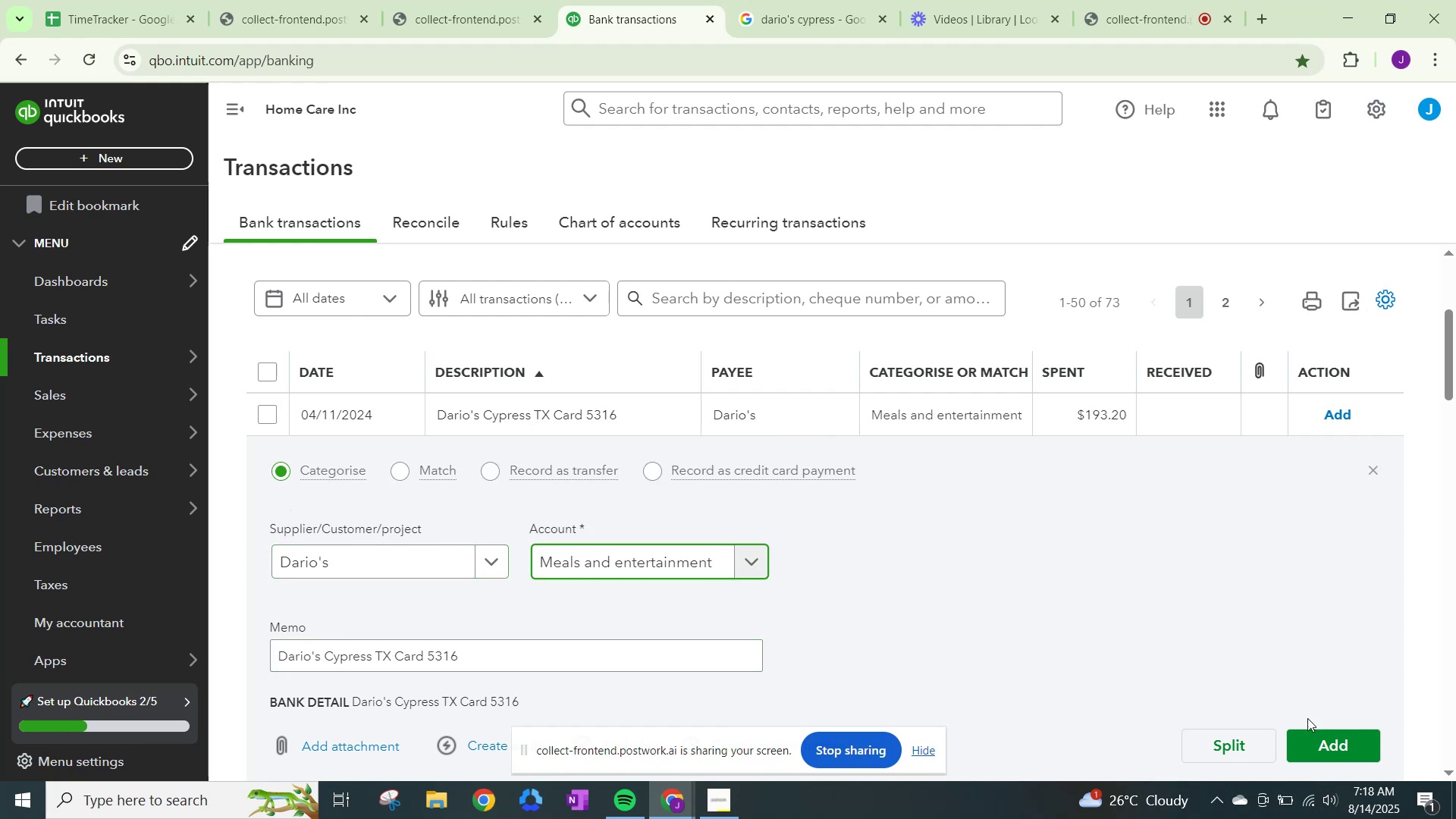 
left_click([1317, 737])
 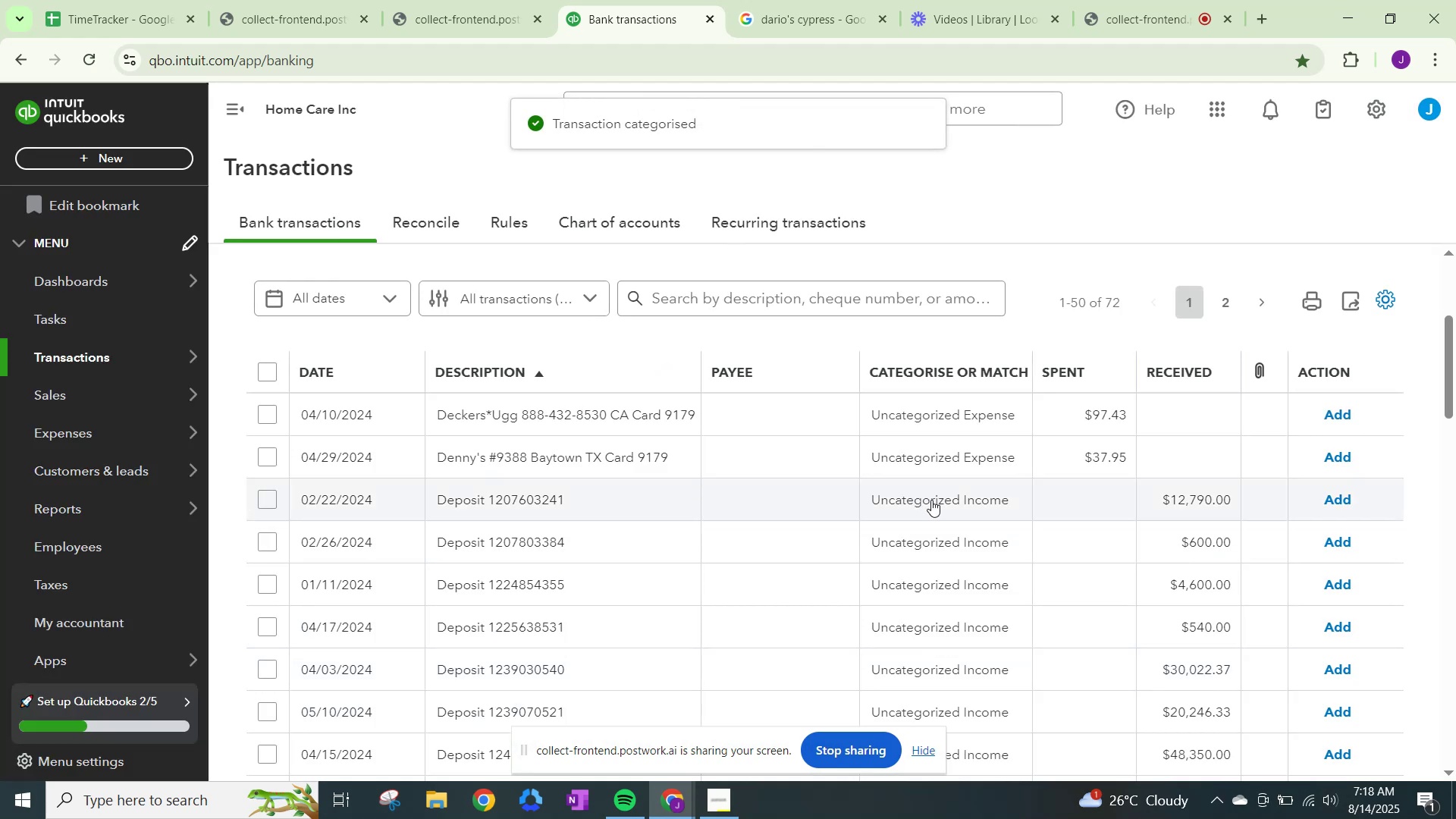 
left_click_drag(start_coordinate=[394, 140], to_coordinate=[0, 39])
 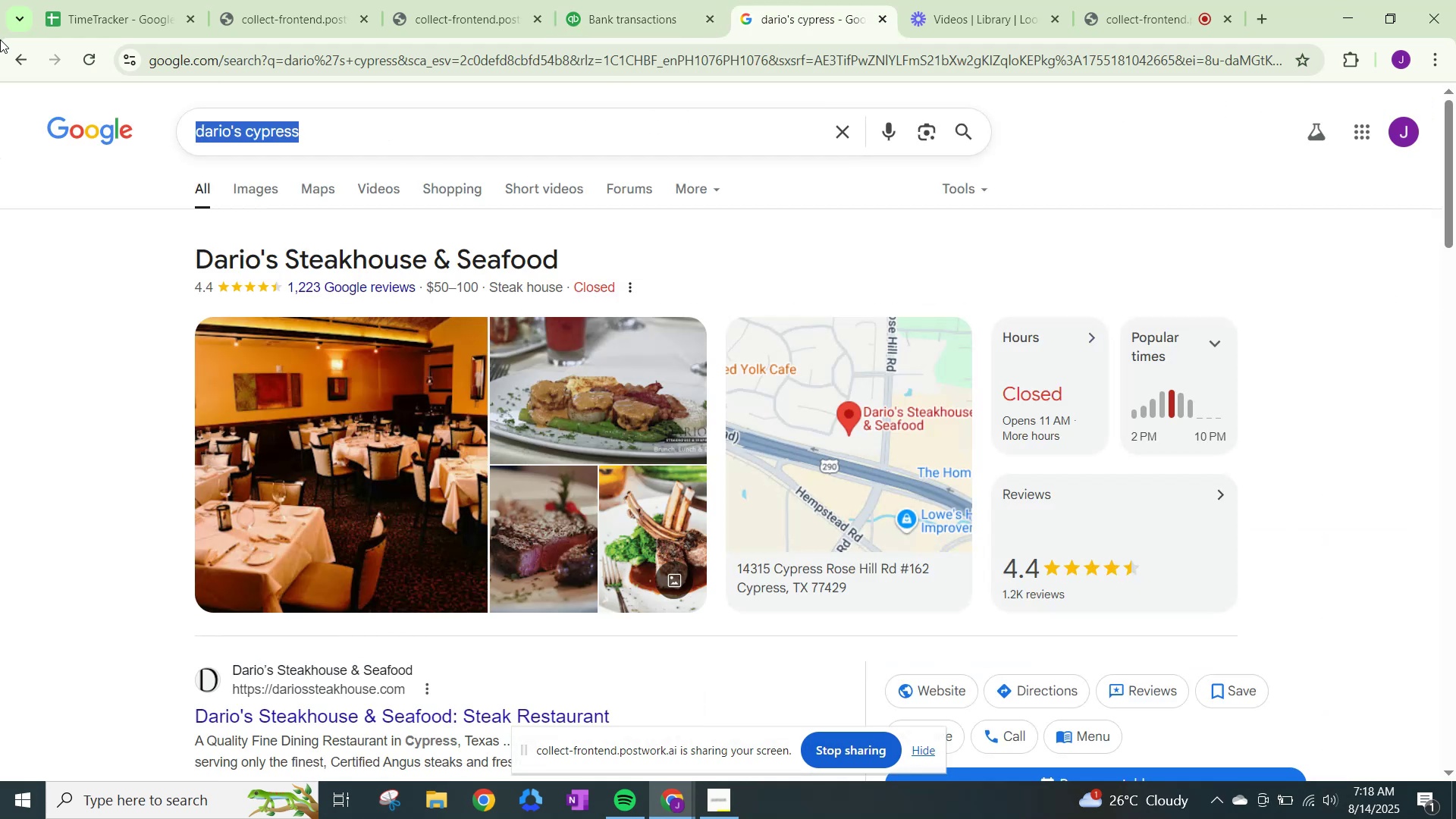 
type(decker)
 